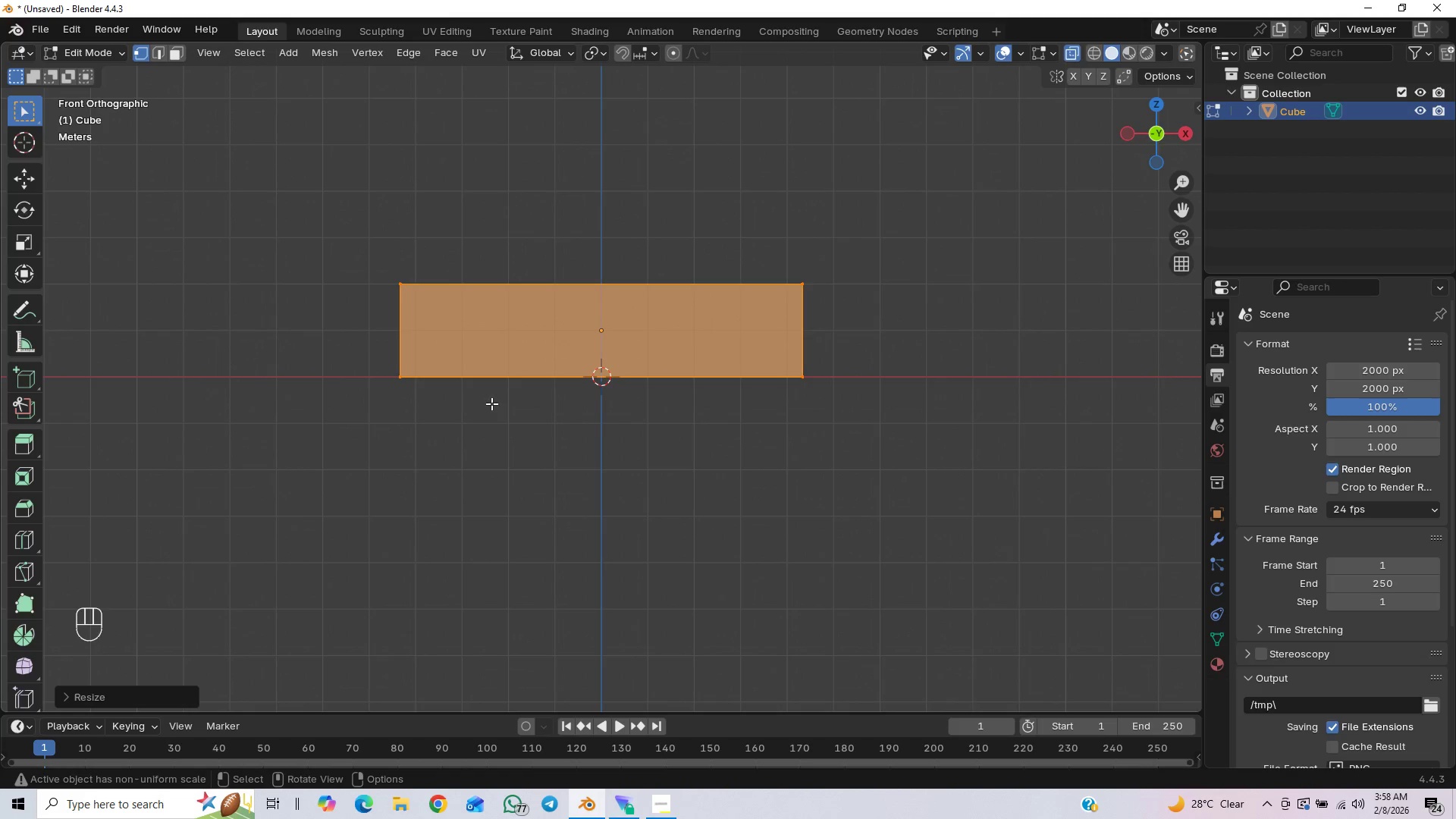 
scroll: coordinate [503, 416], scroll_direction: down, amount: 3.0
 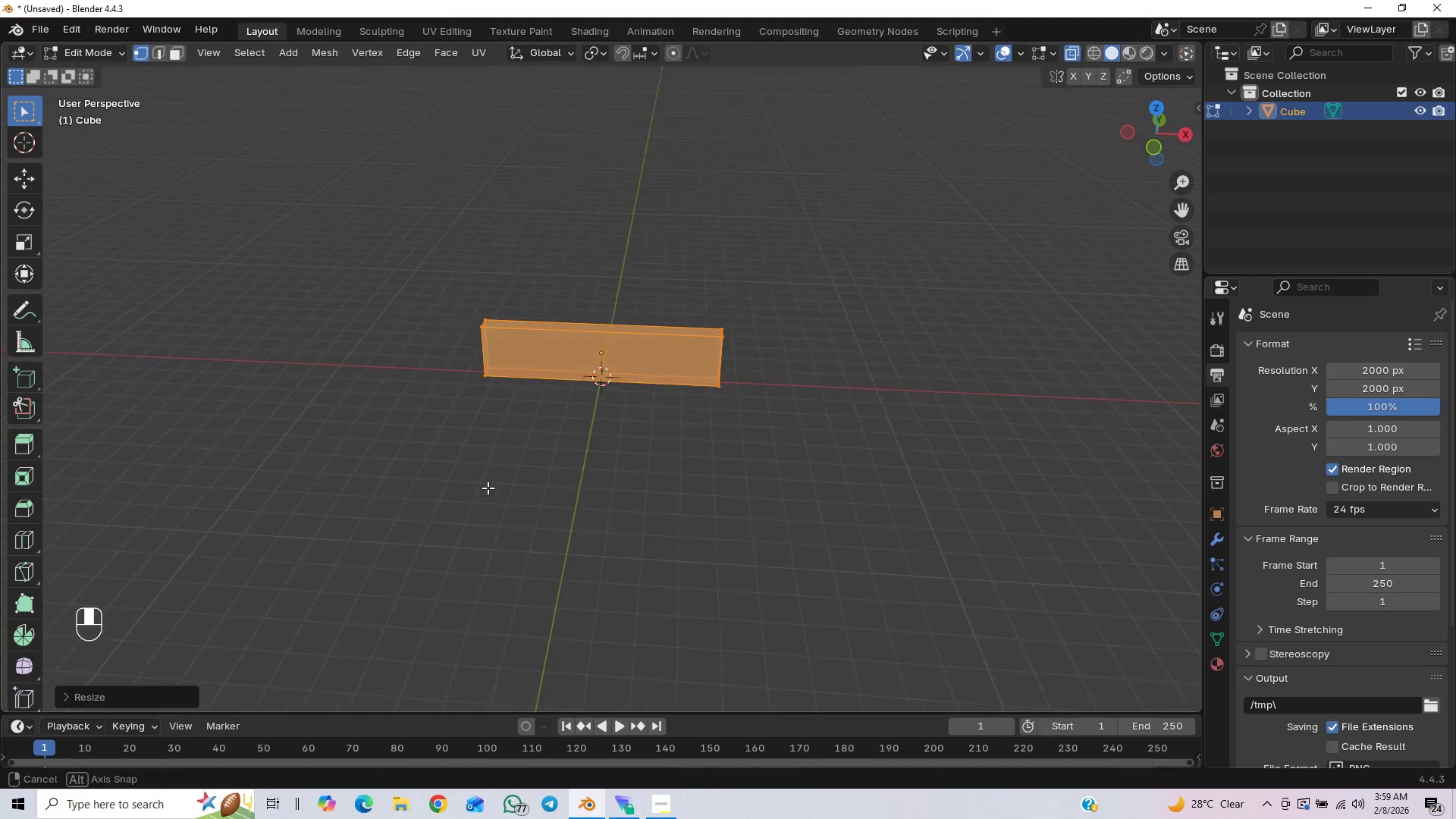 
key(S)
 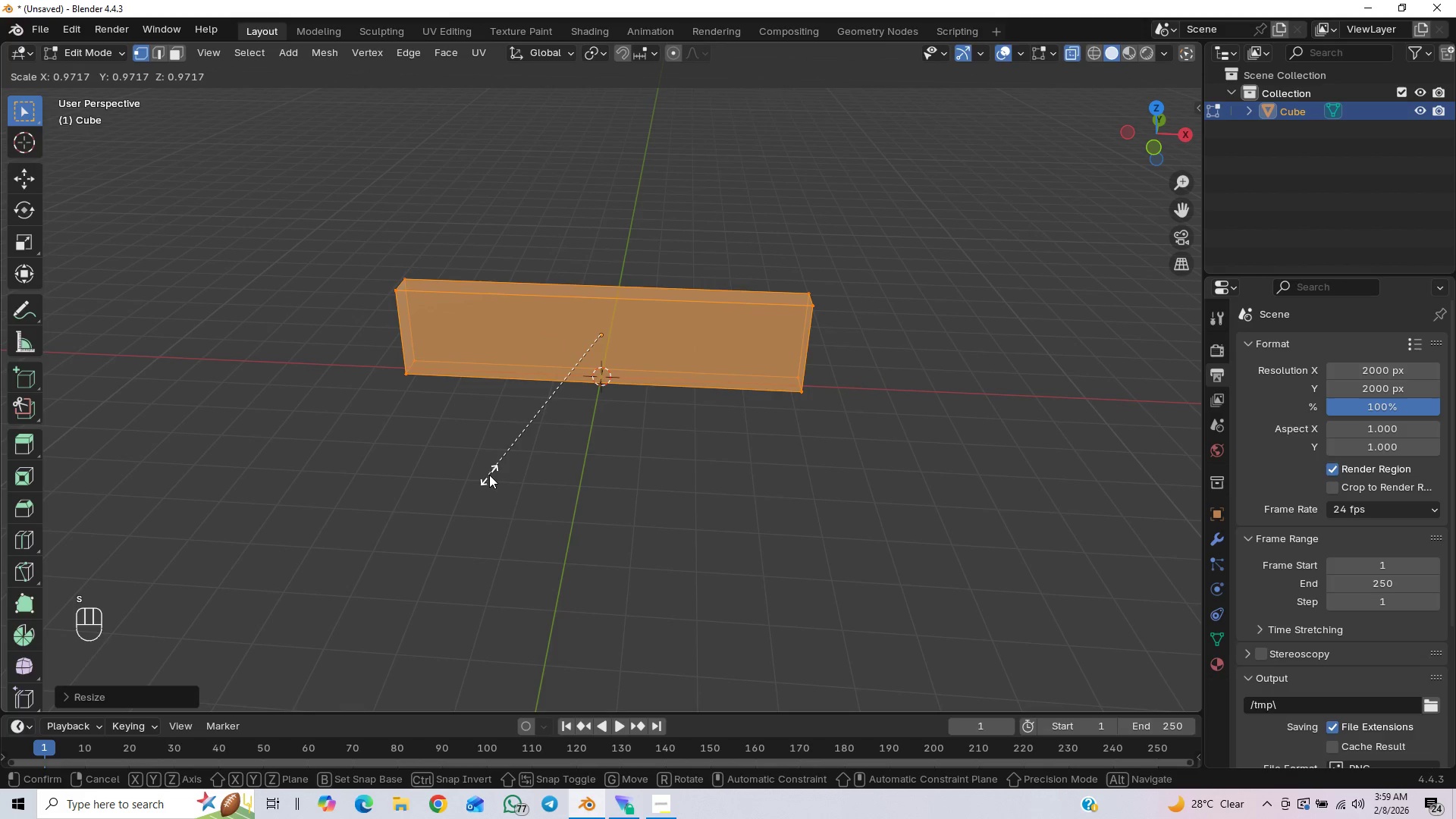 
scroll: coordinate [488, 483], scroll_direction: up, amount: 3.0
 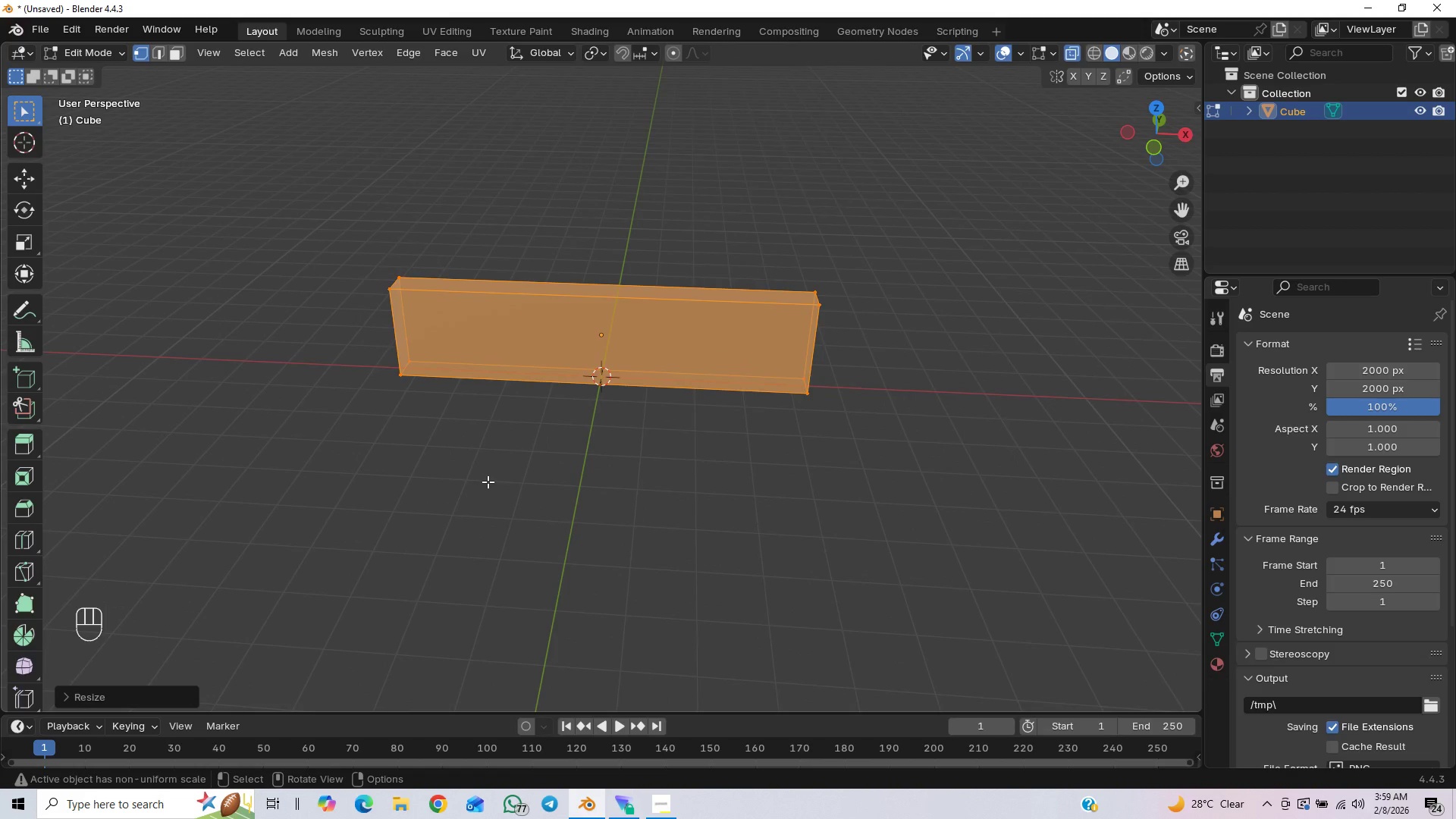 
key(Y)
 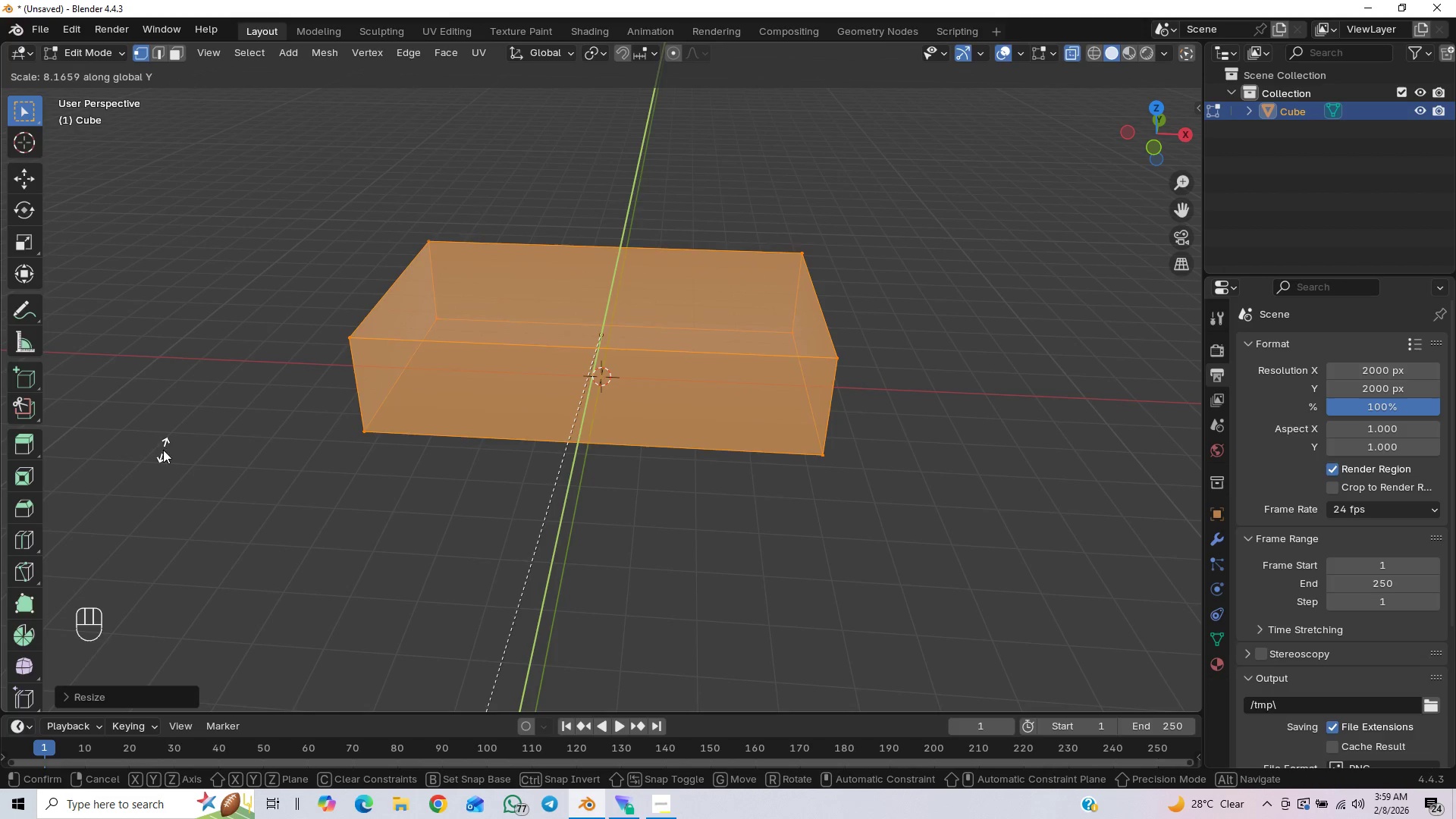 
wait(5.62)
 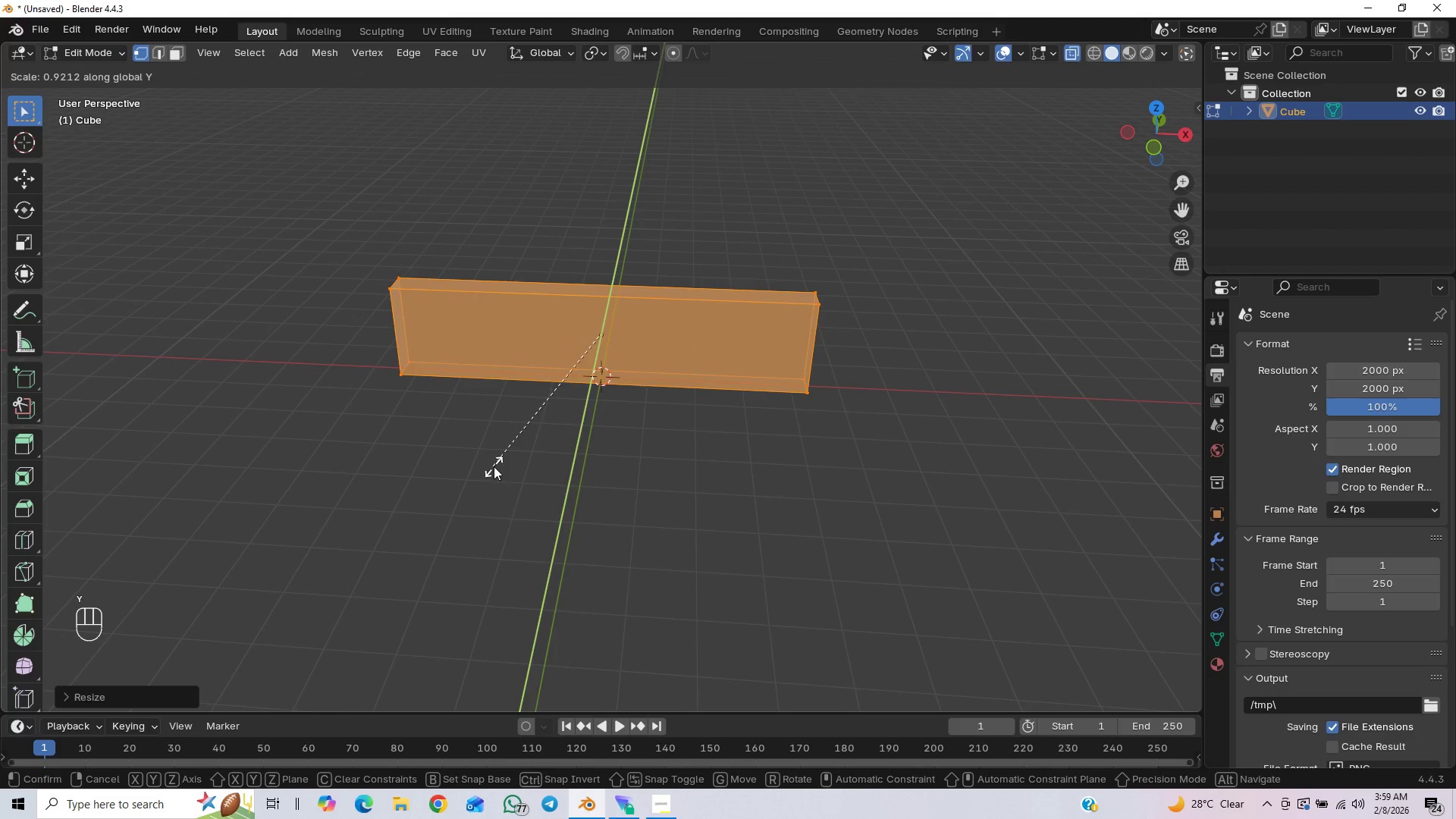 
left_click([136, 618])
 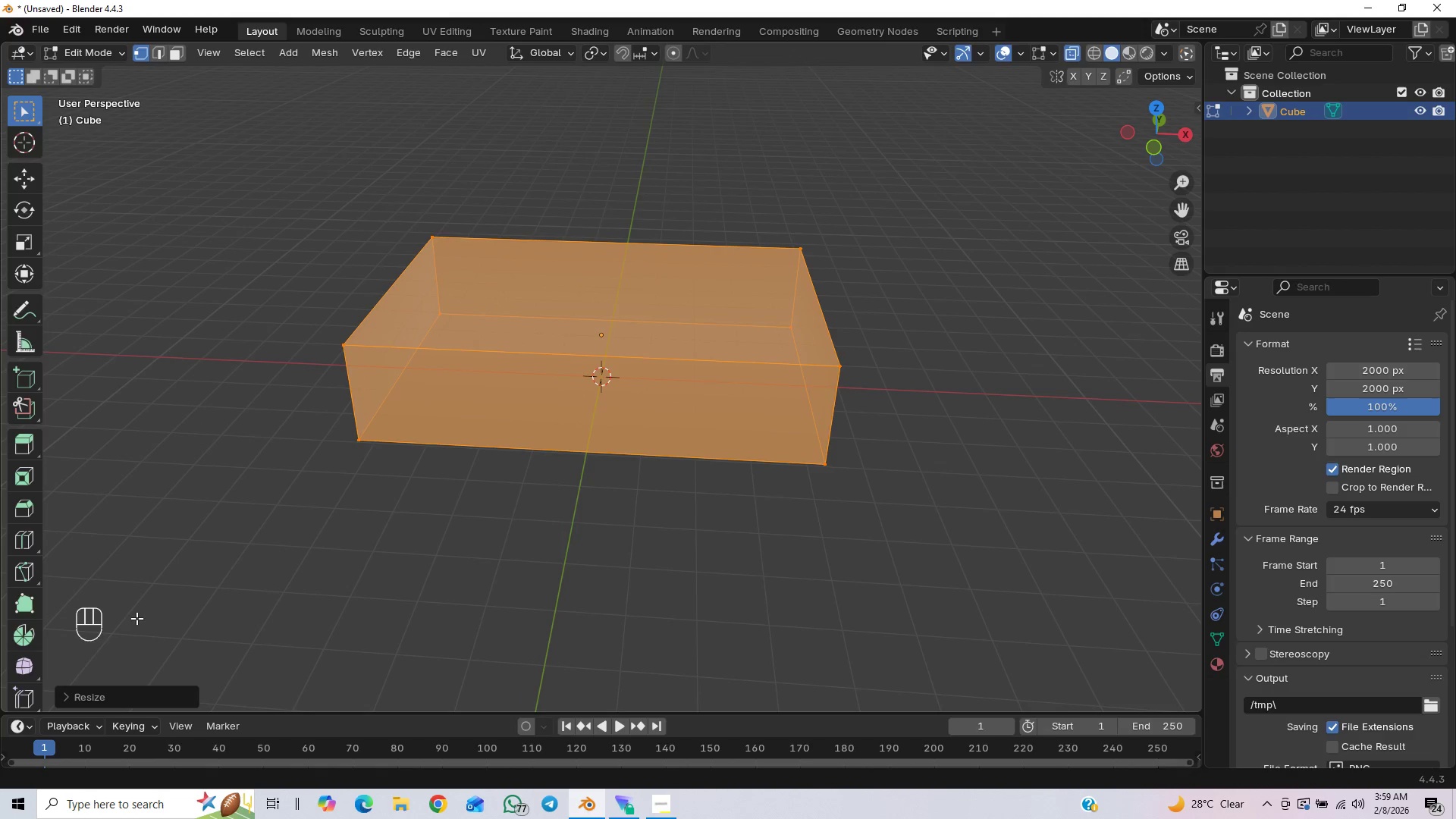 
type(sx)
 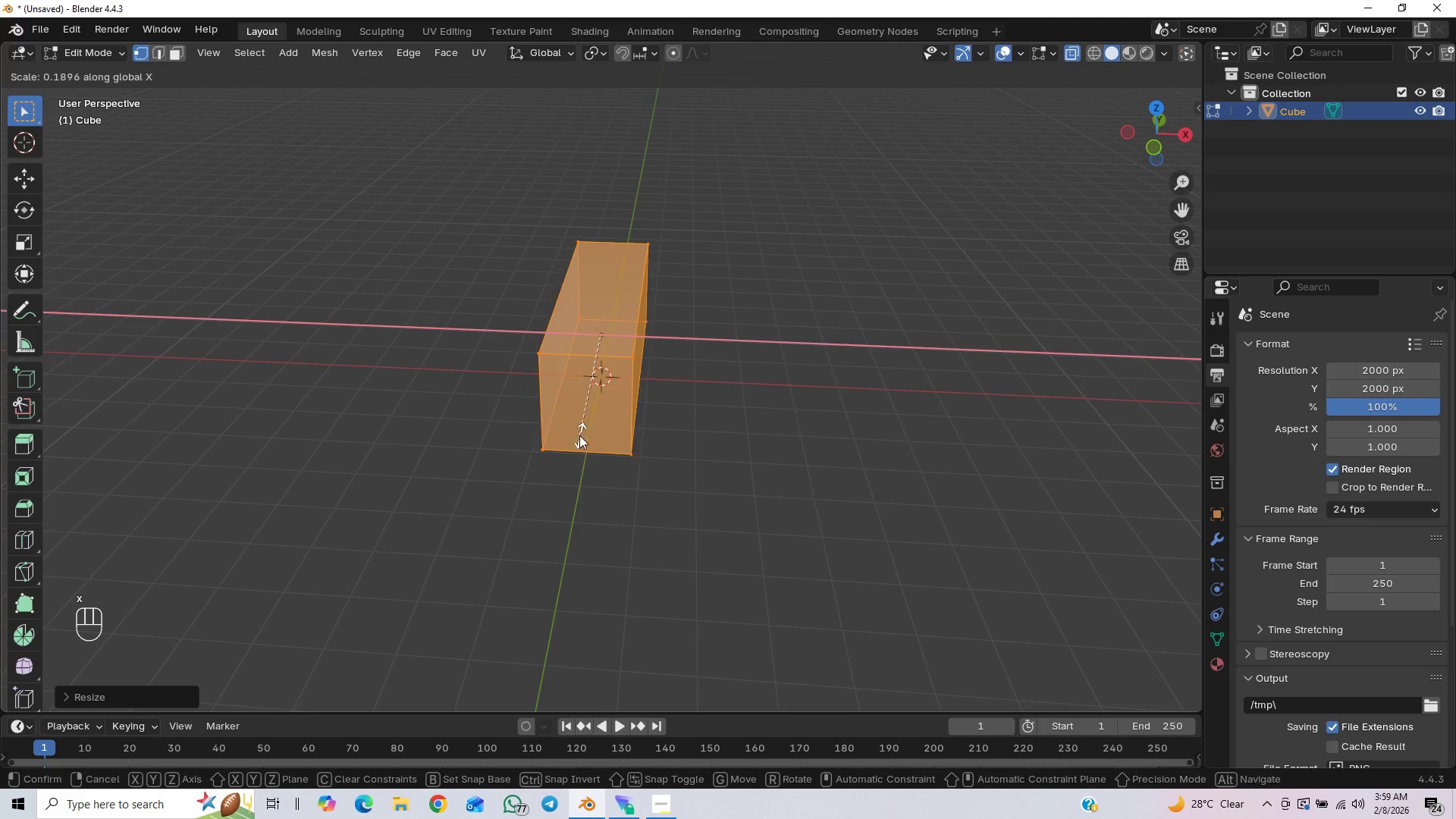 
left_click([585, 391])
 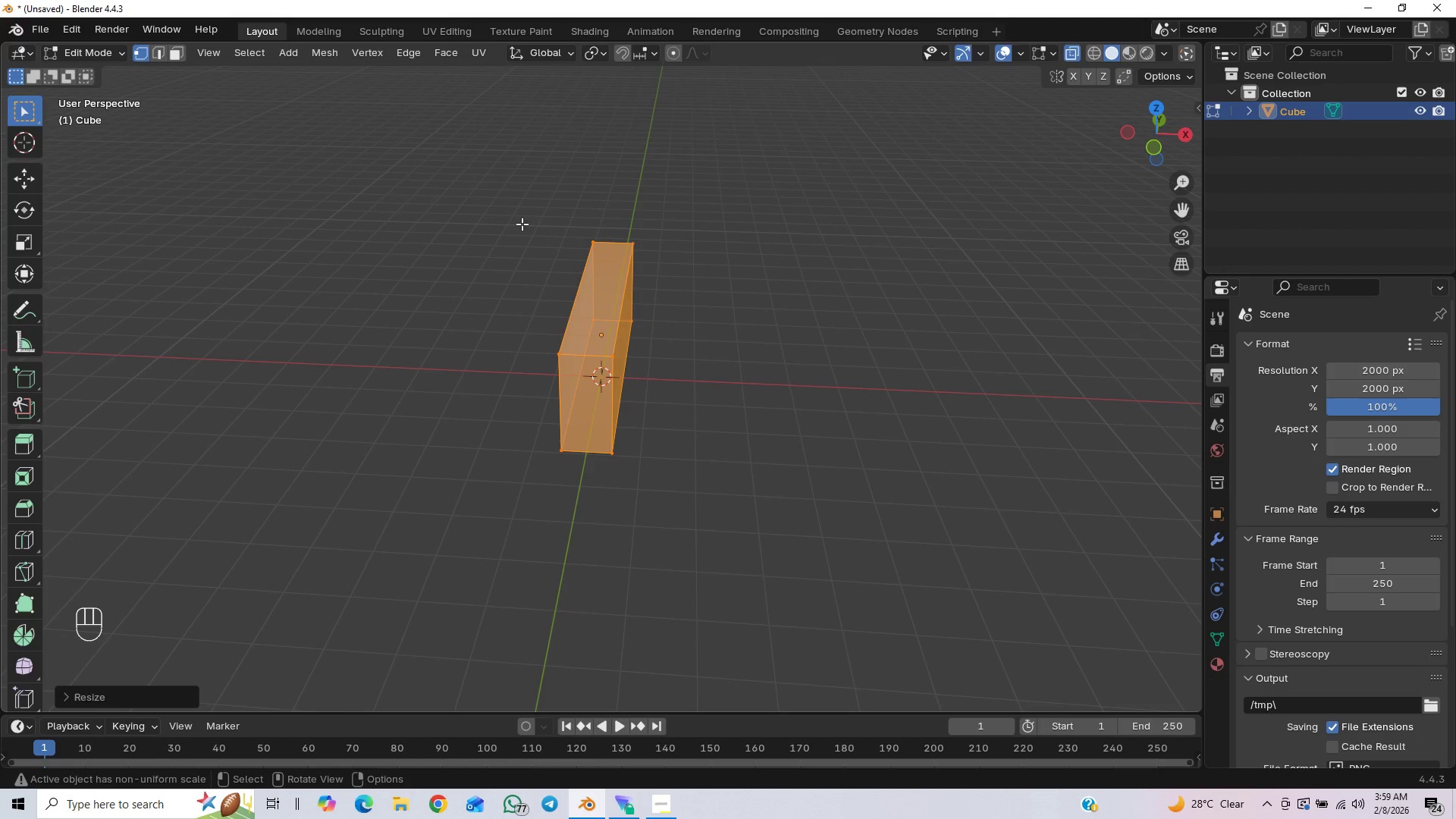 
key(End)
 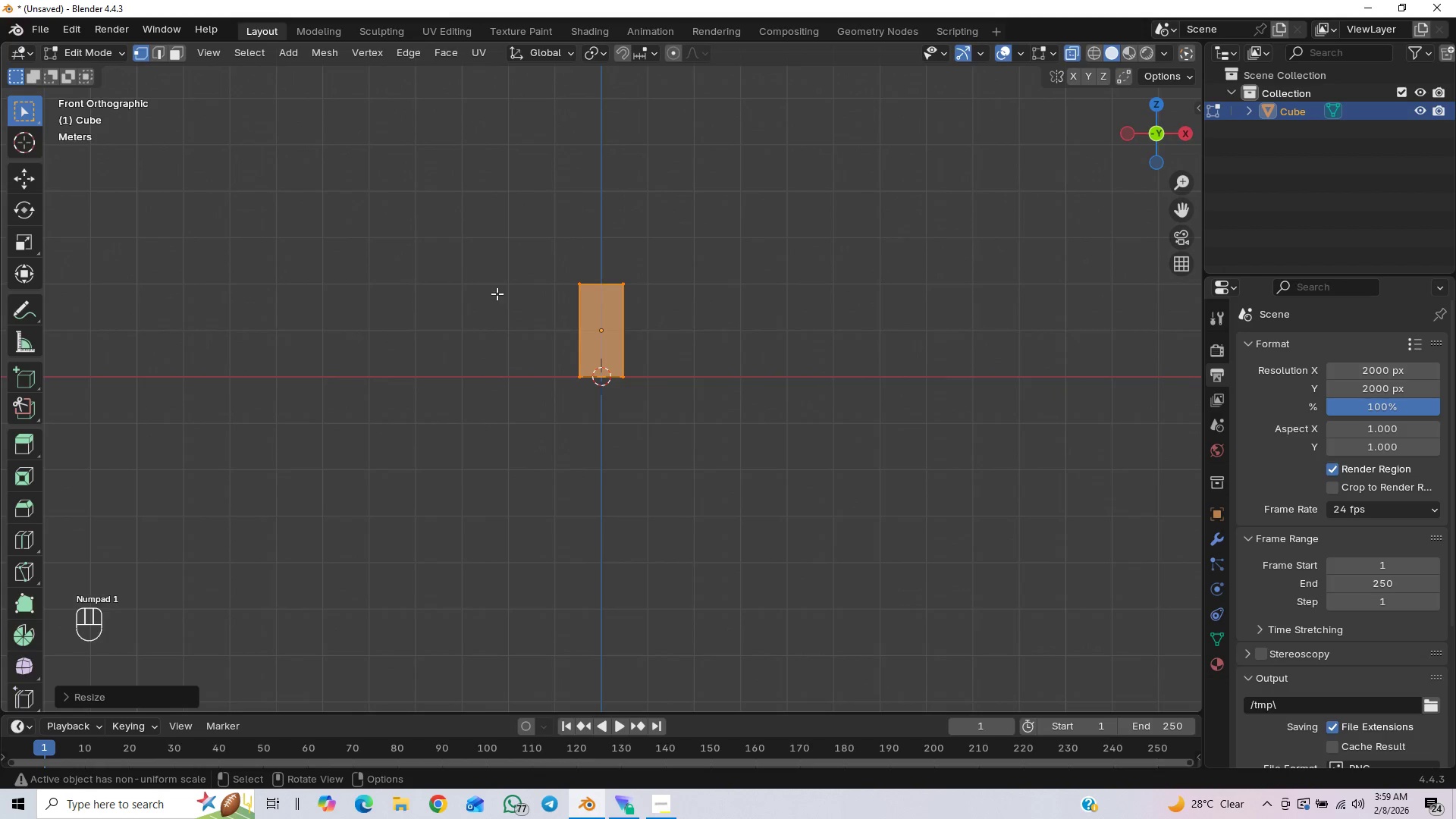 
scroll: coordinate [521, 355], scroll_direction: up, amount: 3.0
 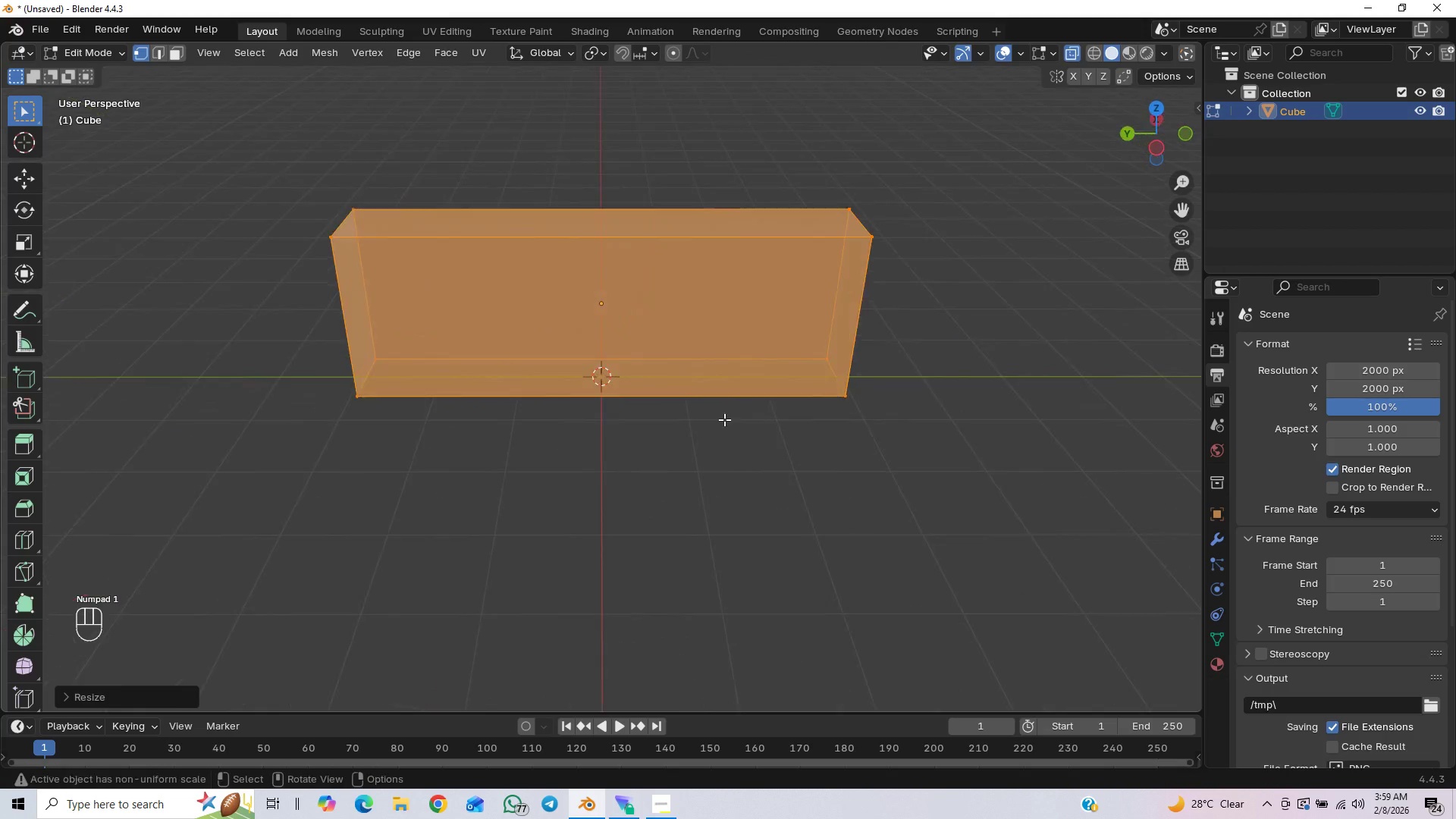 
scroll: coordinate [664, 391], scroll_direction: down, amount: 3.0
 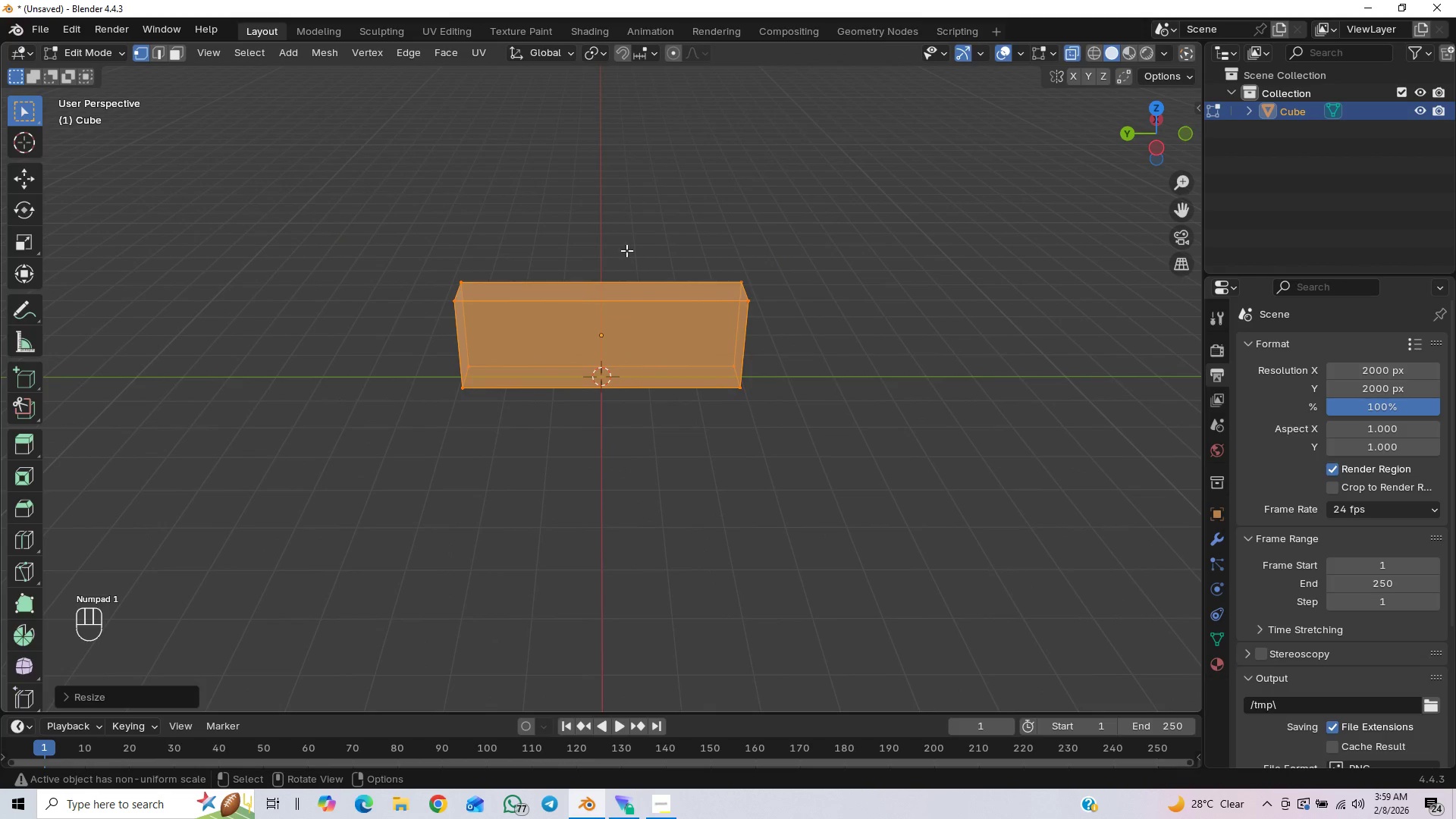 
scroll: coordinate [657, 294], scroll_direction: none, amount: 0.0
 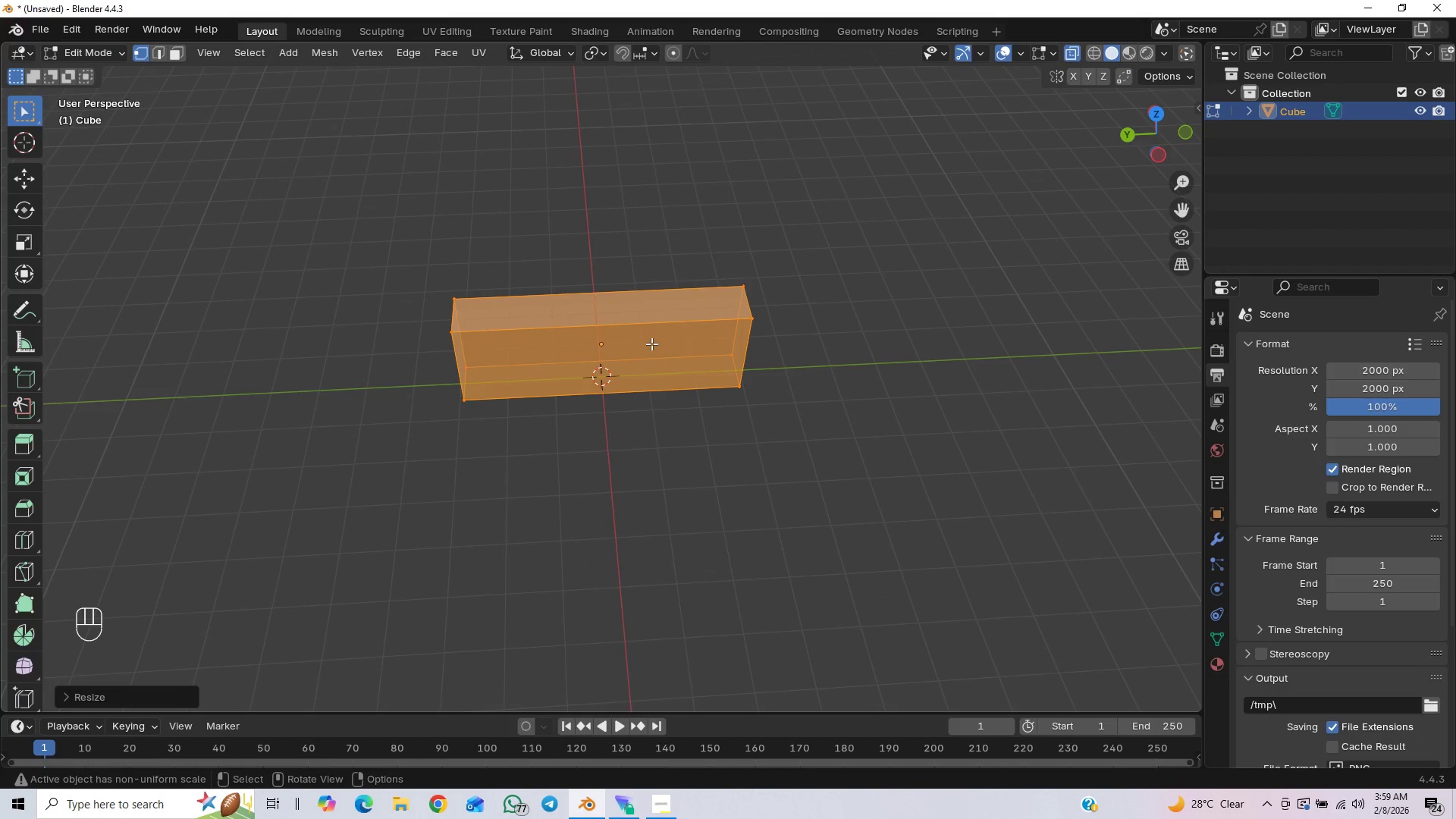 
type([PageDown]sy)
 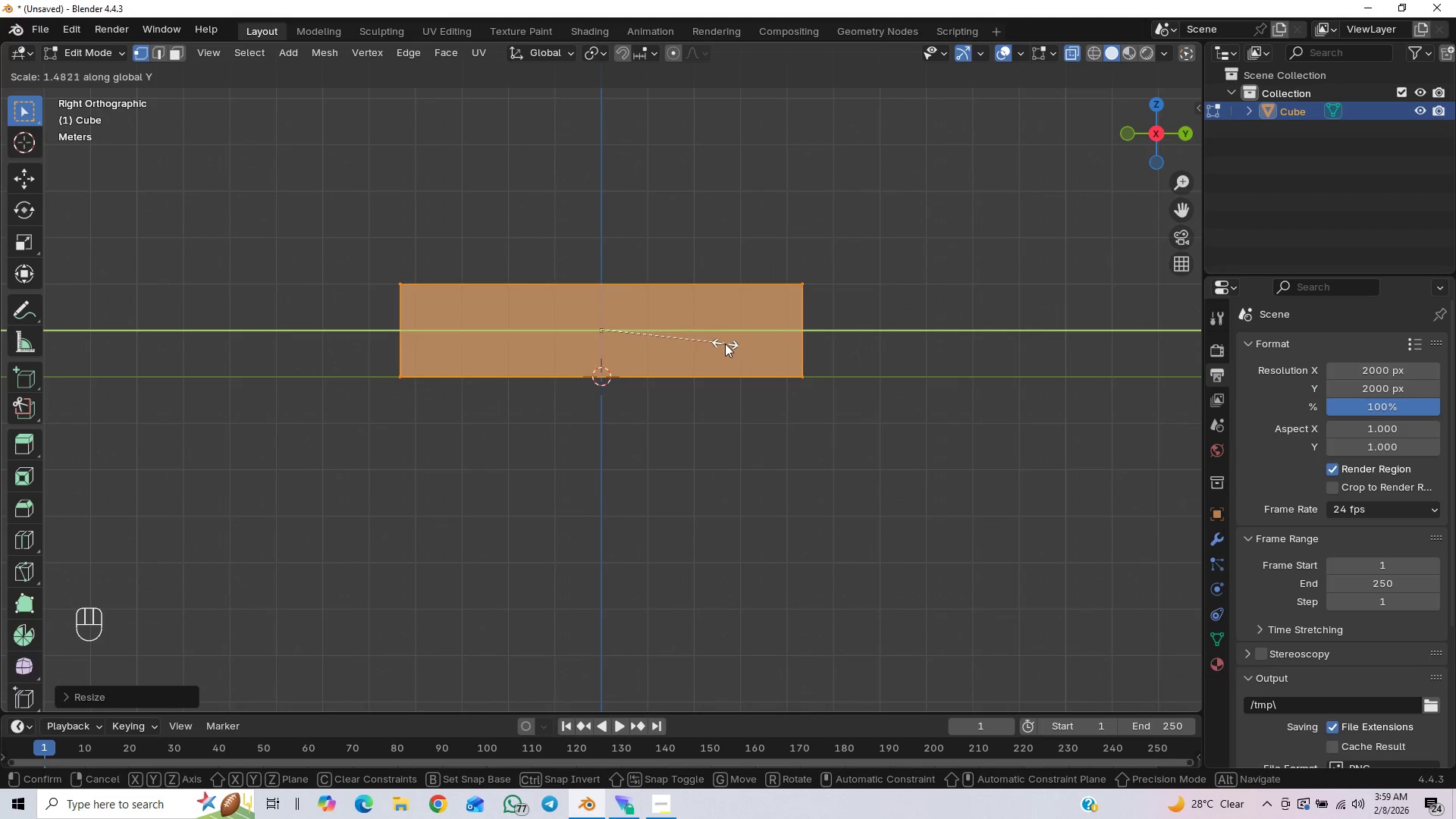 
left_click([723, 344])
 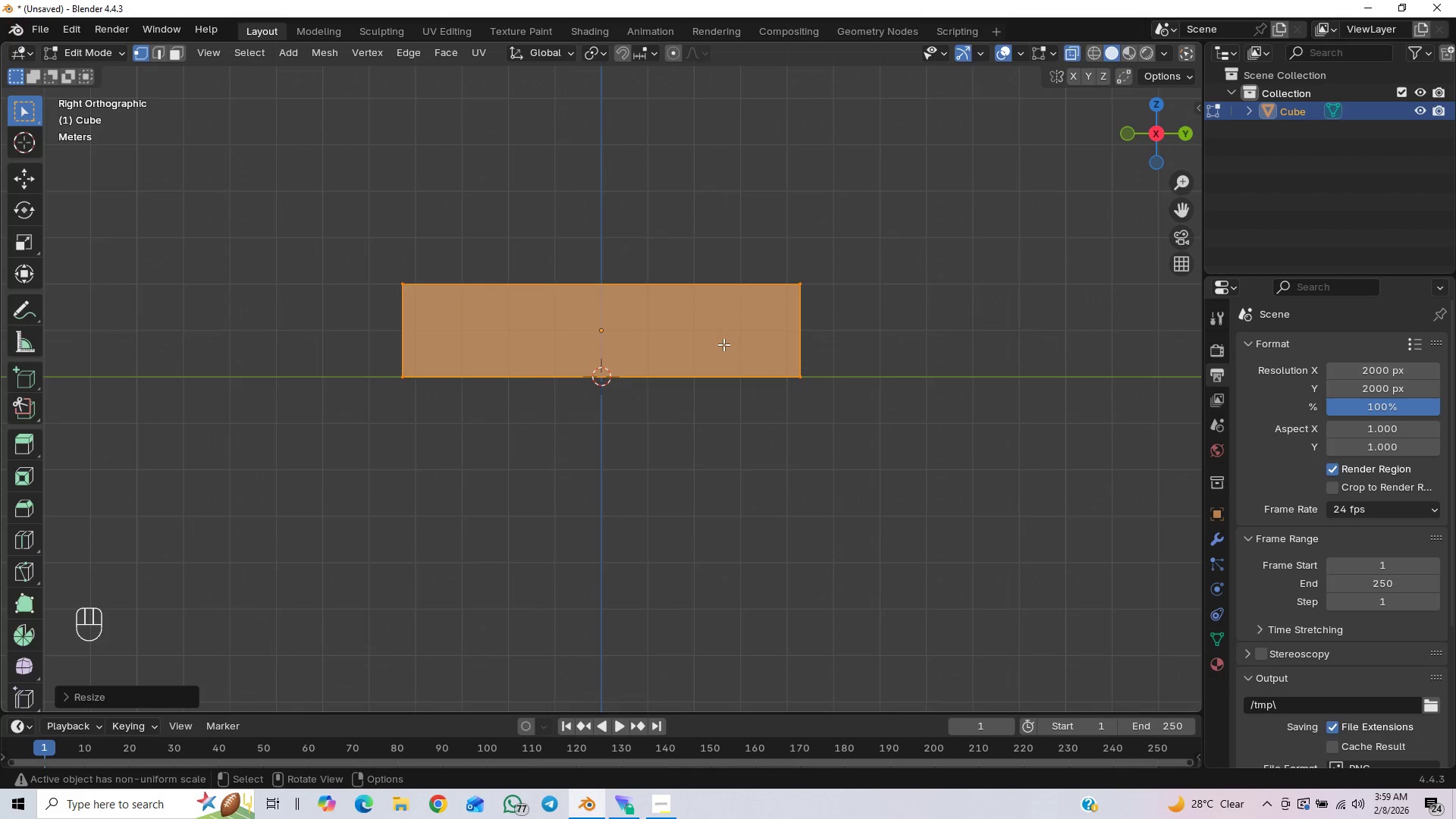 
scroll: coordinate [723, 344], scroll_direction: up, amount: 1.0
 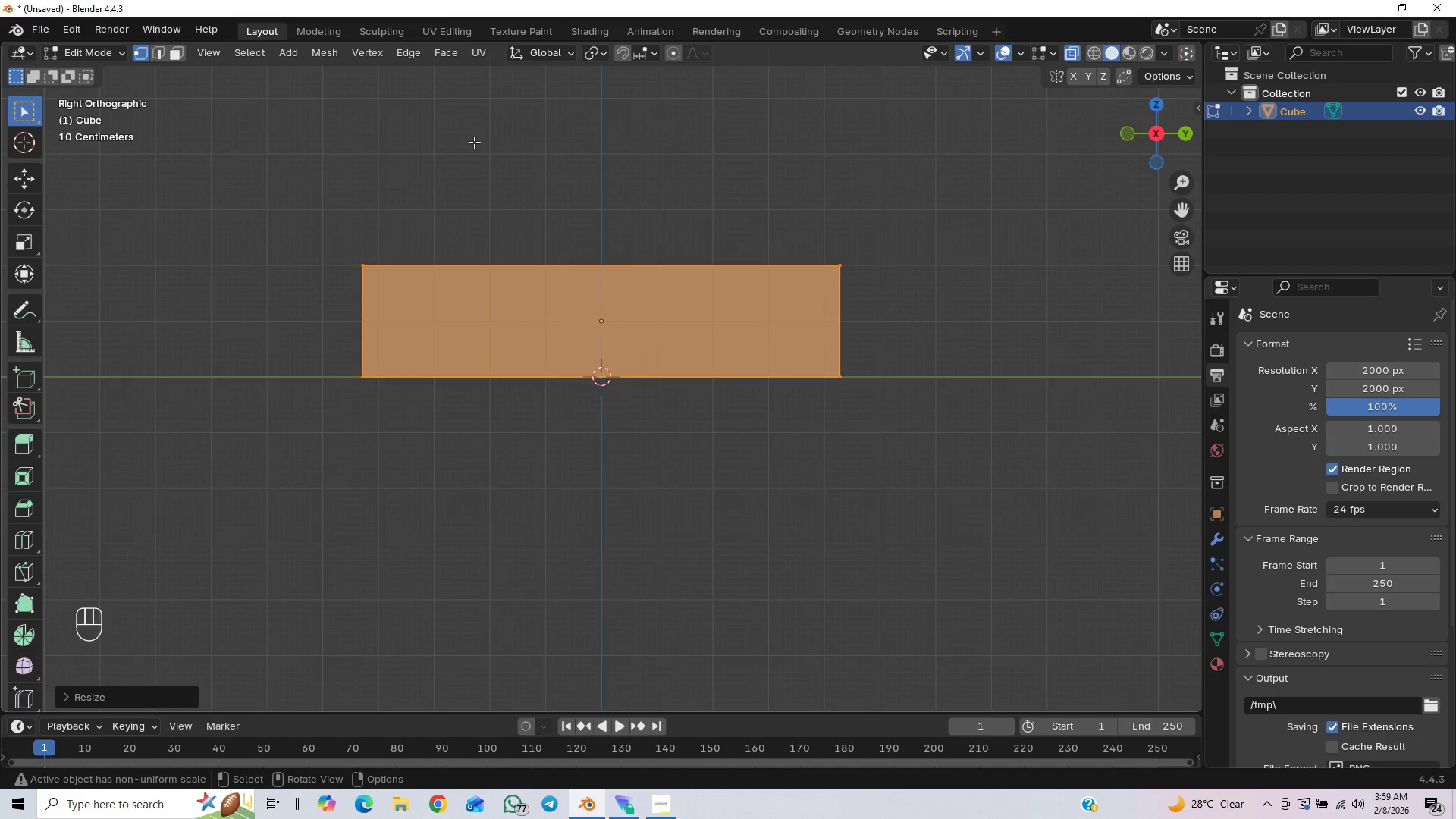 
left_click_drag(start_coordinate=[355, 151], to_coordinate=[870, 302])
 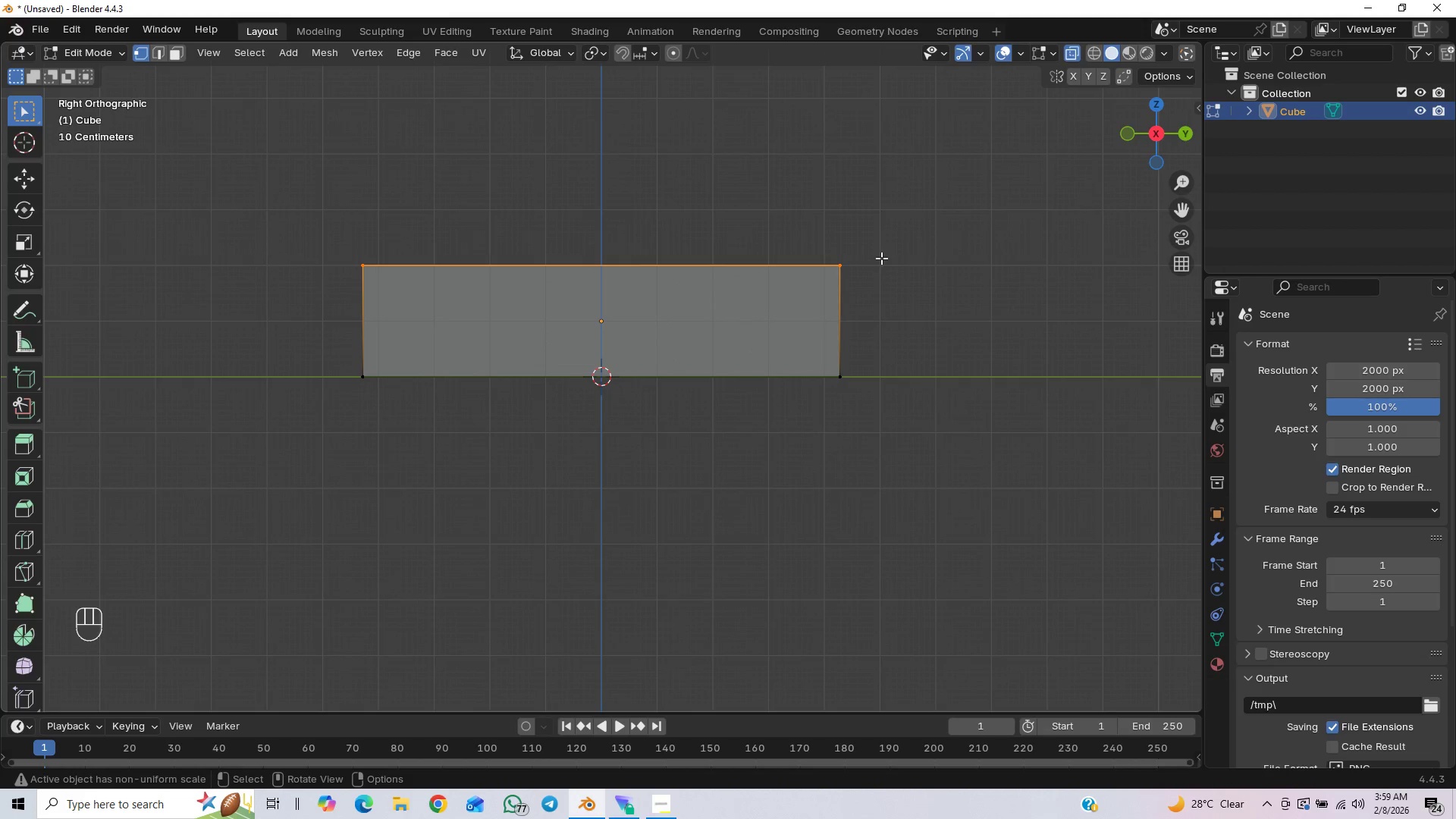 
type(gz)
 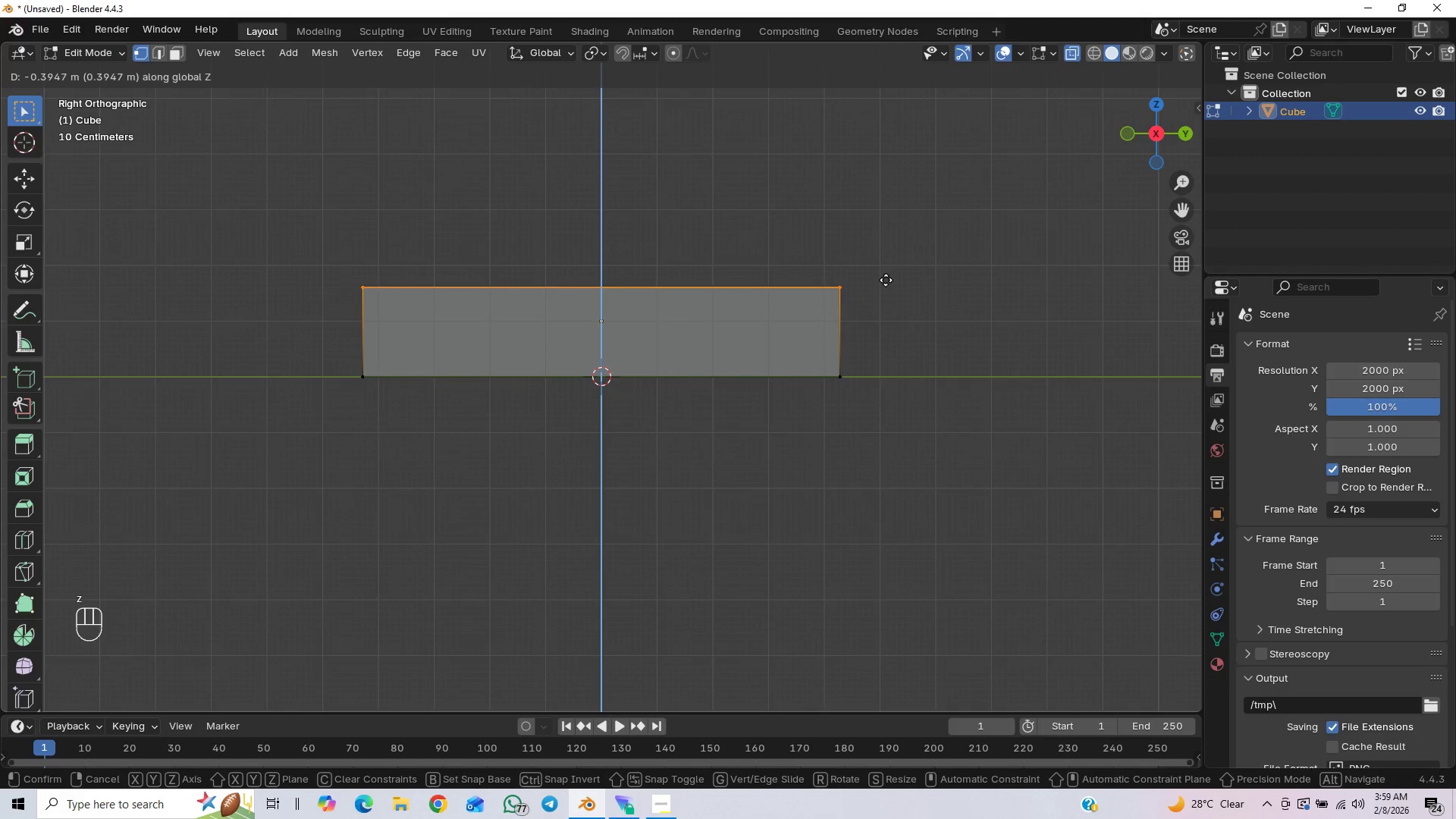 
right_click([893, 273])
 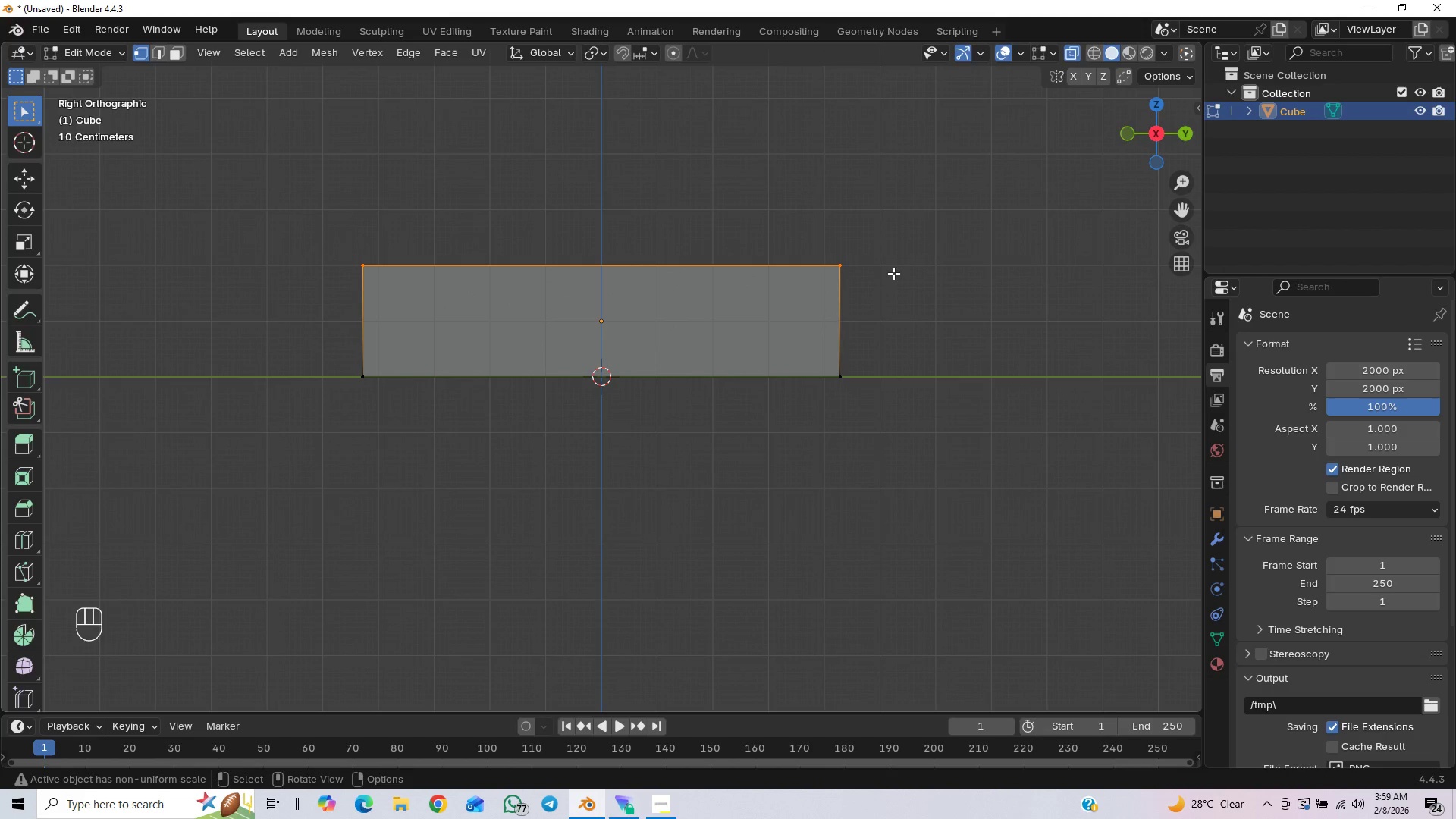 
type(szgz)
 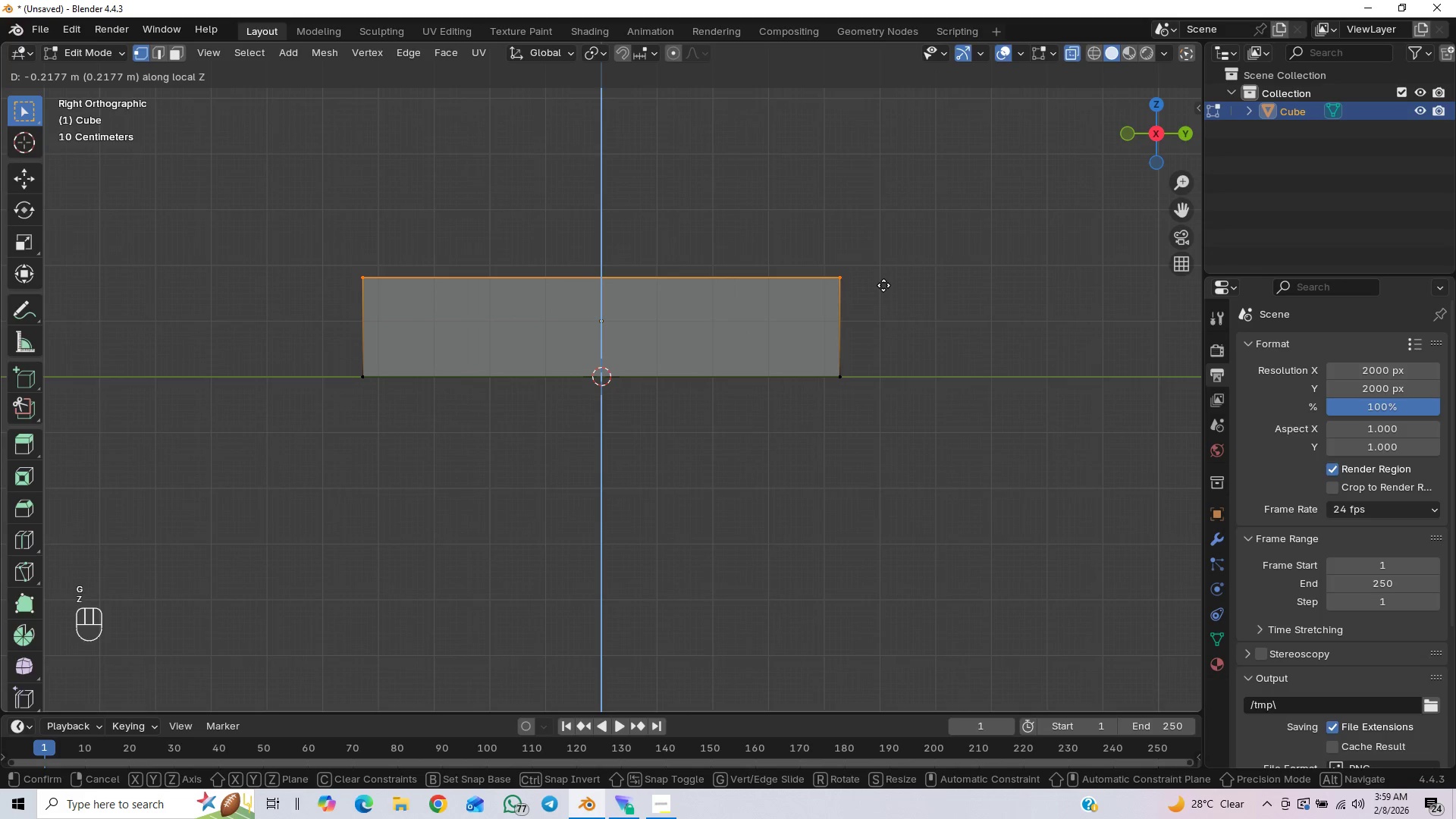 
left_click([883, 285])
 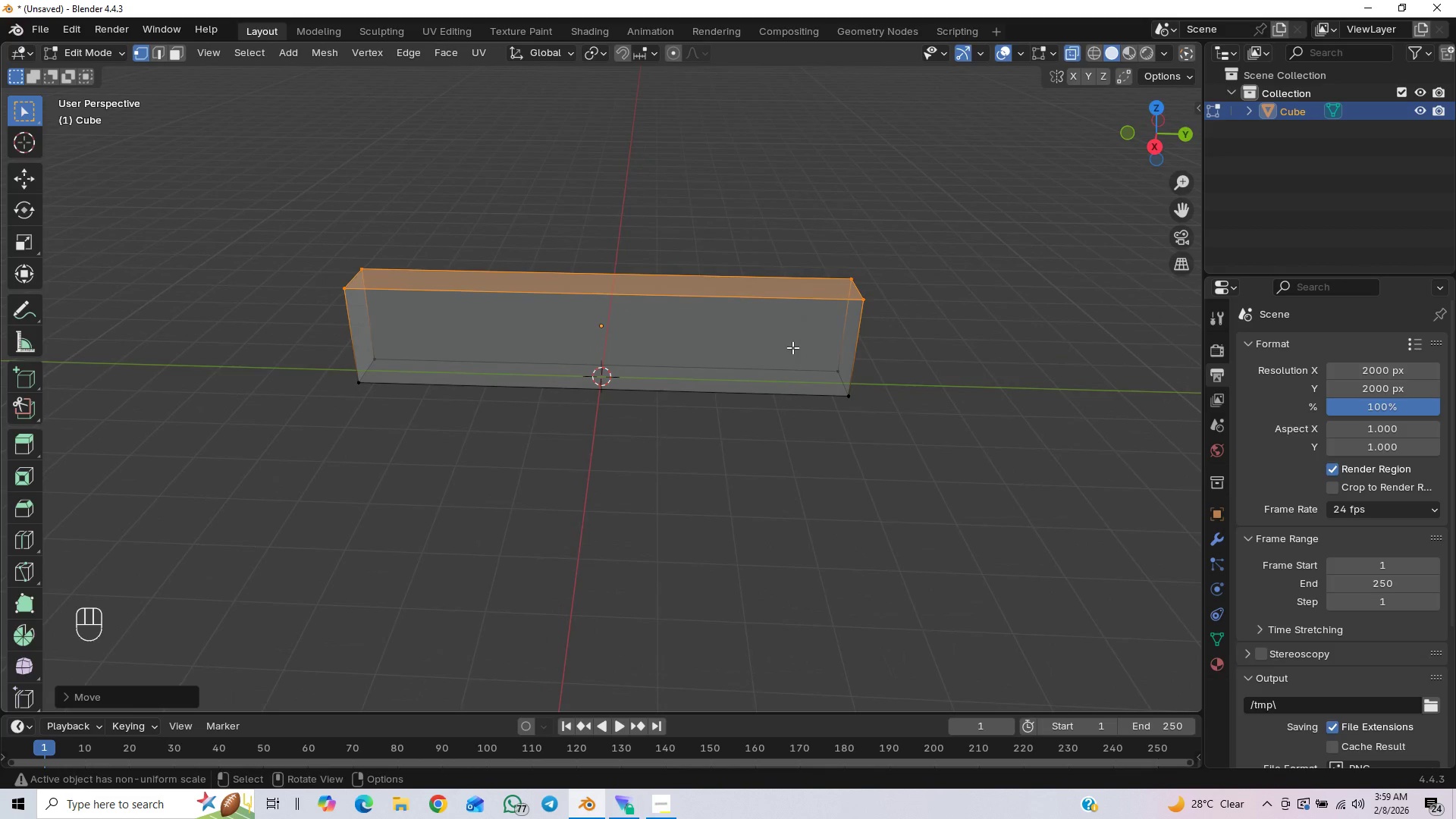 
key(Control+R)
 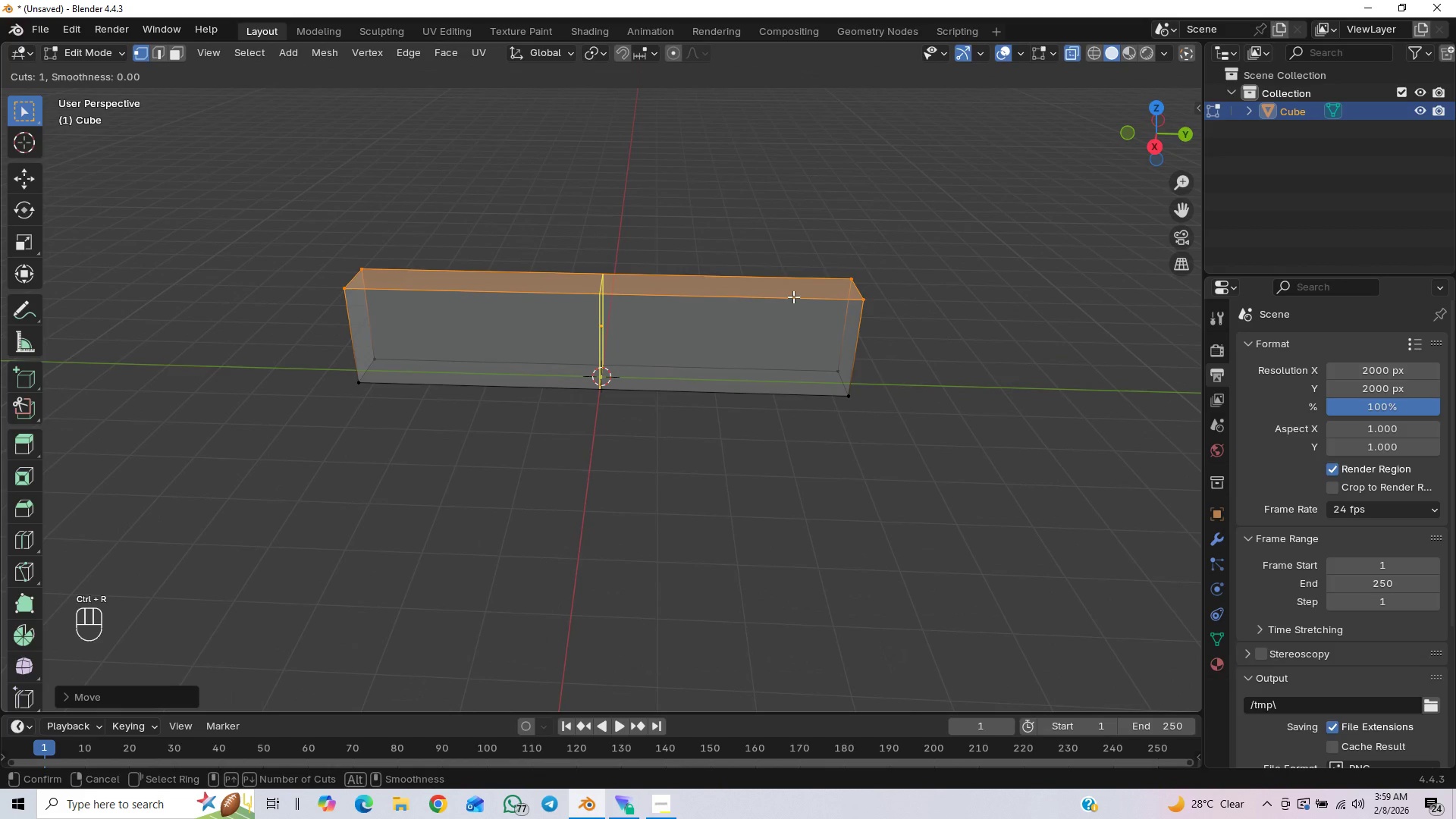 
left_click_drag(start_coordinate=[782, 302], to_coordinate=[905, 312])
 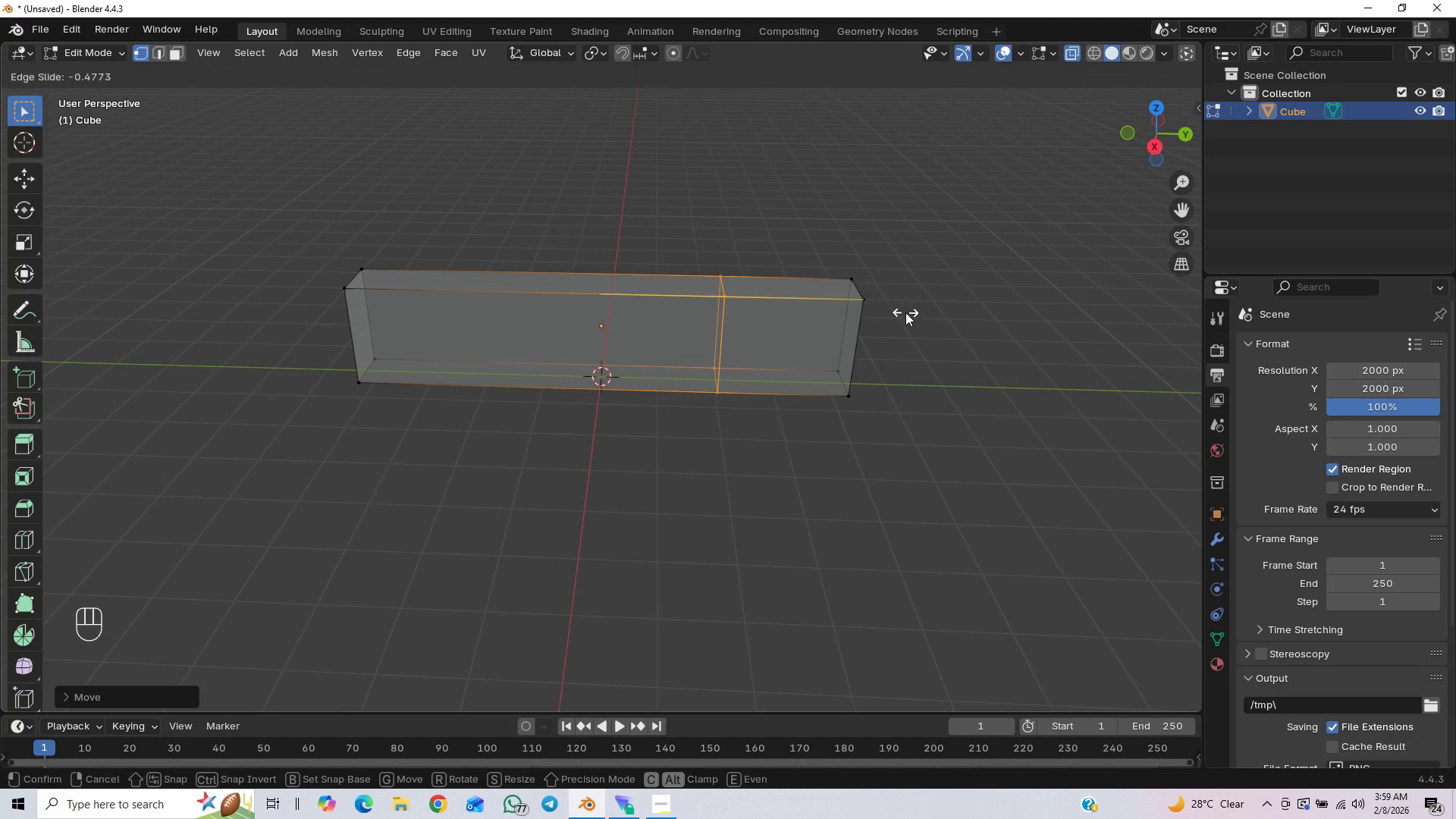 
left_click([905, 312])
 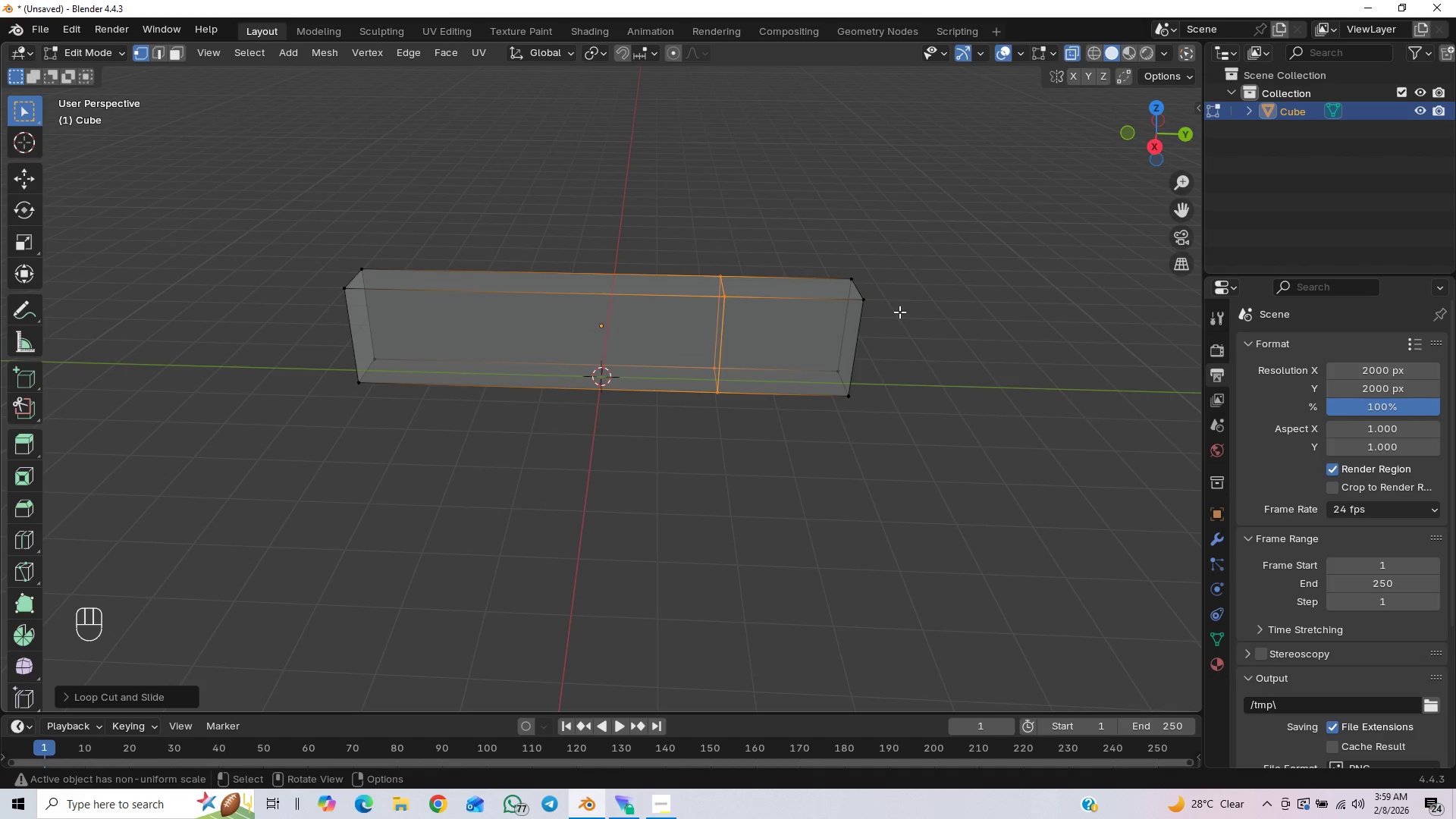 
key(3)
 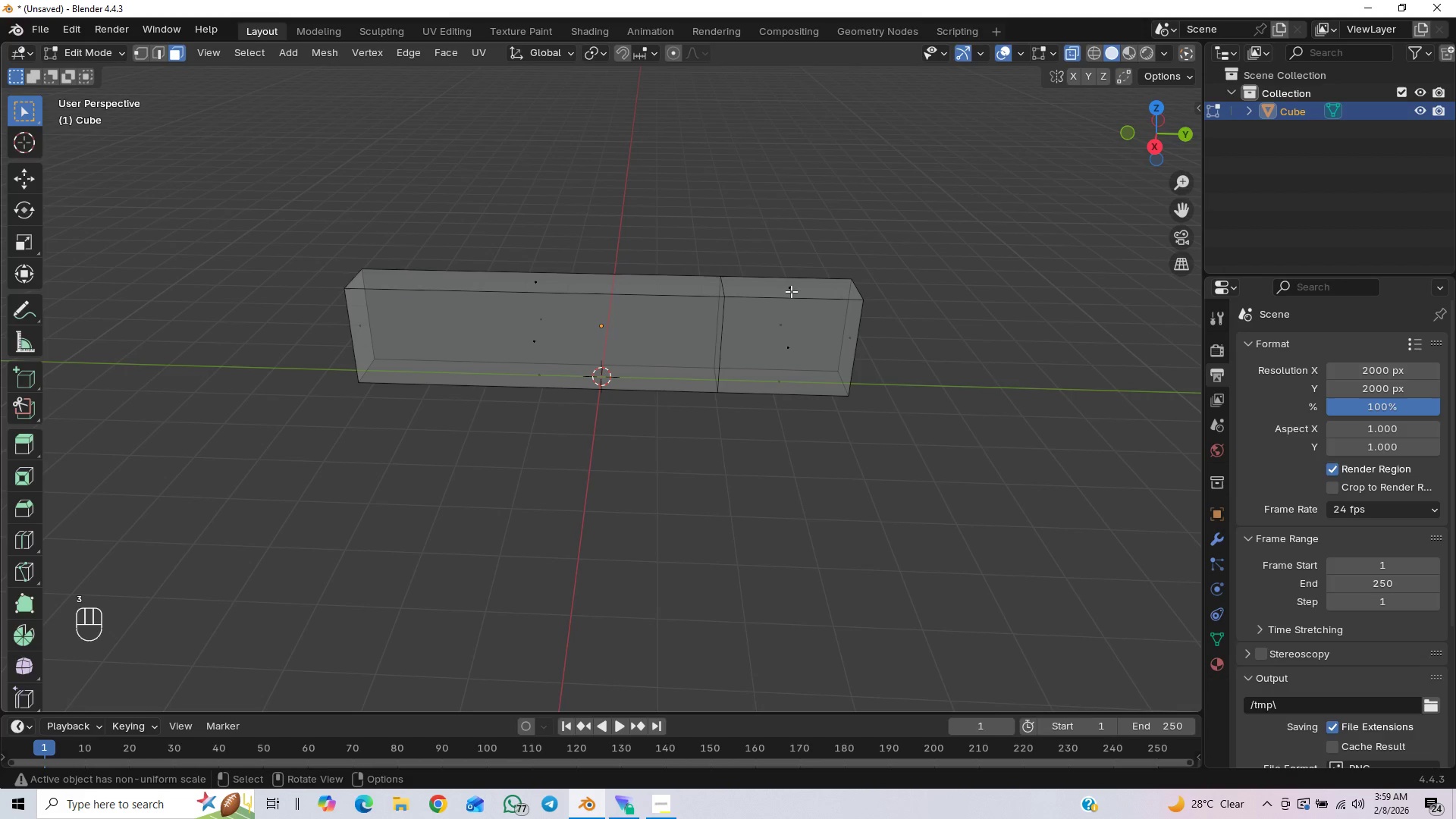 
left_click([786, 290])
 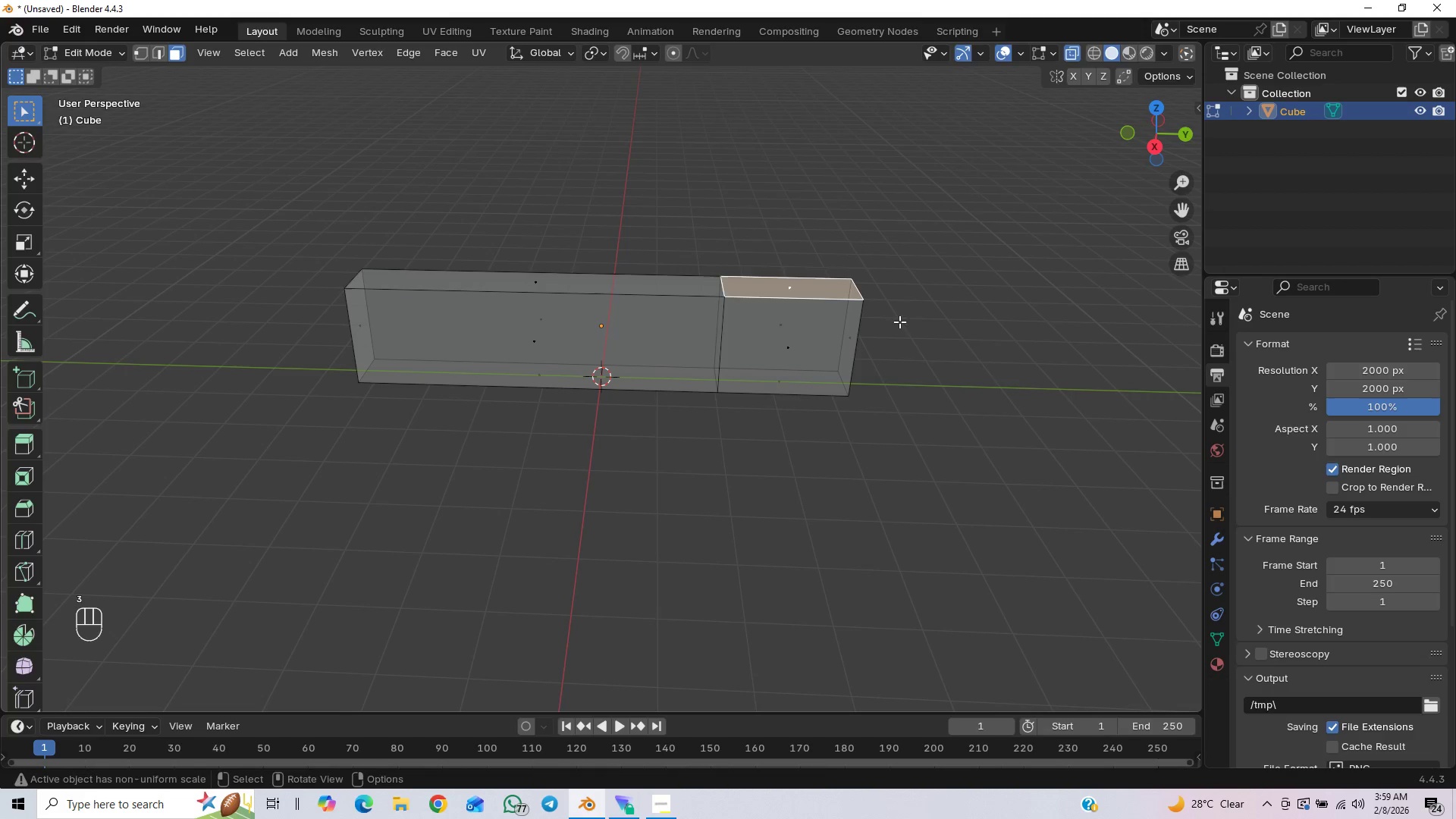 
key(E)
 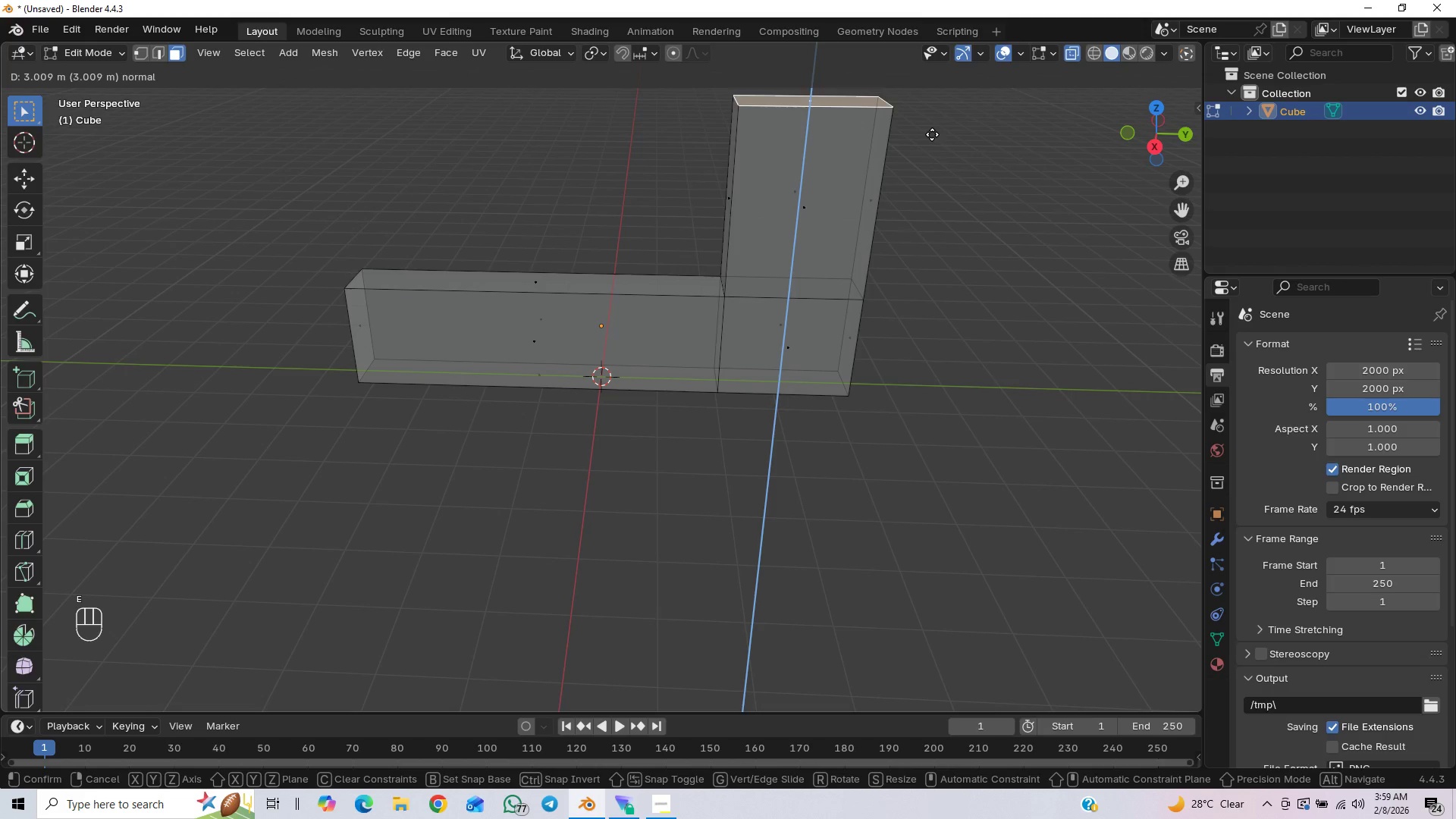 
left_click([934, 130])
 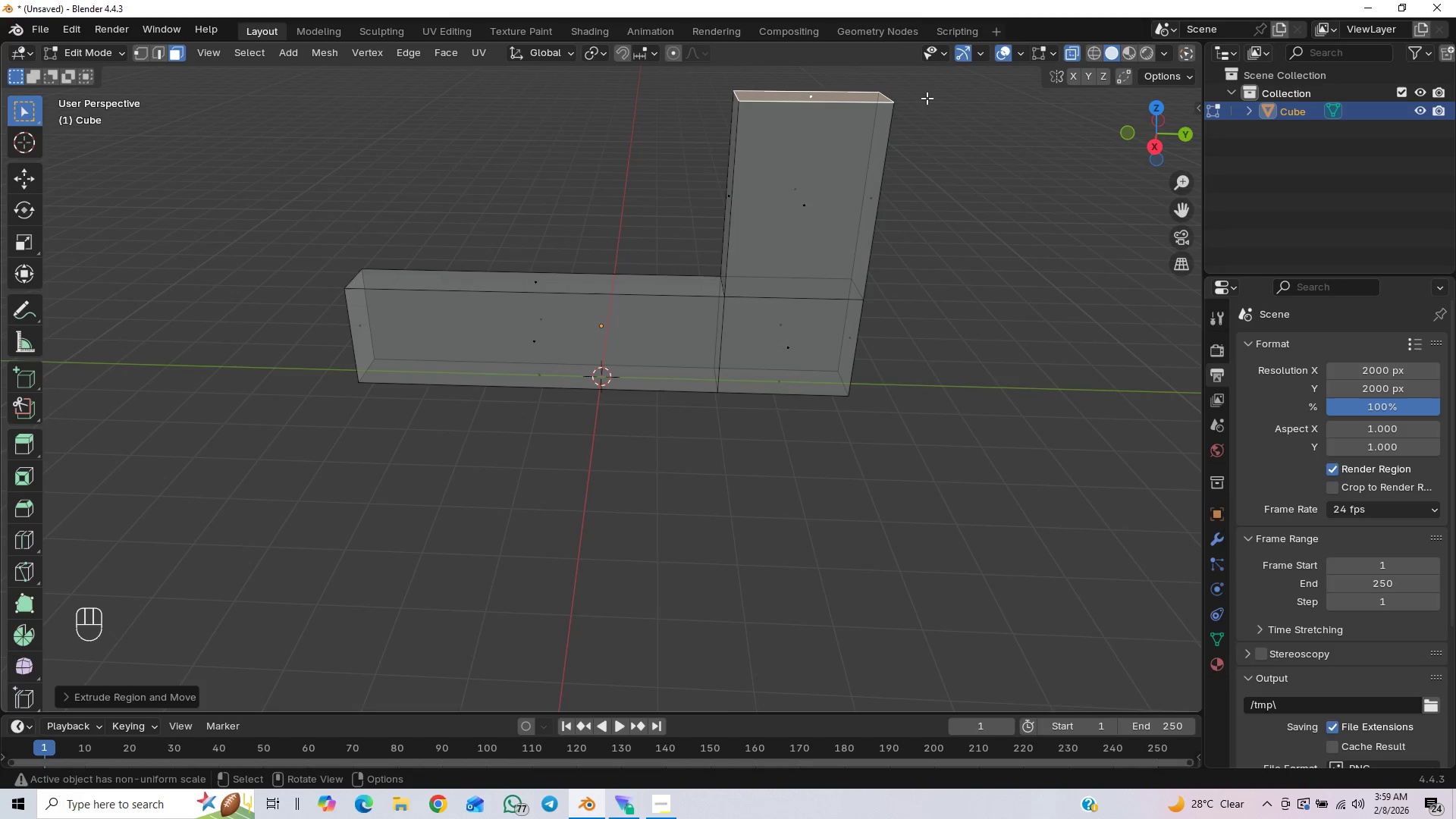 
type(gy)
 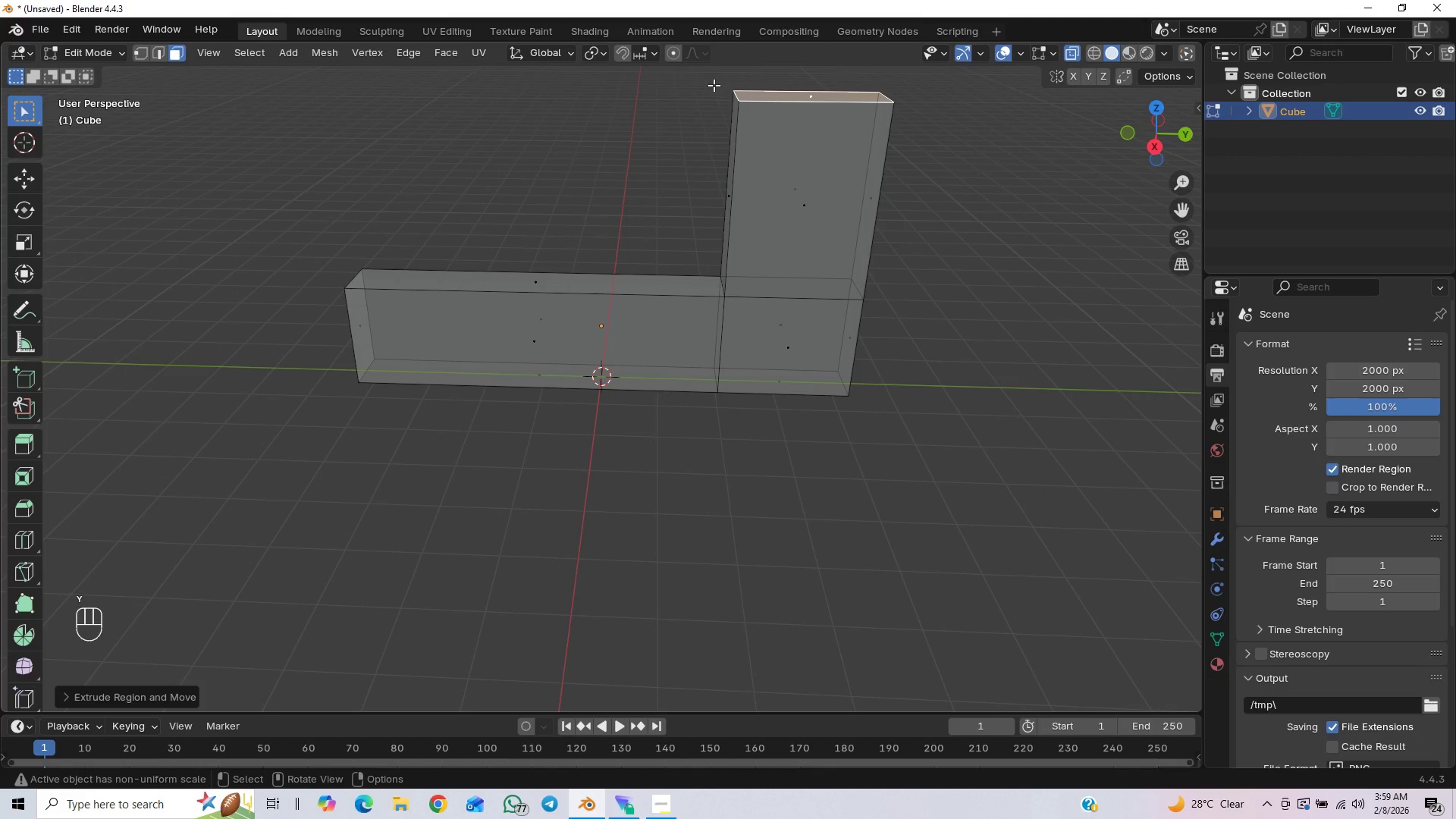 
key(2)
 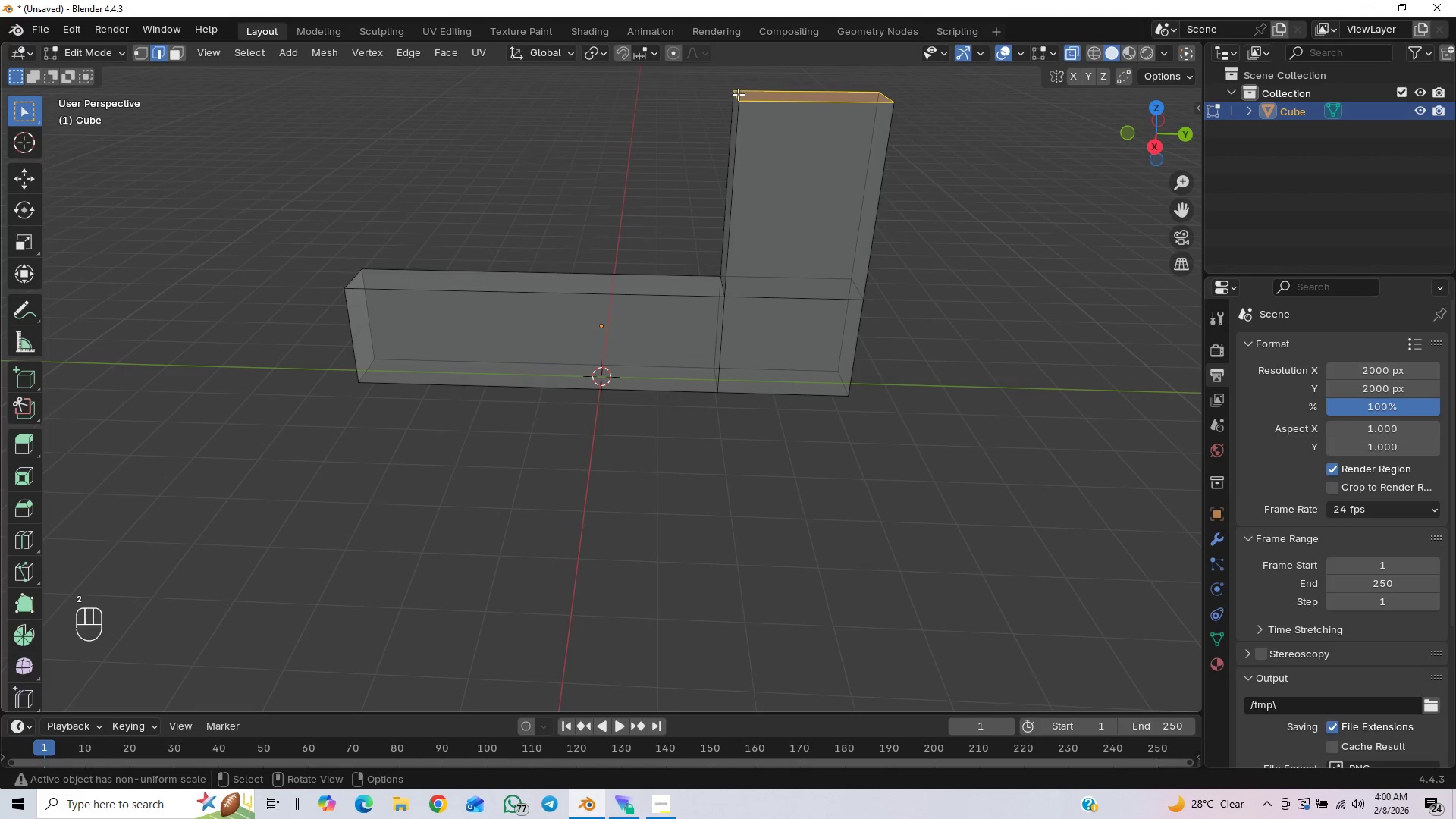 
left_click([738, 94])
 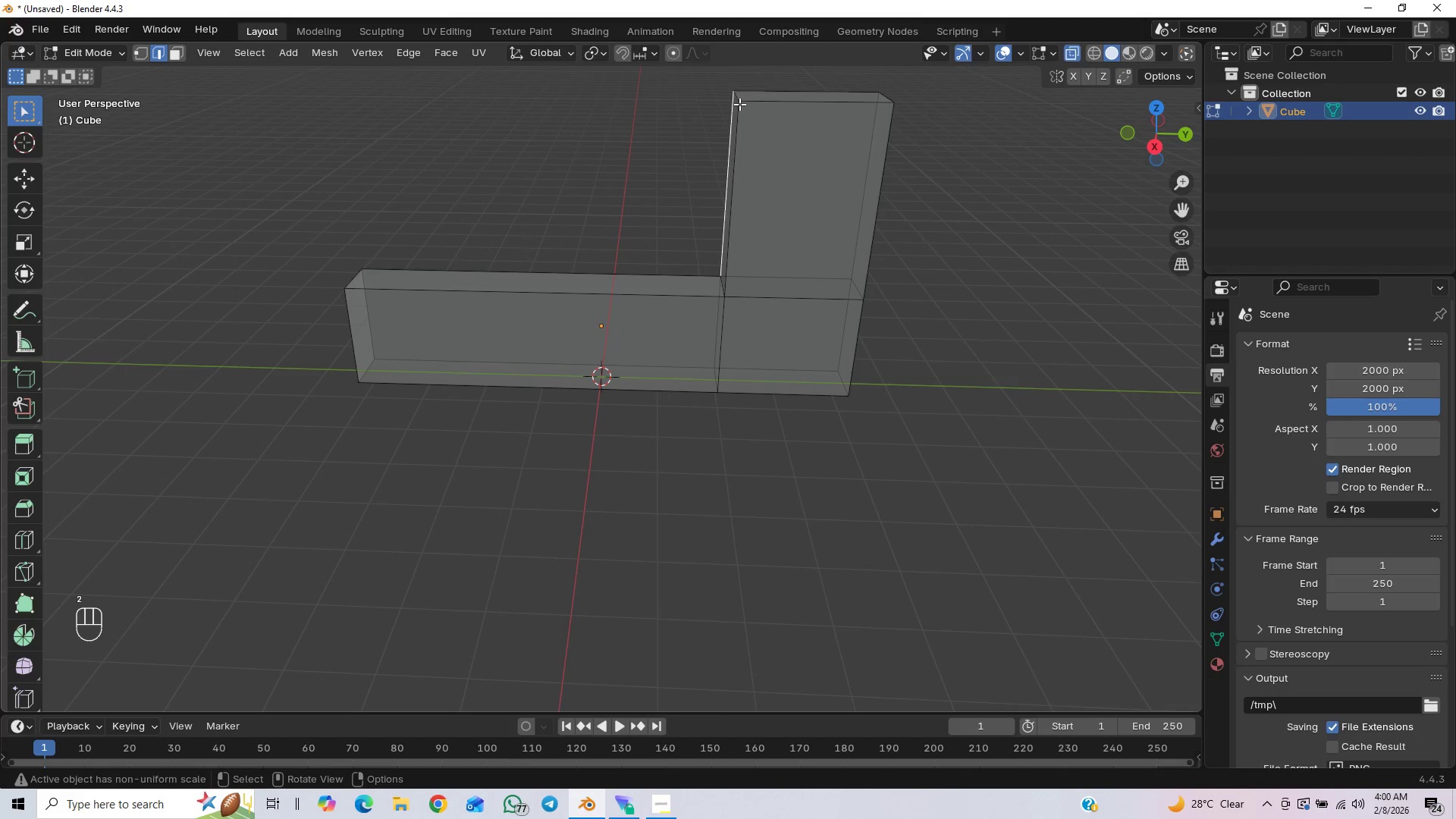 
left_click([739, 93])
 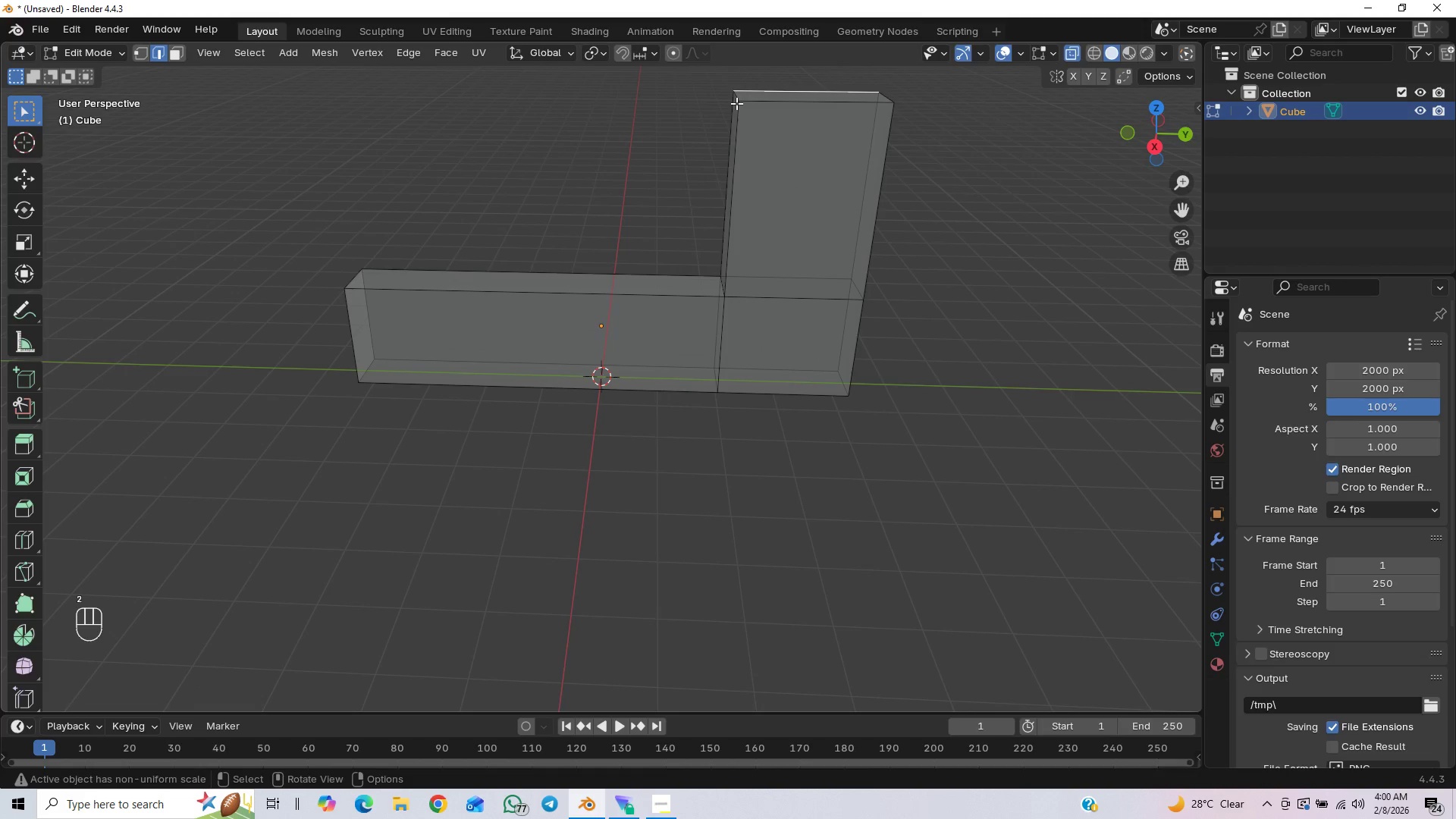 
left_click([738, 96])
 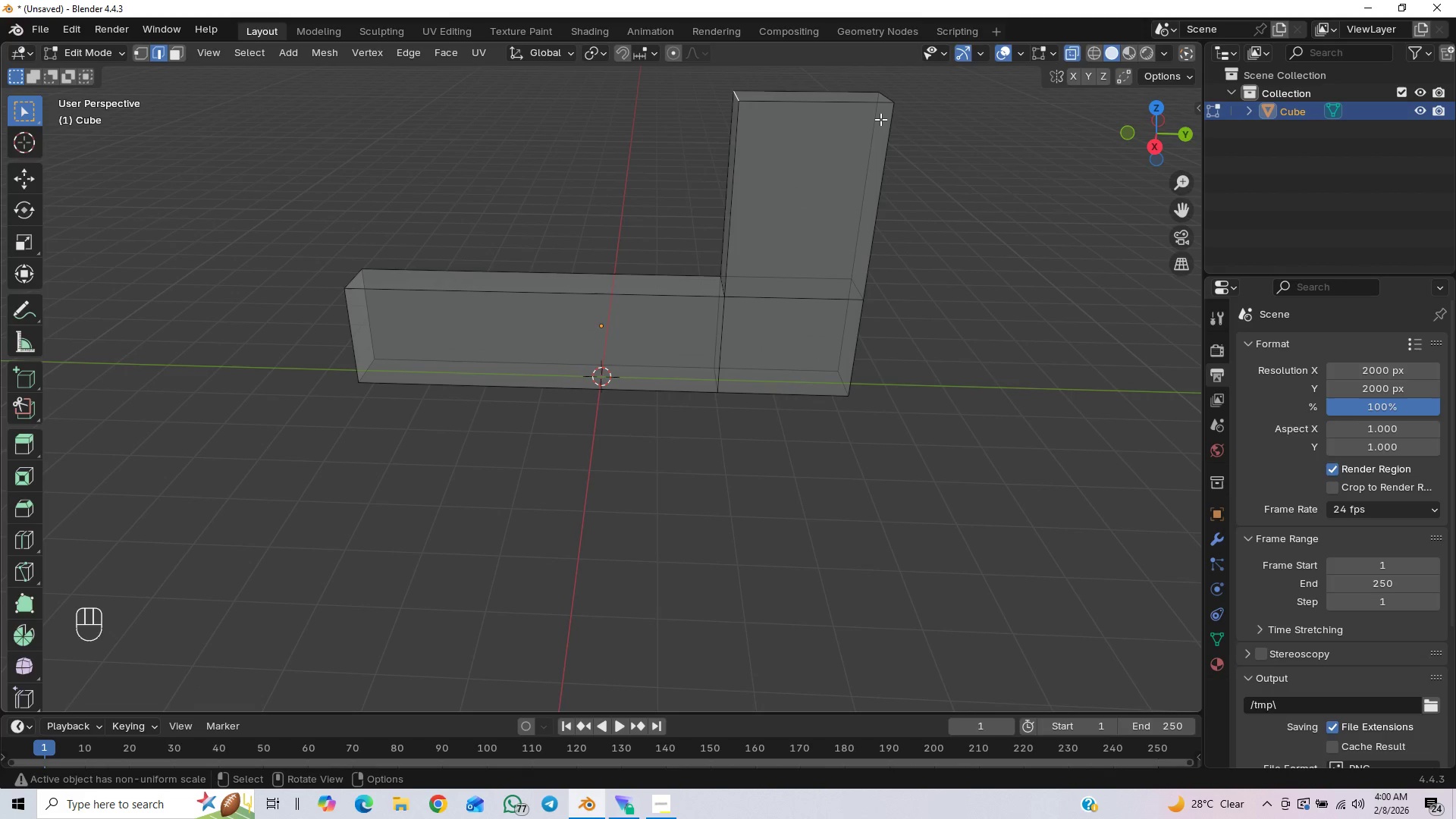 
type(gy)
 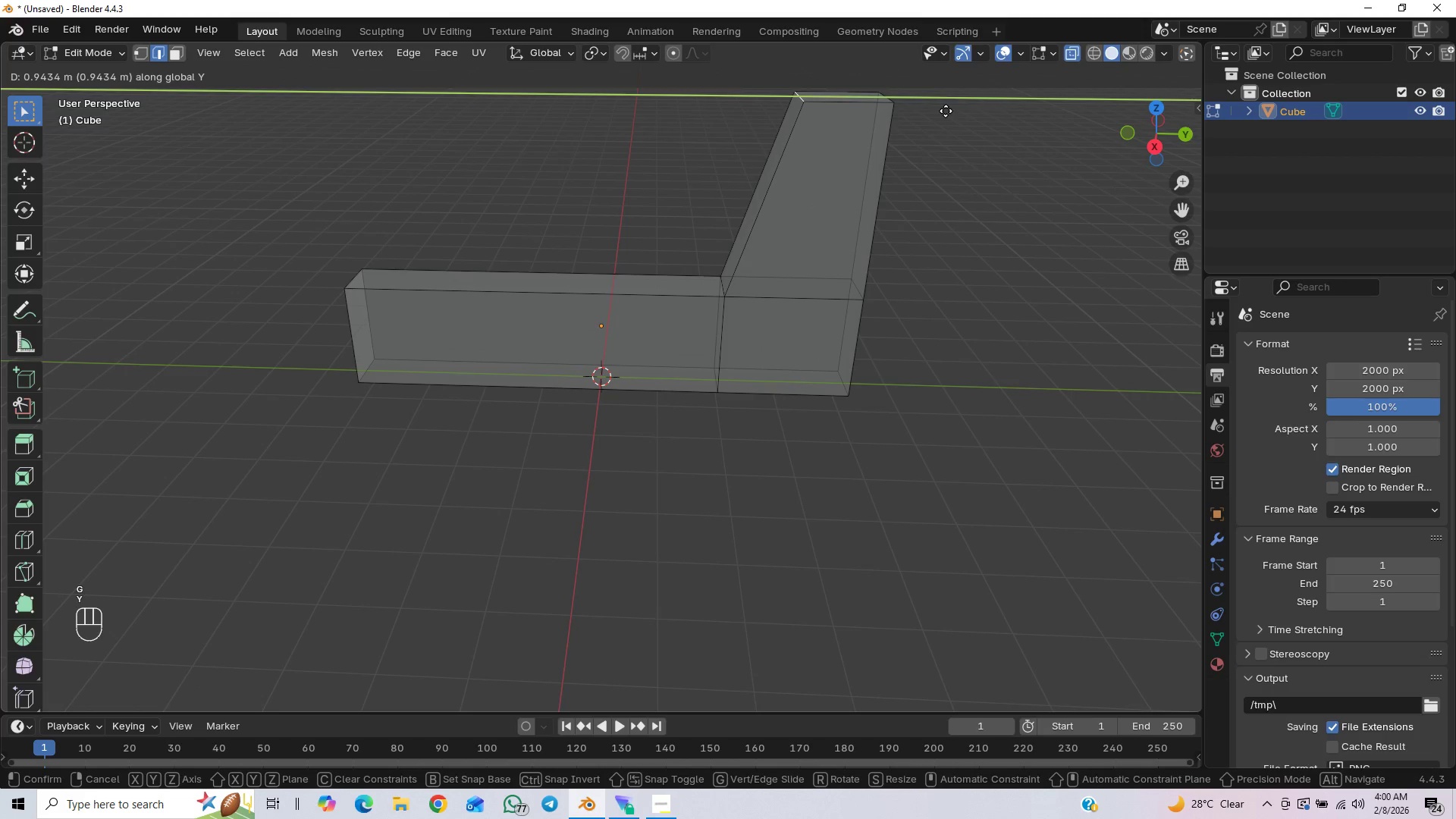 
left_click([946, 111])
 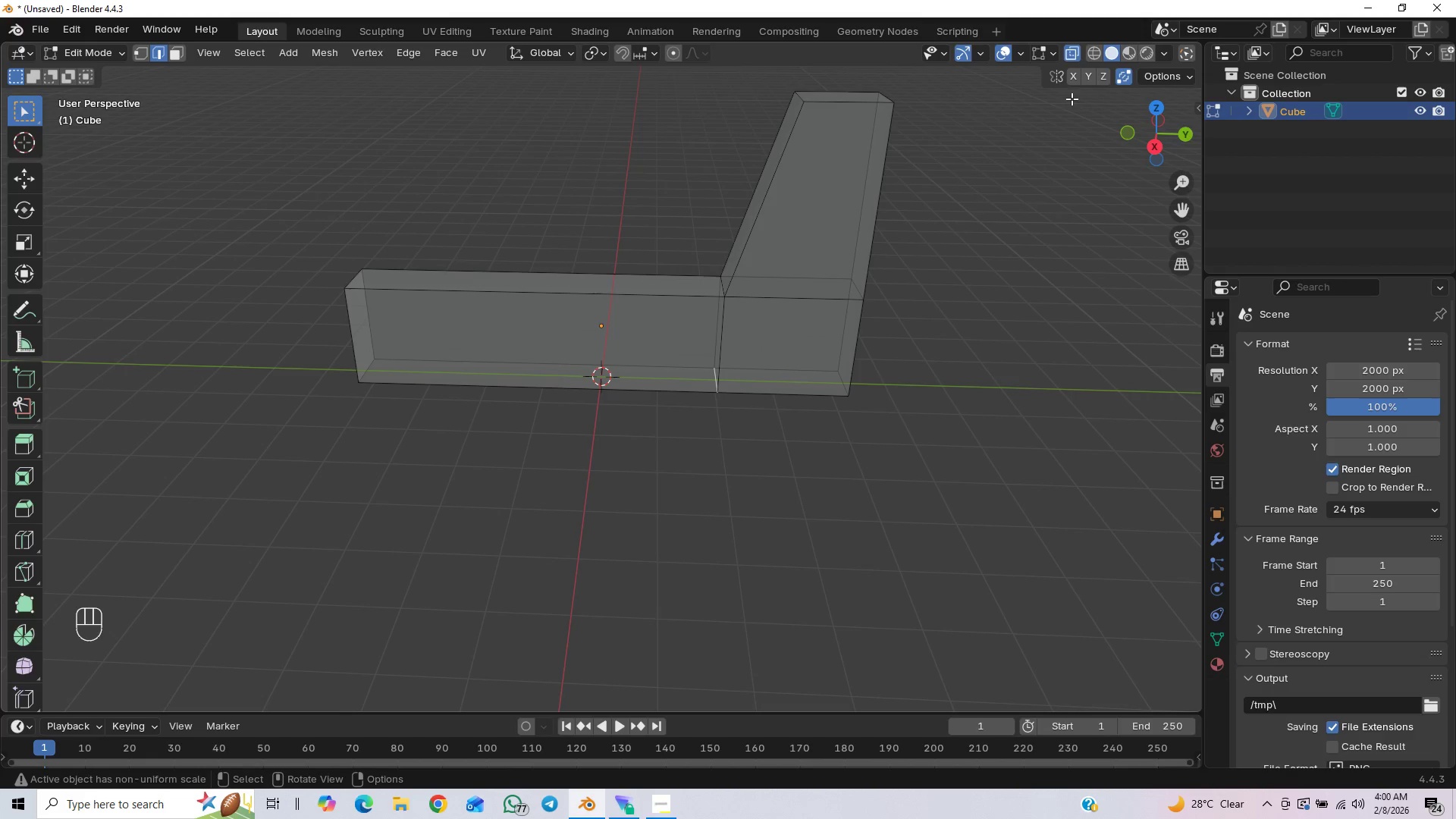 
left_click_drag(start_coordinate=[635, 55], to_coordinate=[636, 63])
 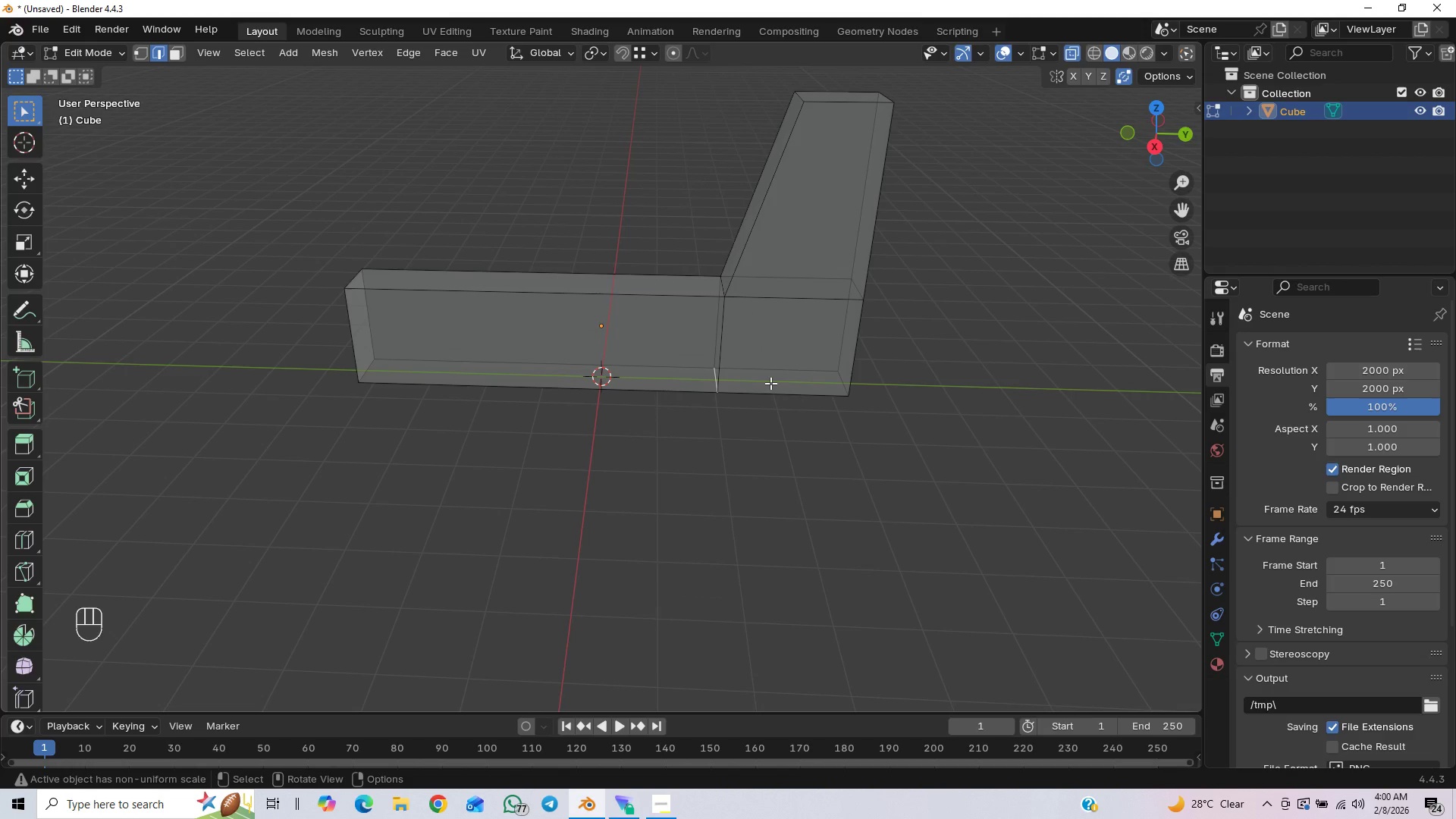 
type(gy)
 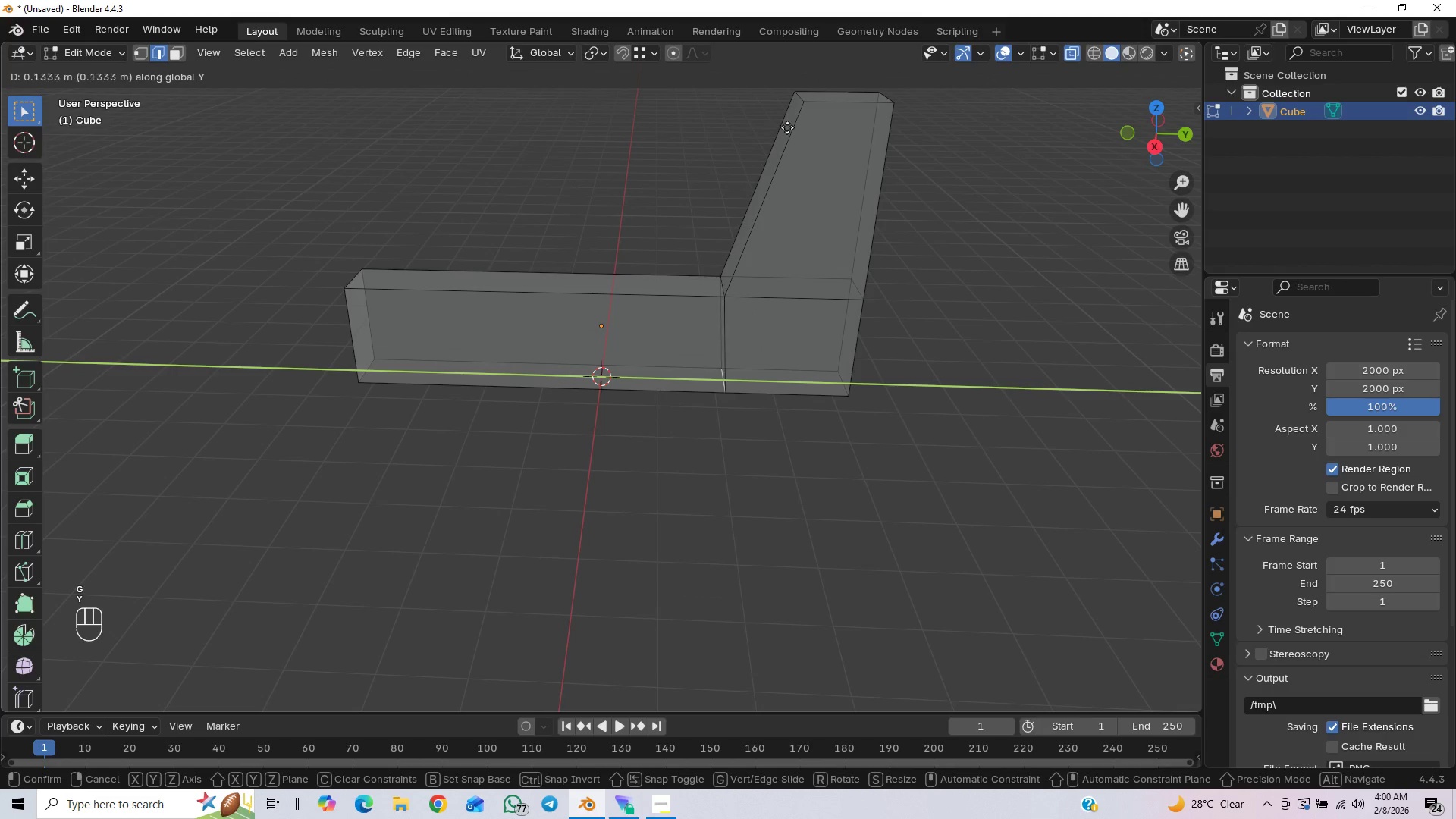 
hold_key(key=ControlLeft, duration=0.61)
 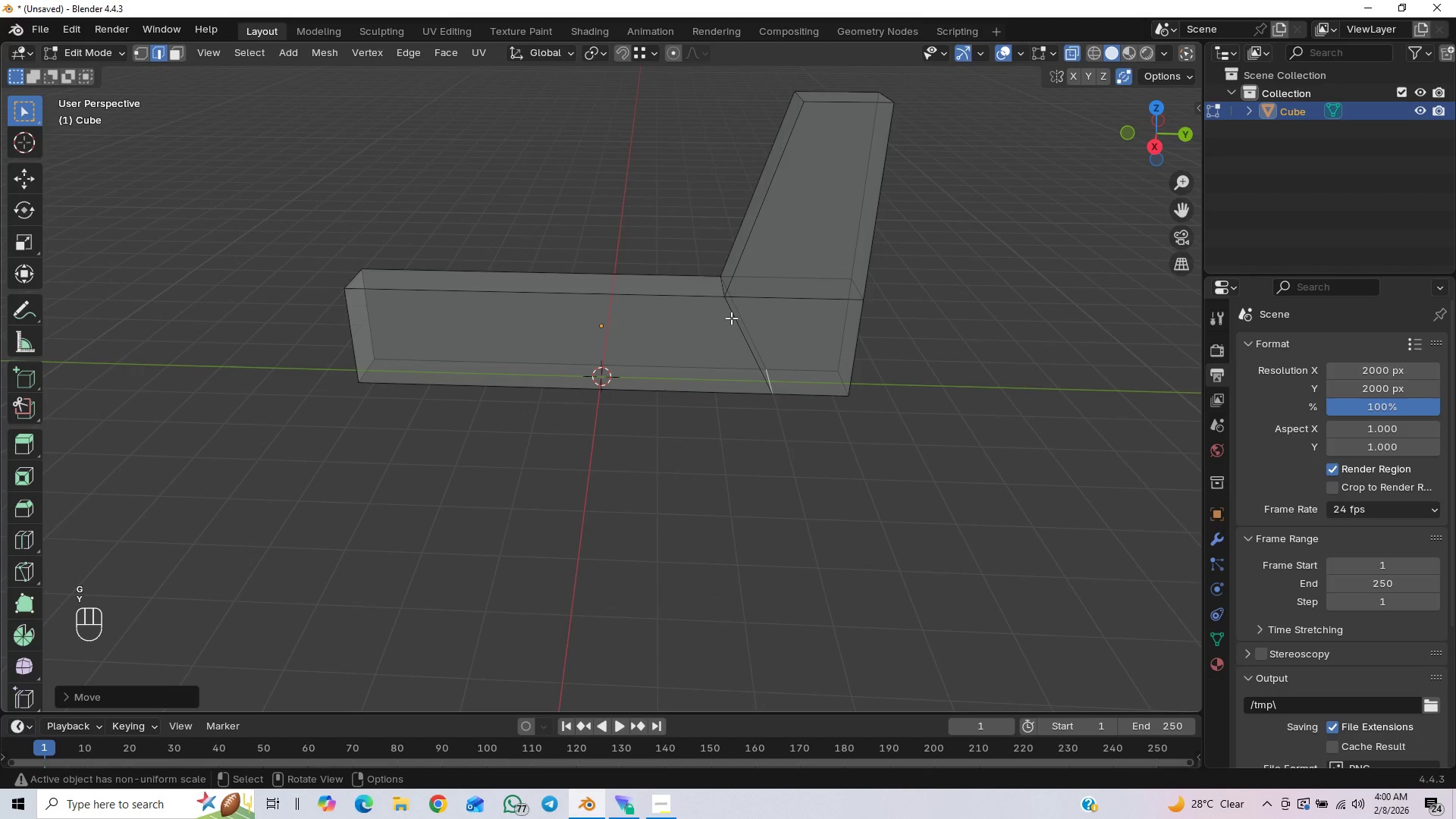 
scroll: coordinate [680, 253], scroll_direction: down, amount: 2.0
 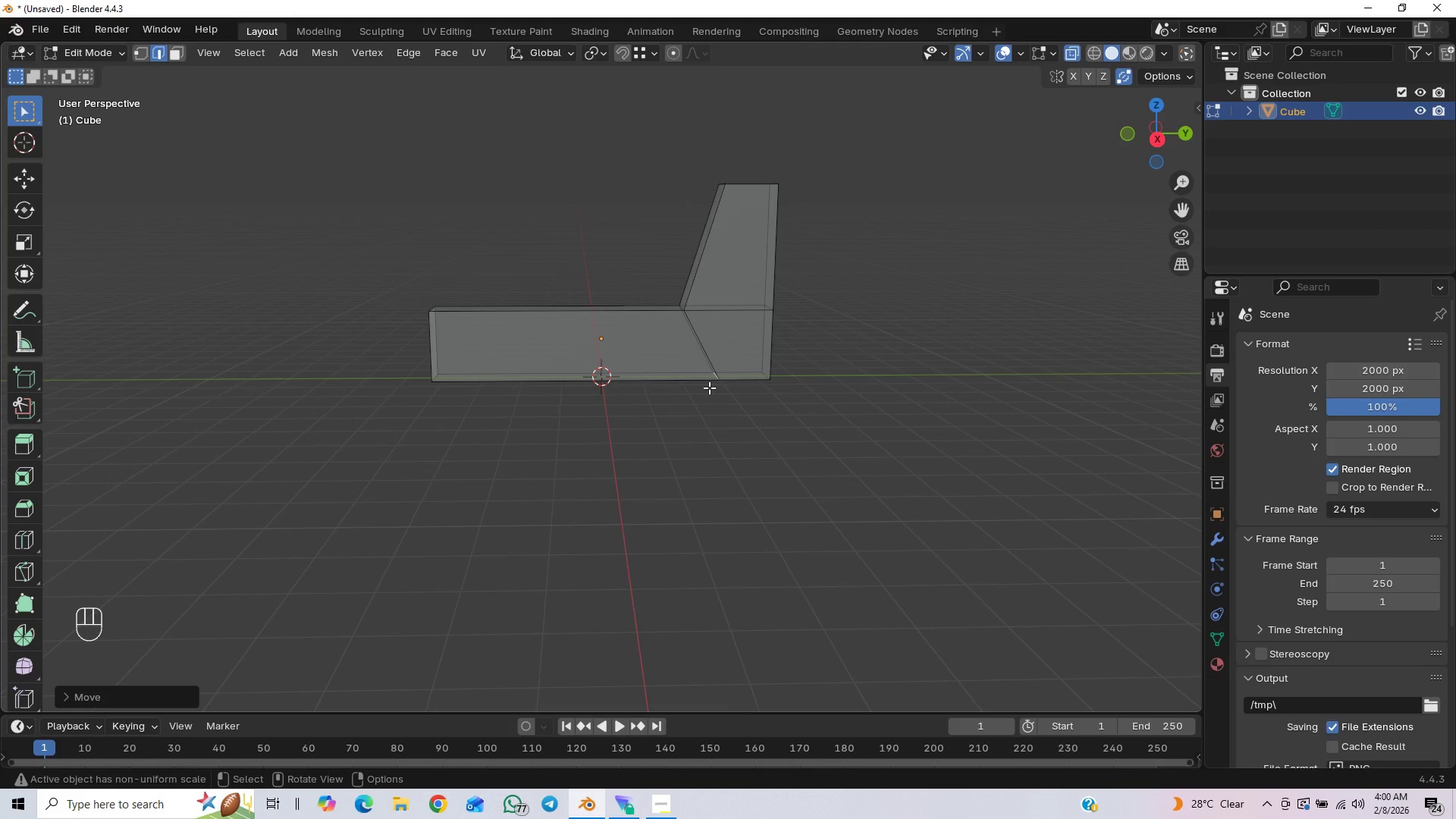 
key(End)
 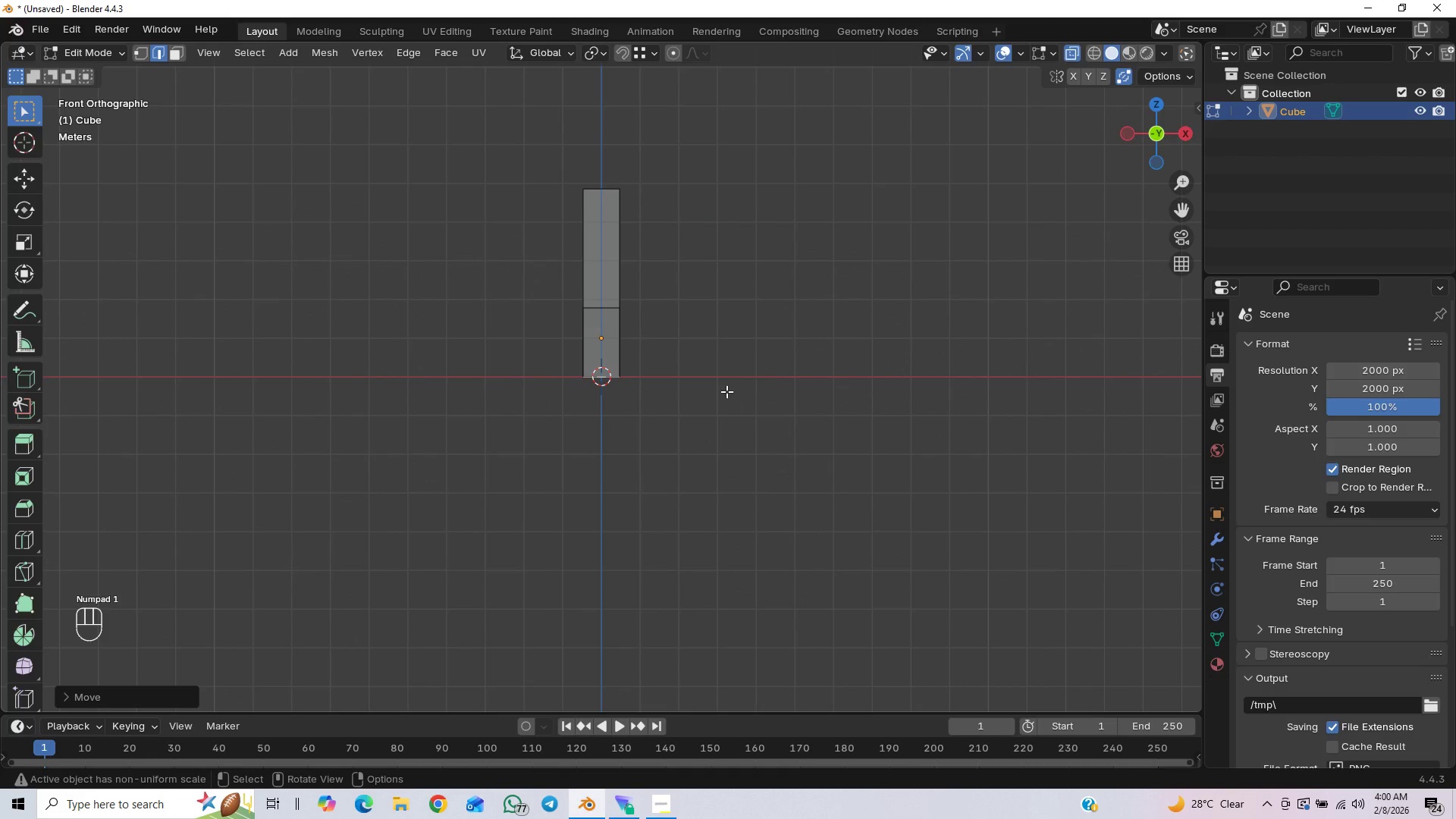 
key(PageDown)
 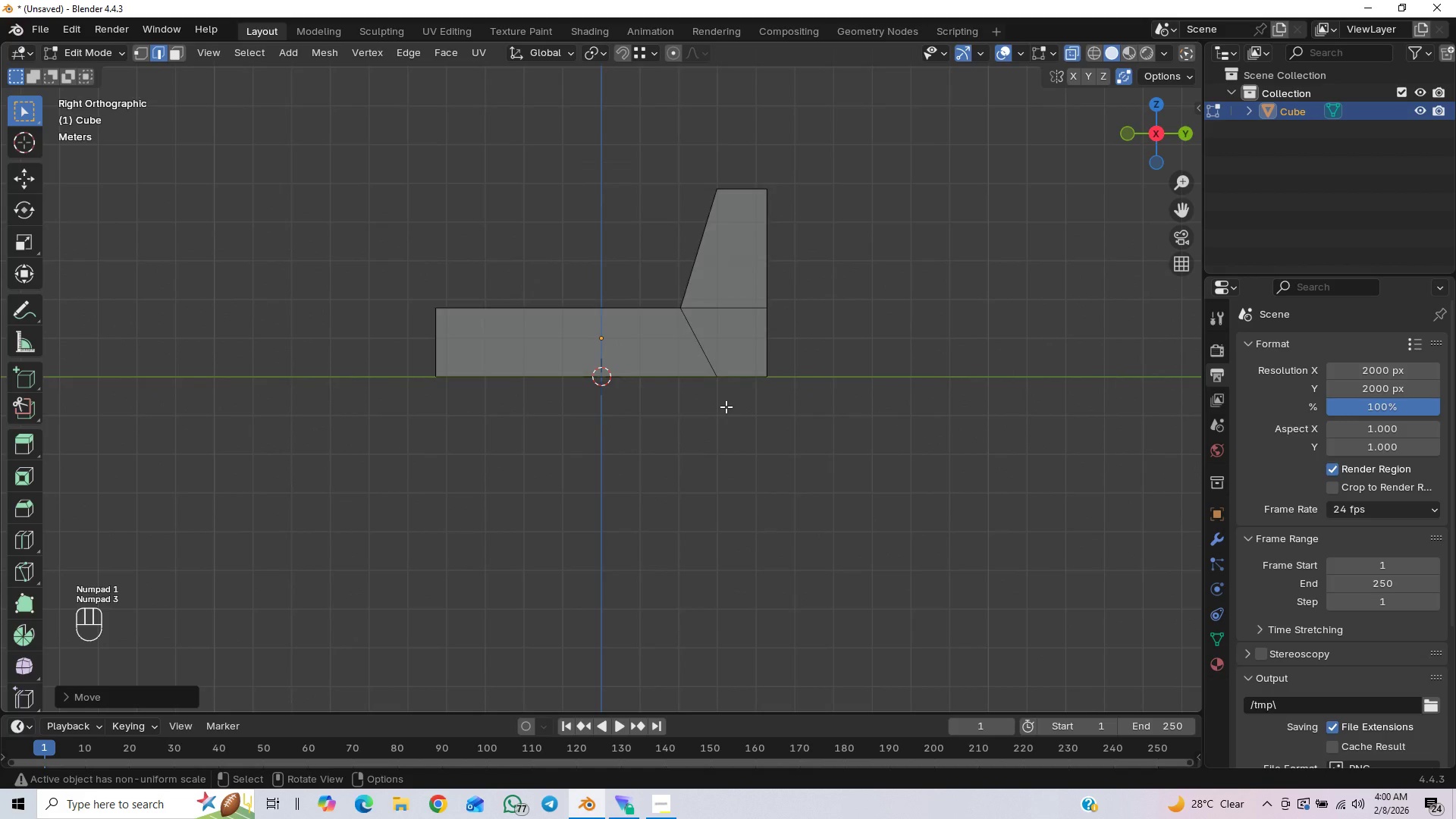 
scroll: coordinate [726, 406], scroll_direction: up, amount: 2.0
 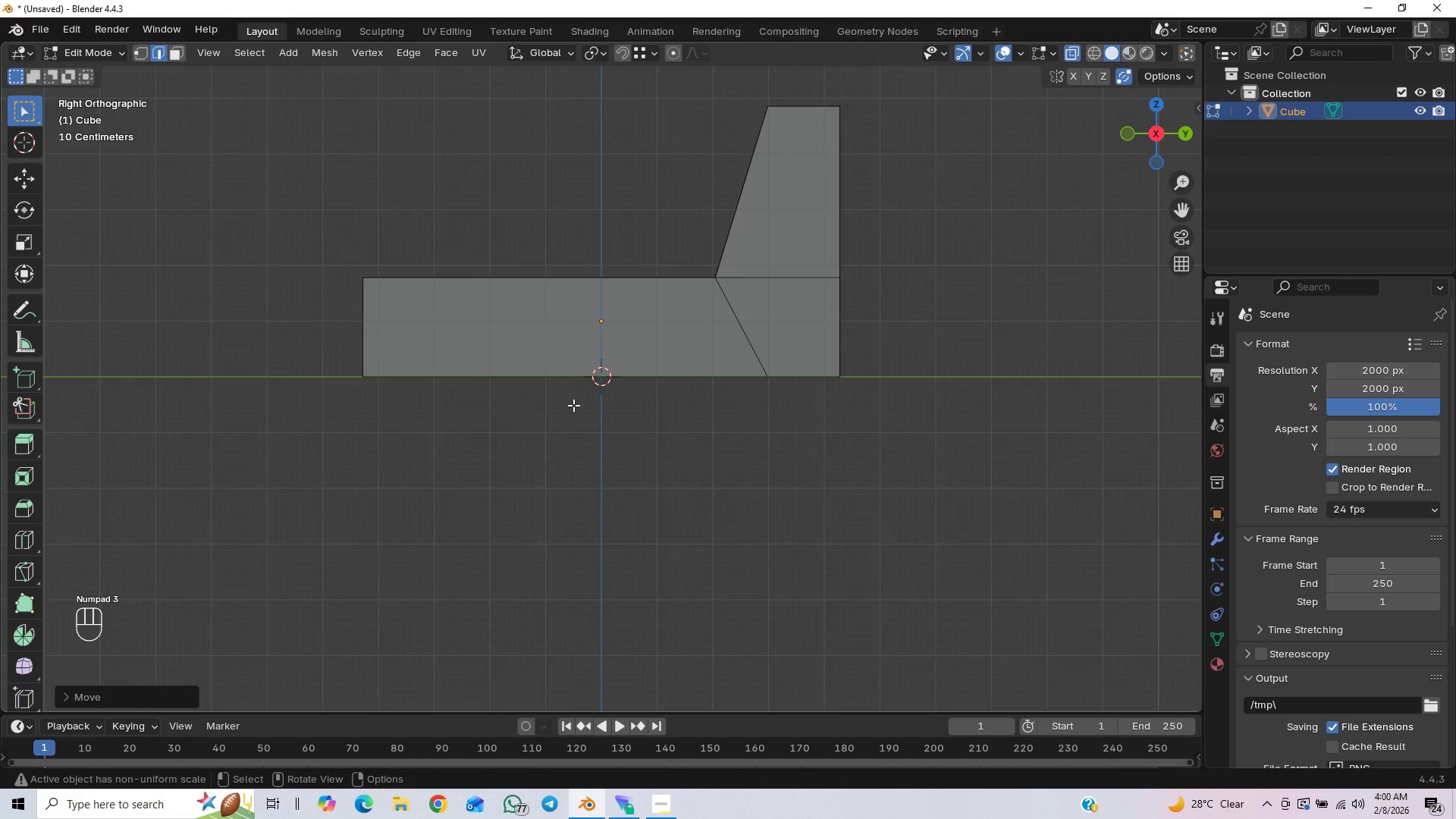 
hold_key(key=ShiftLeft, duration=0.55)
 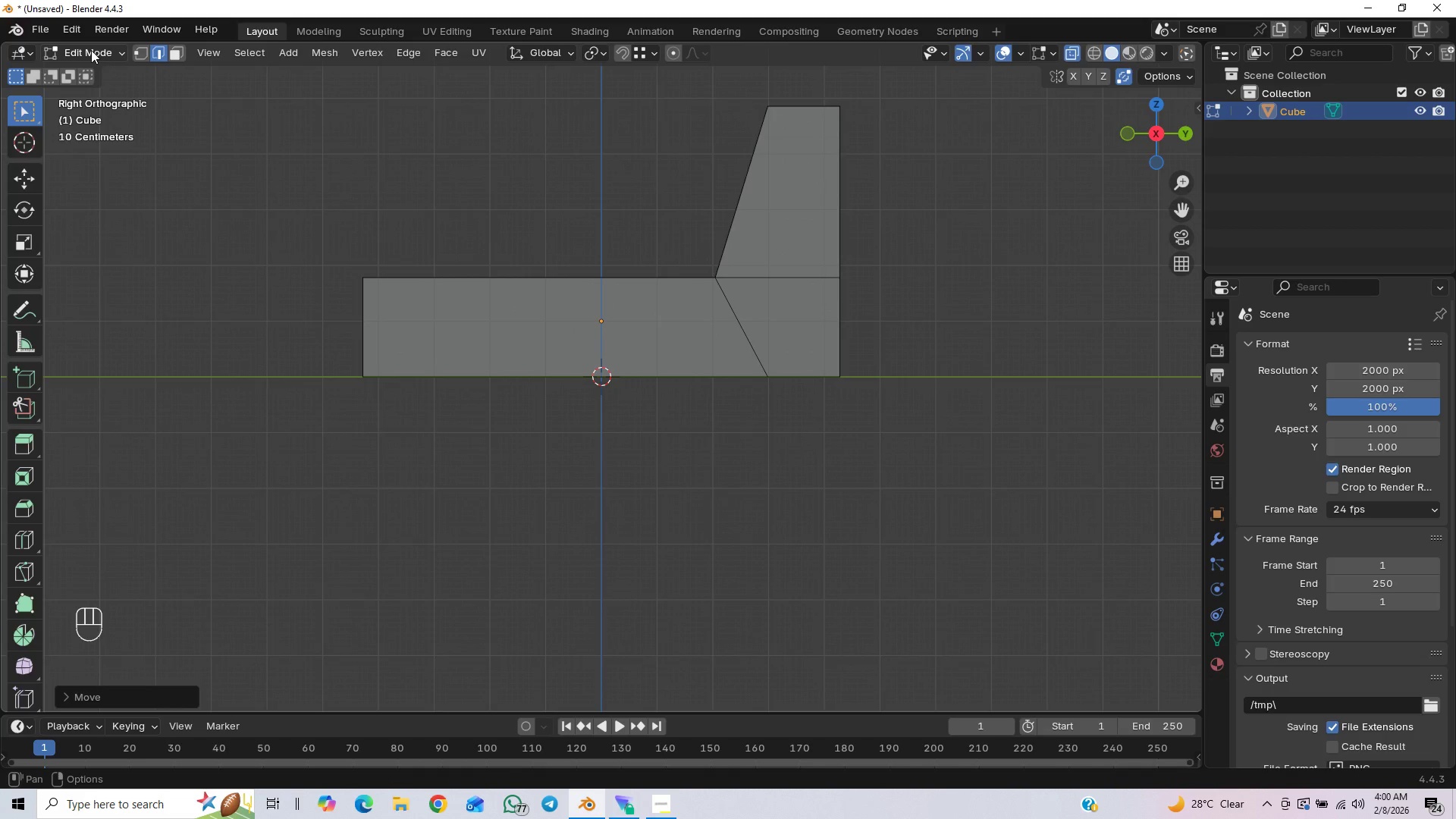 
hold_key(key=ShiftLeft, duration=7.26)
scroll: coordinate [642, 264], scroll_direction: down, amount: 2.0
 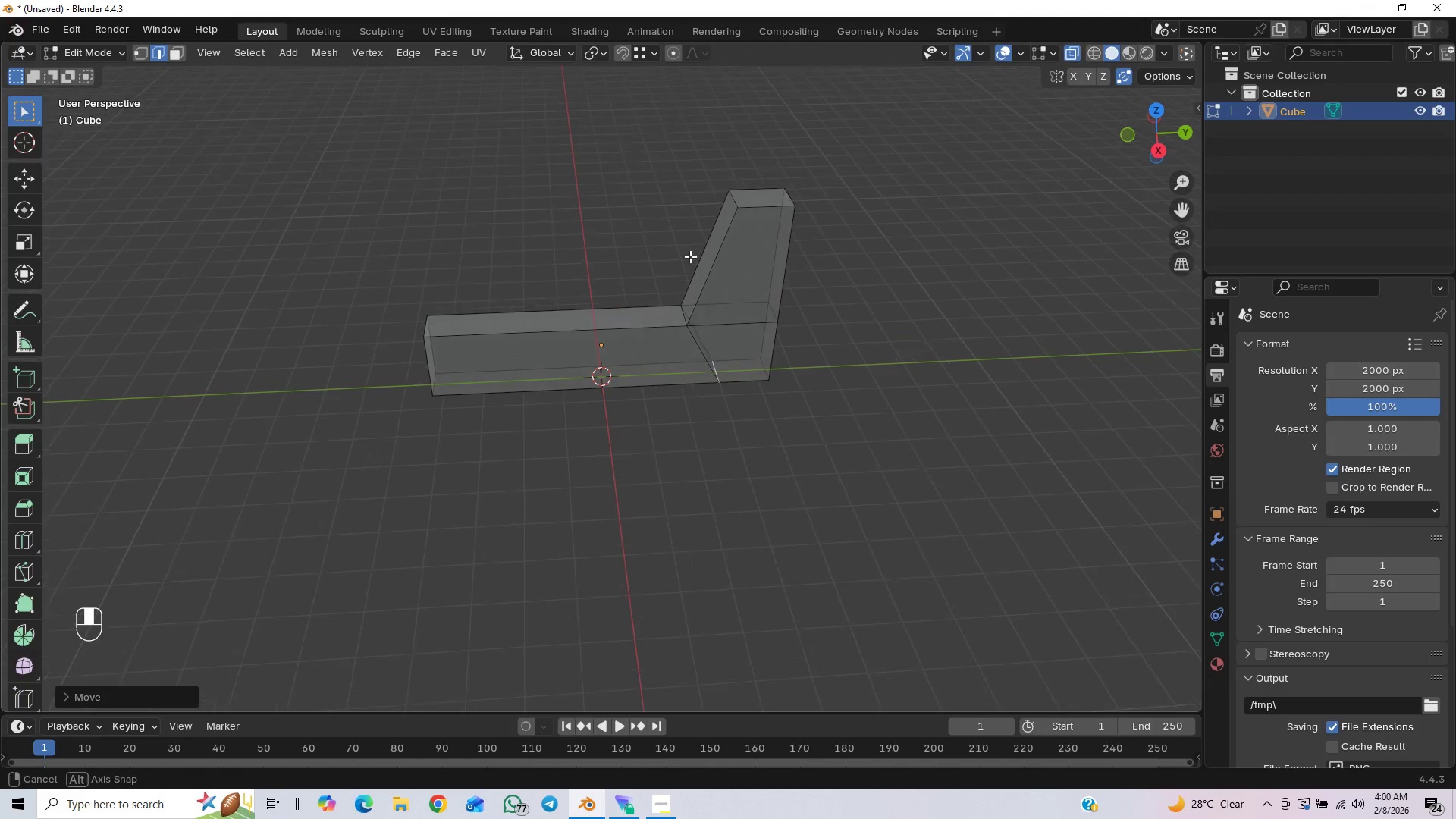 
left_click([739, 199])
 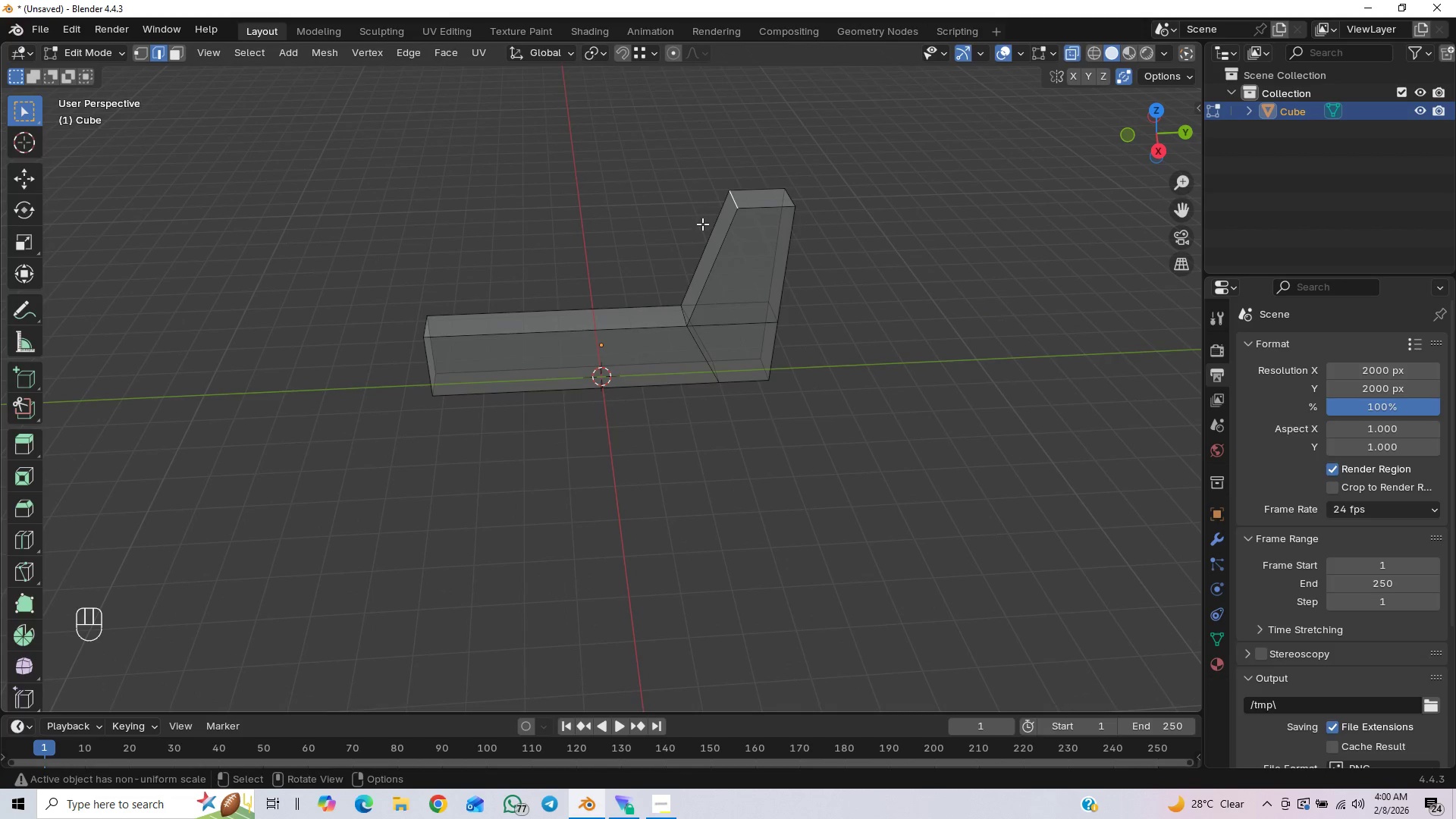 
scroll: coordinate [702, 224], scroll_direction: up, amount: 1.0
 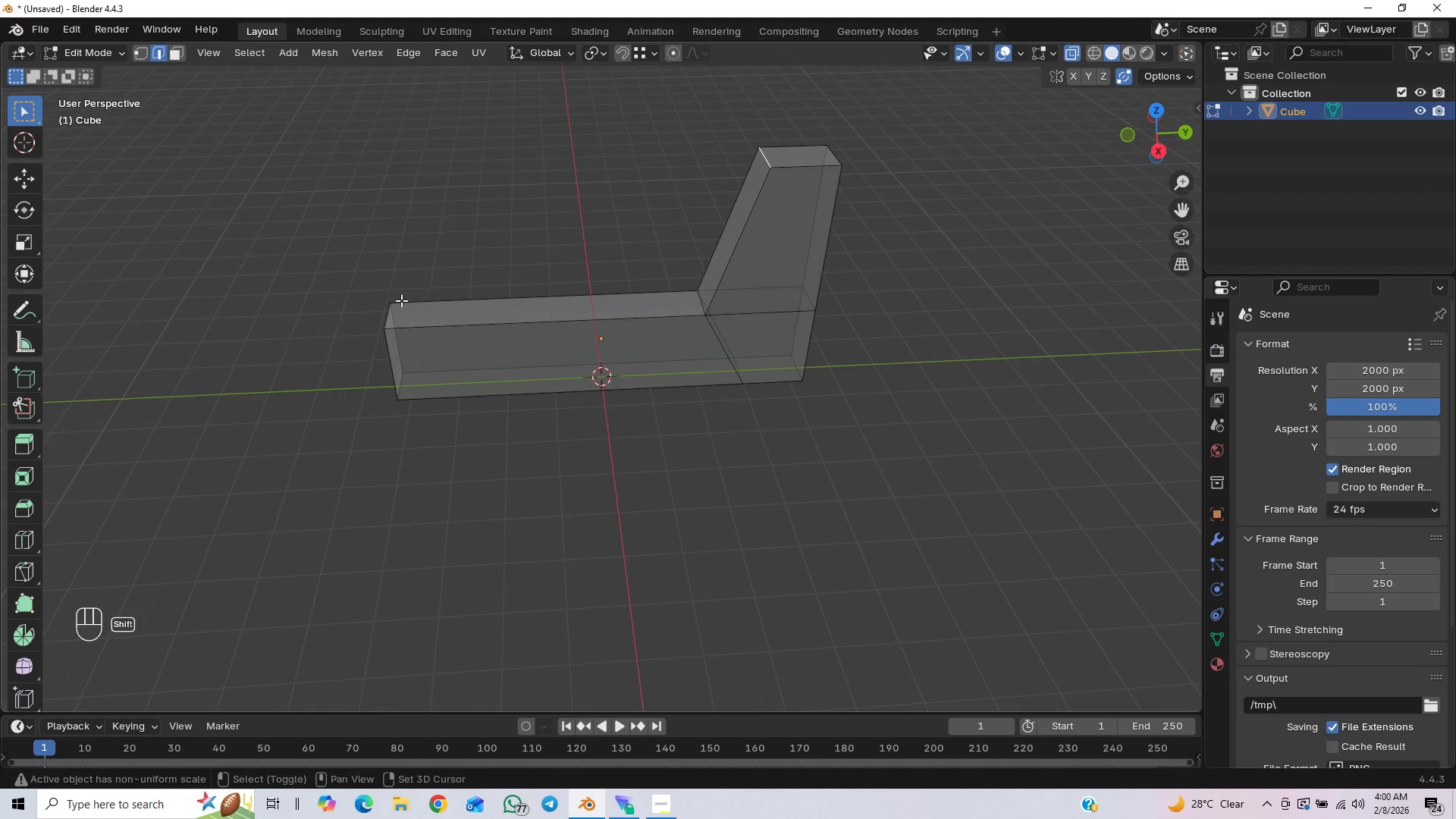 
hold_key(key=ShiftLeft, duration=1.06)
left_click([391, 312])
 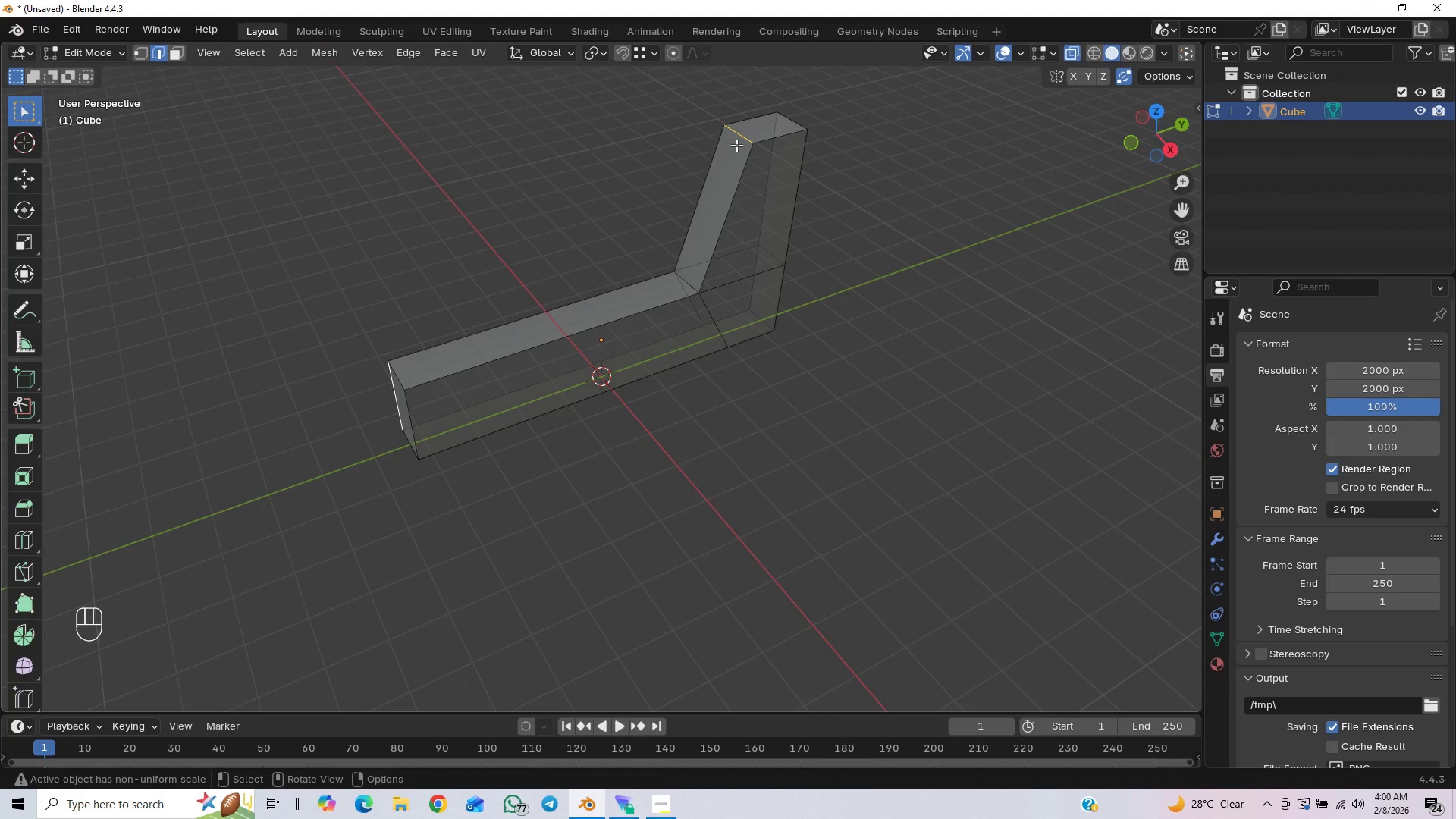 
left_click([790, 118])
 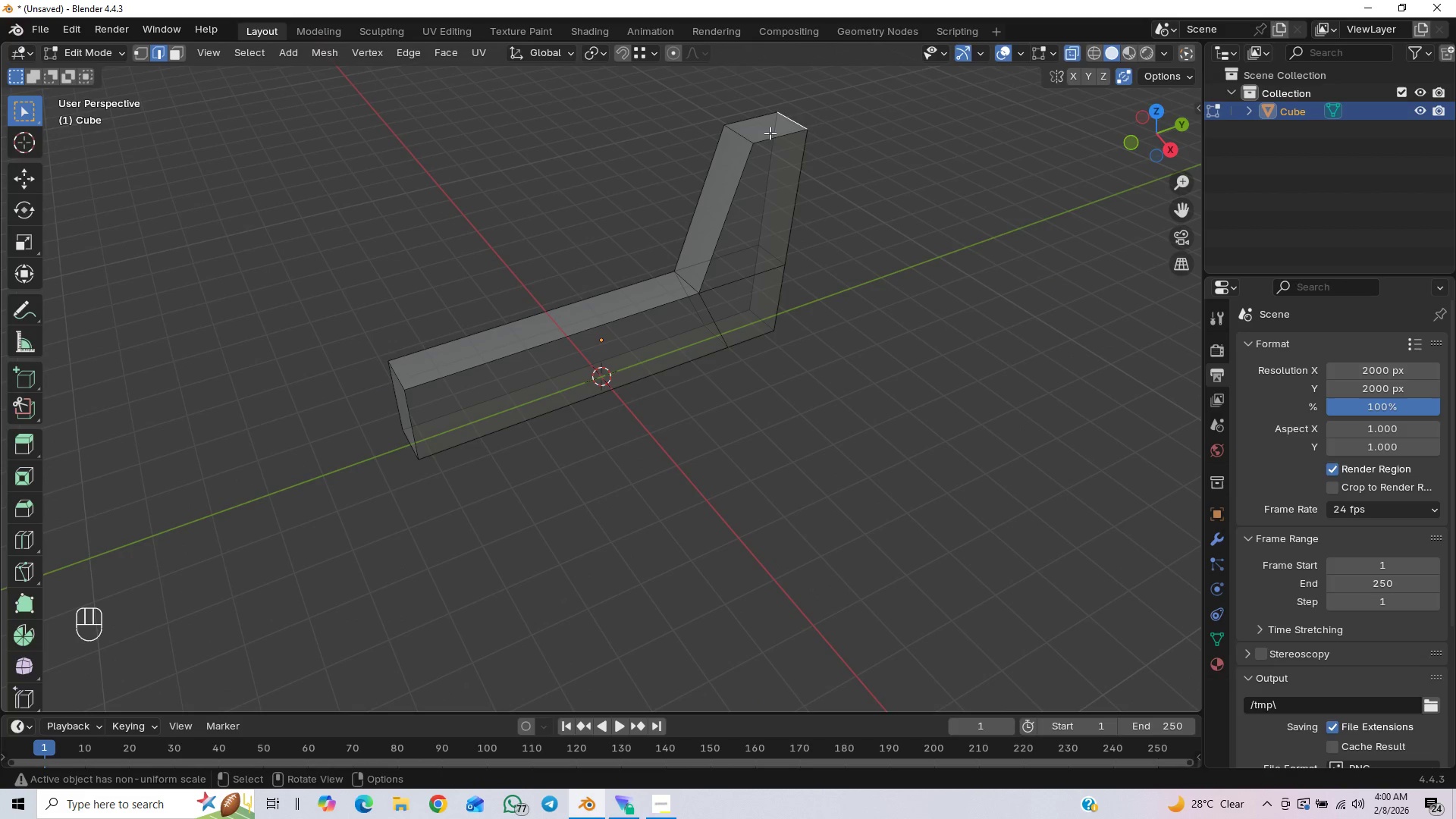 
hold_key(key=ShiftLeft, duration=0.86)
 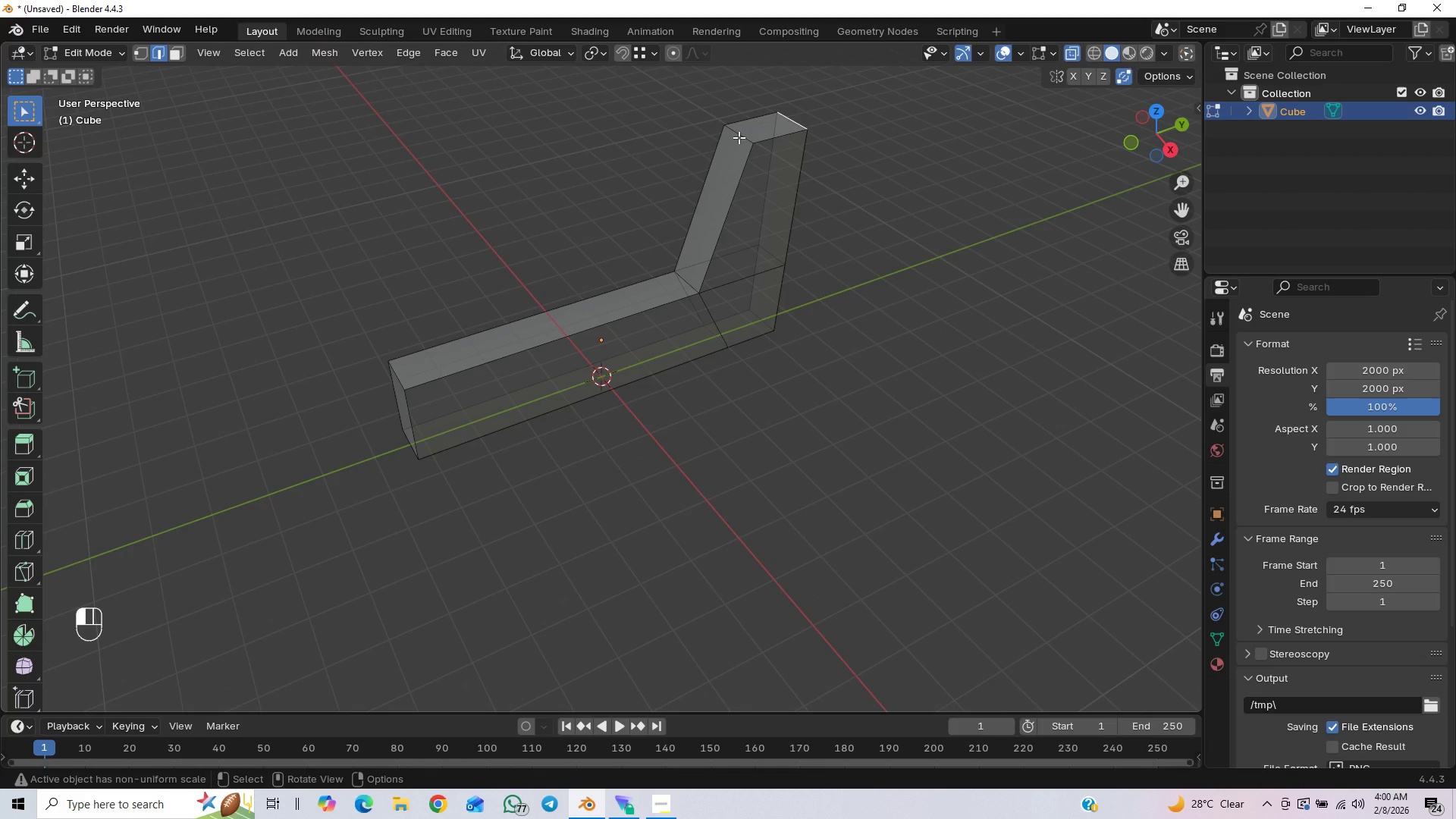 
left_click([739, 137])
 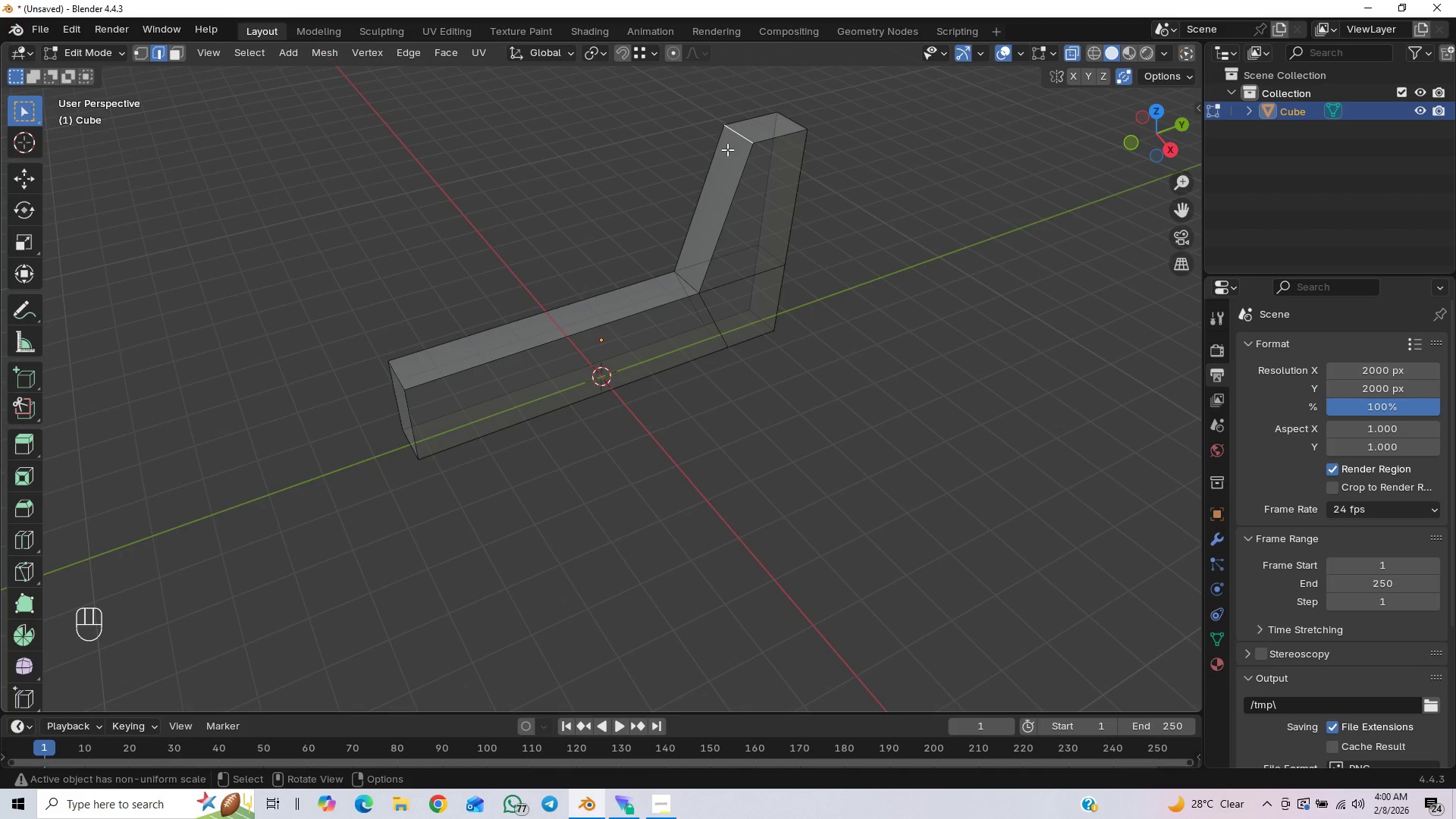 
hold_key(key=ShiftLeft, duration=0.95)
left_click_drag(start_coordinate=[784, 118], to_coordinate=[783, 124])
 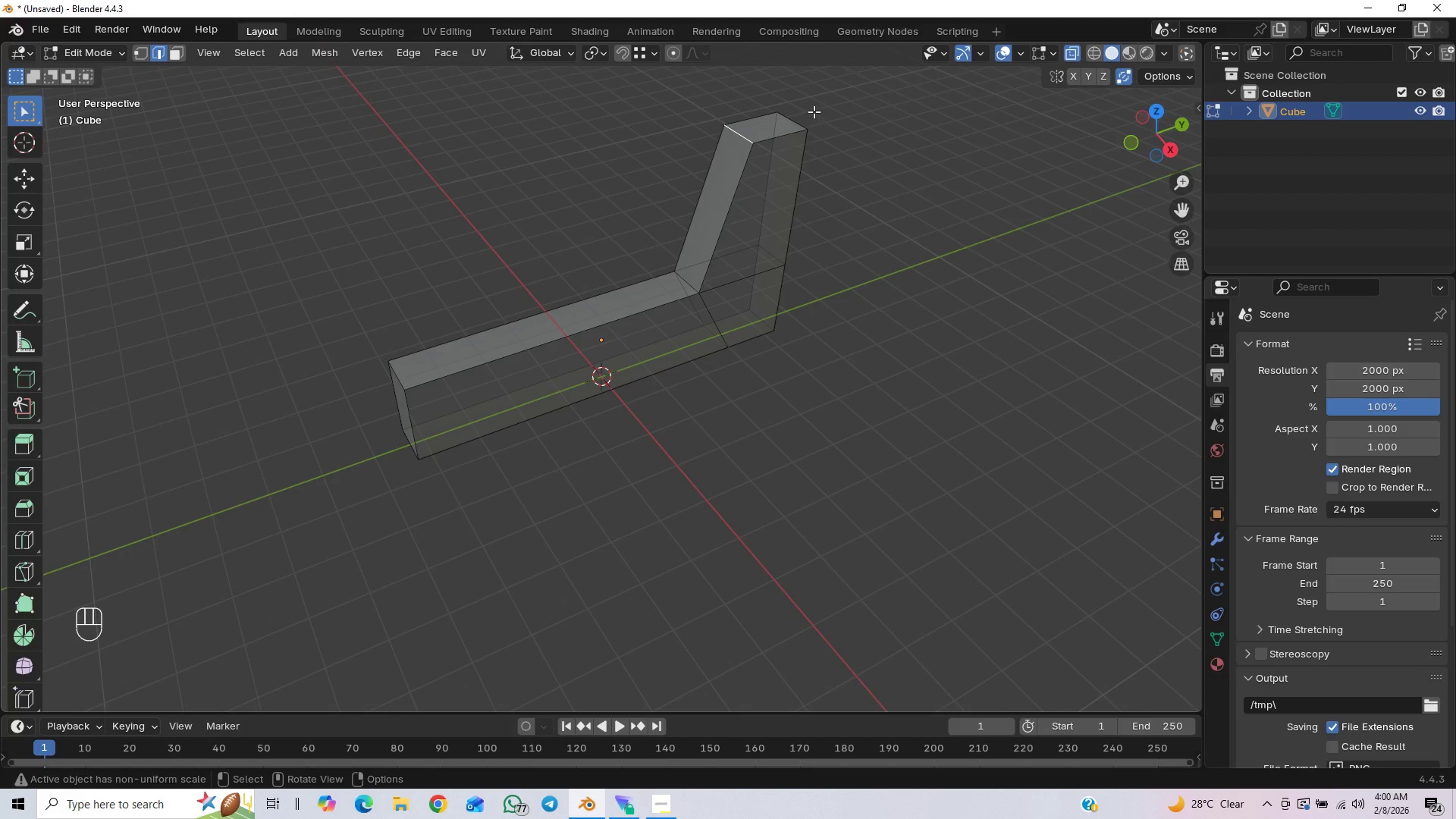 
hold_key(key=ShiftLeft, duration=1.53)
 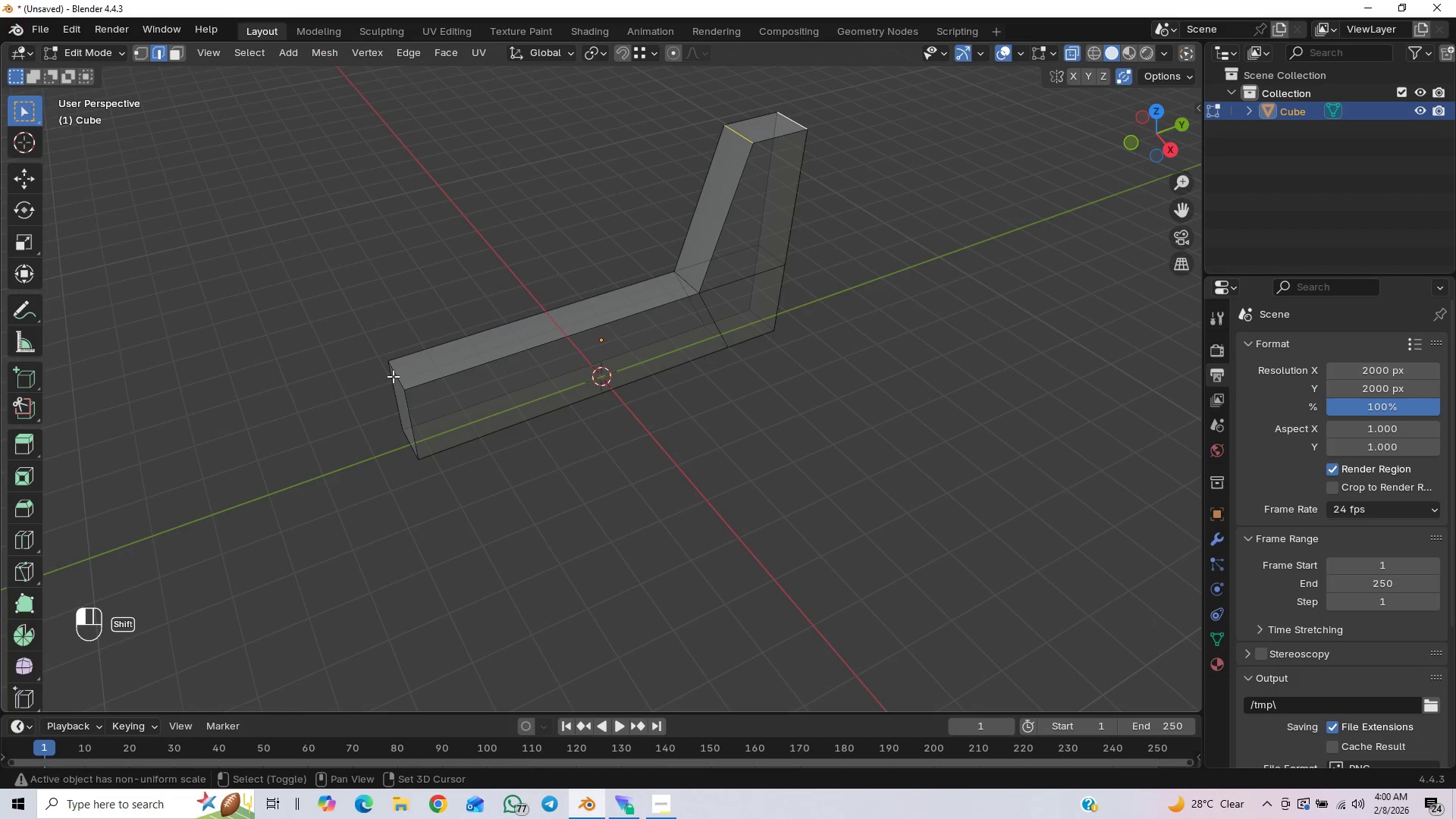 
hold_key(key=ShiftLeft, duration=1.11)
left_click([393, 376])
 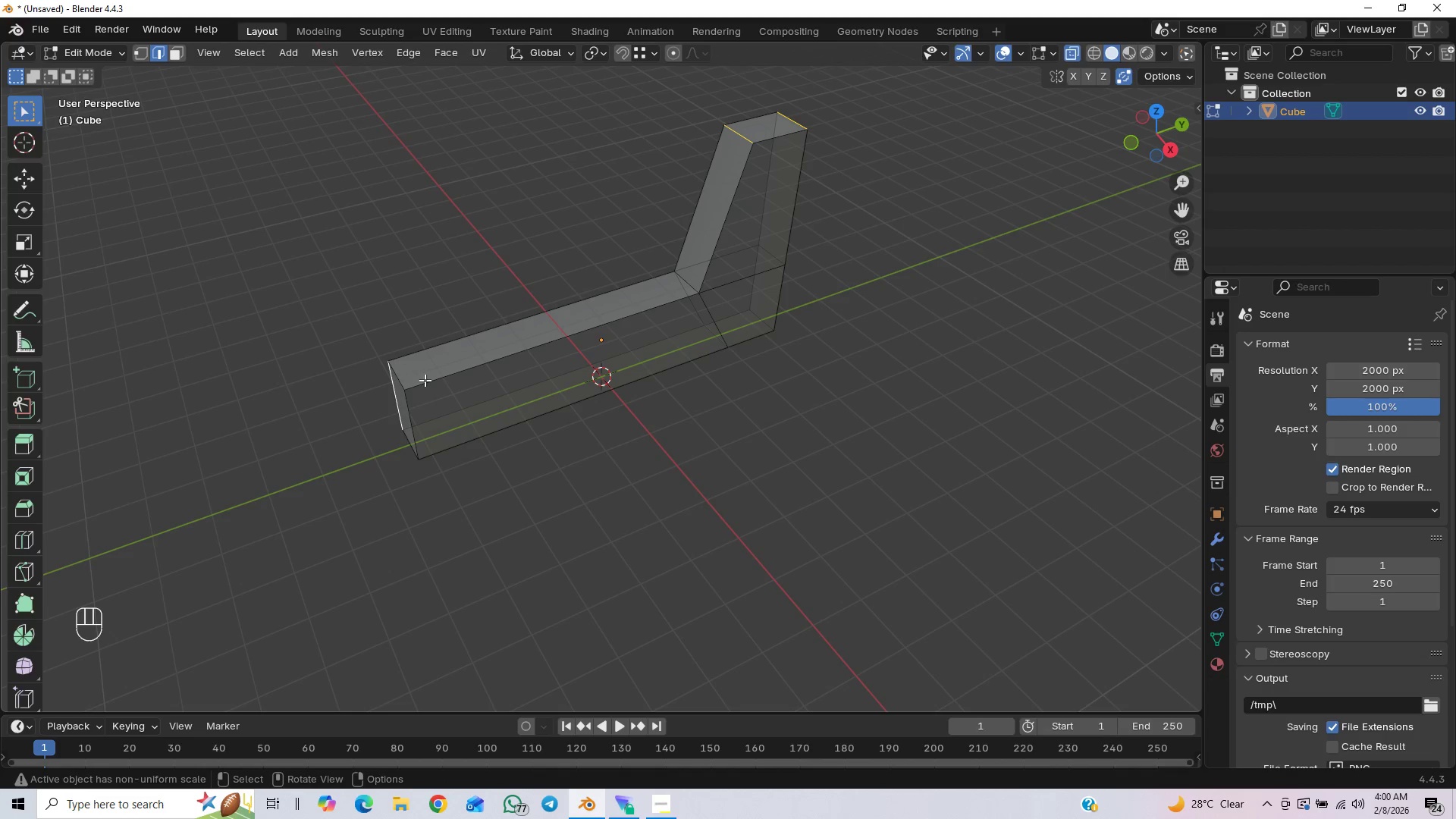 
key(Control+Z)
 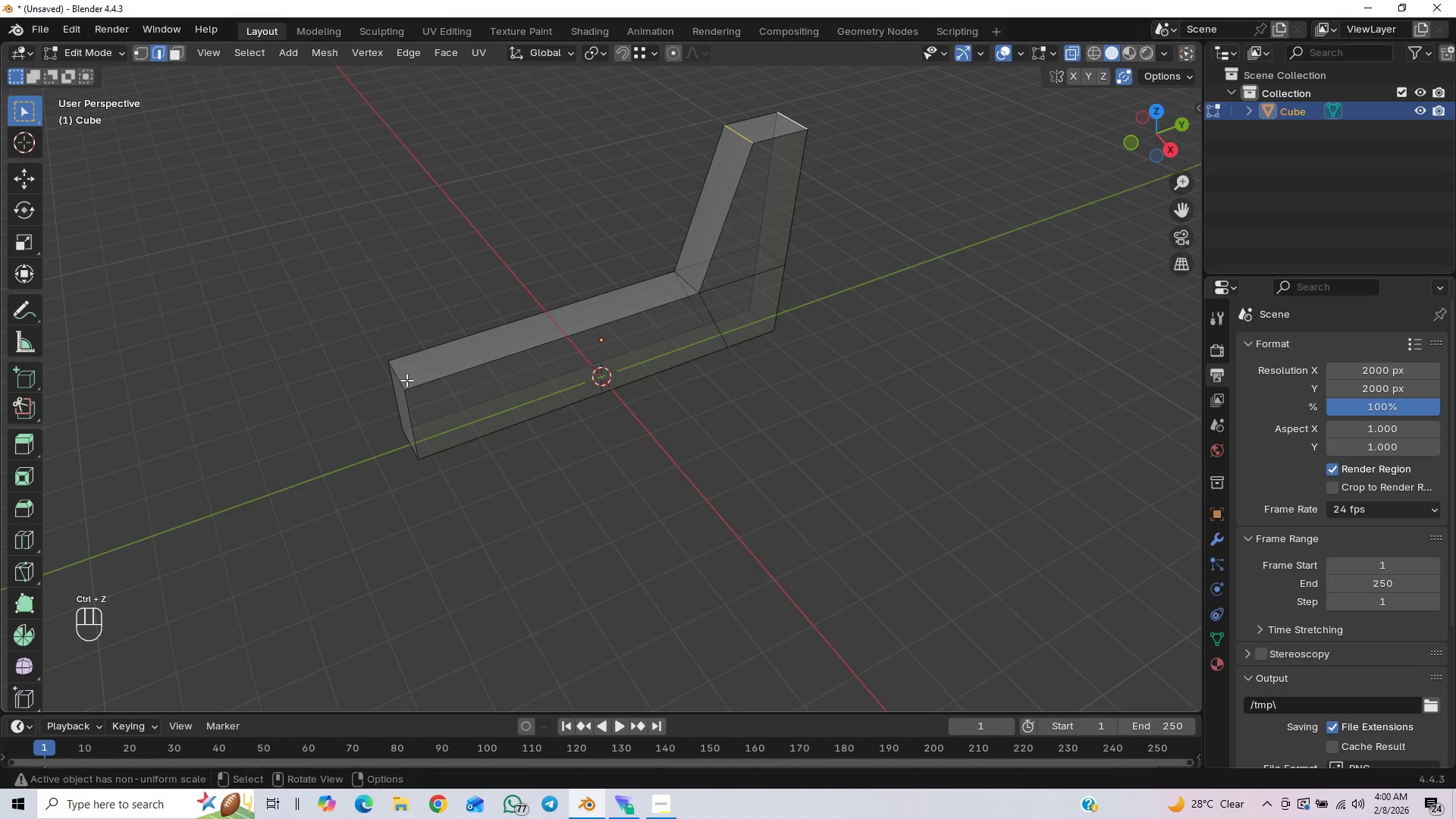 
hold_key(key=ShiftLeft, duration=0.5)
left_click([402, 378])
 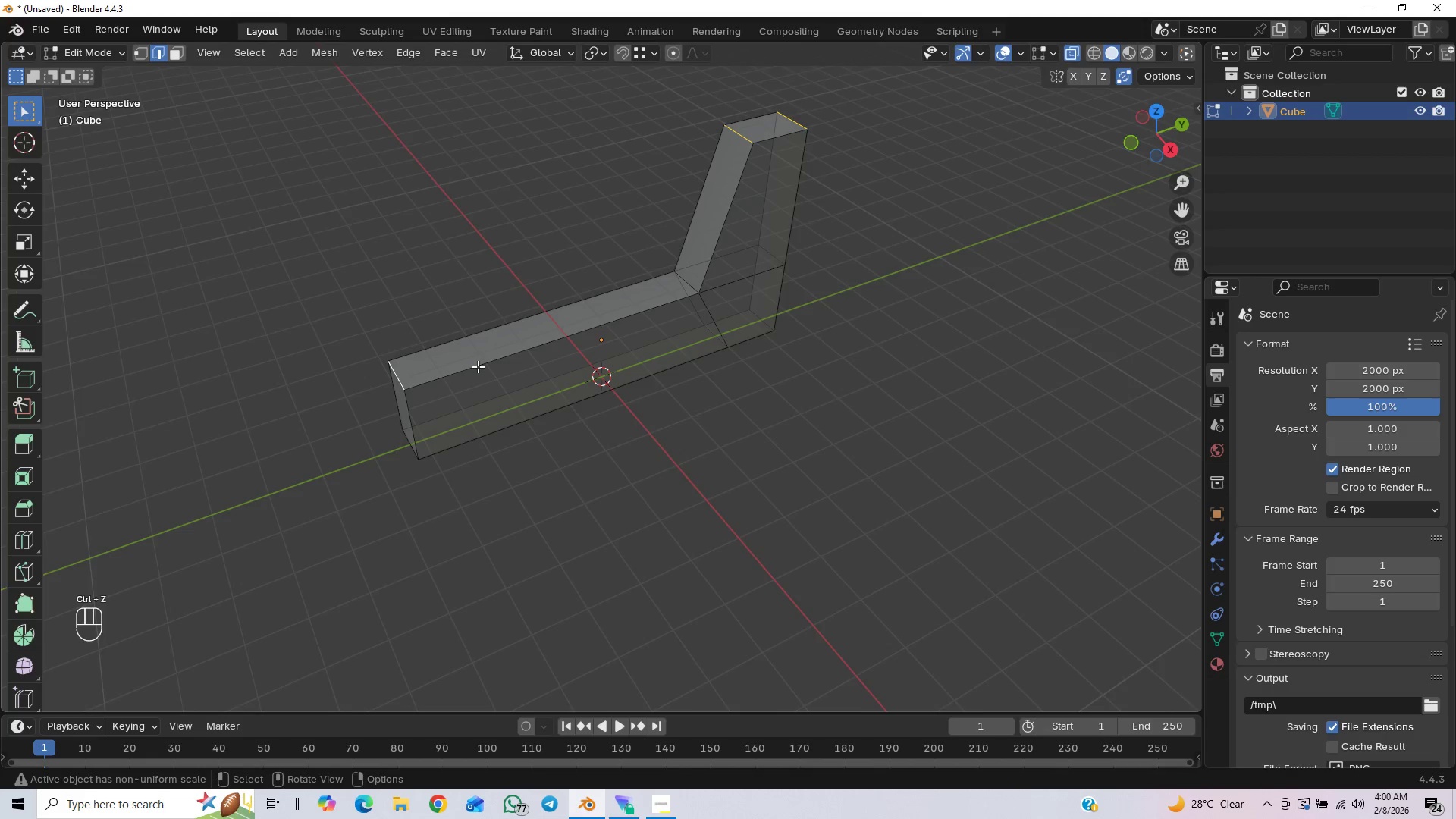 
scroll: coordinate [482, 366], scroll_direction: up, amount: 1.0
 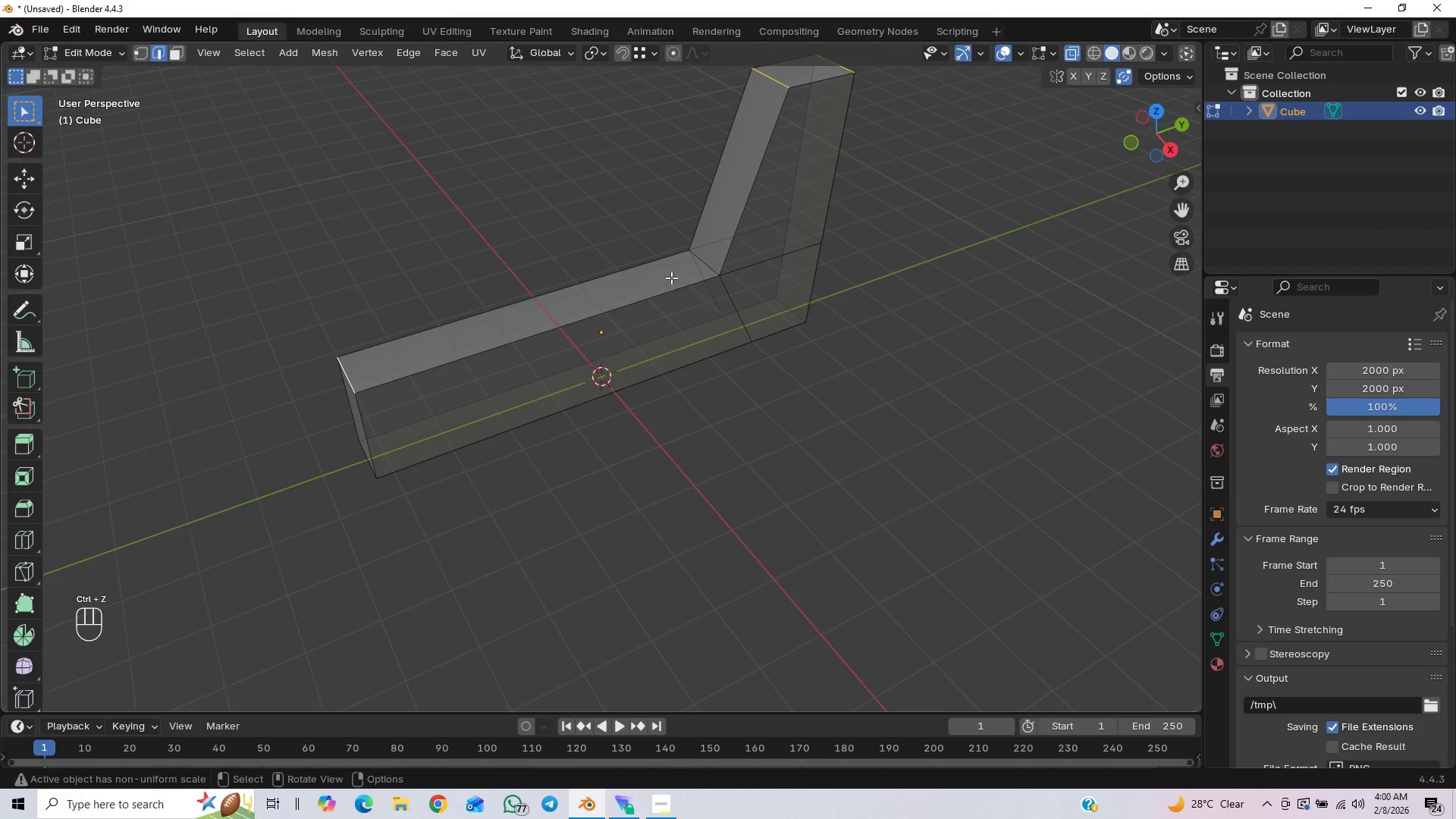 
hold_key(key=ShiftLeft, duration=0.69)
 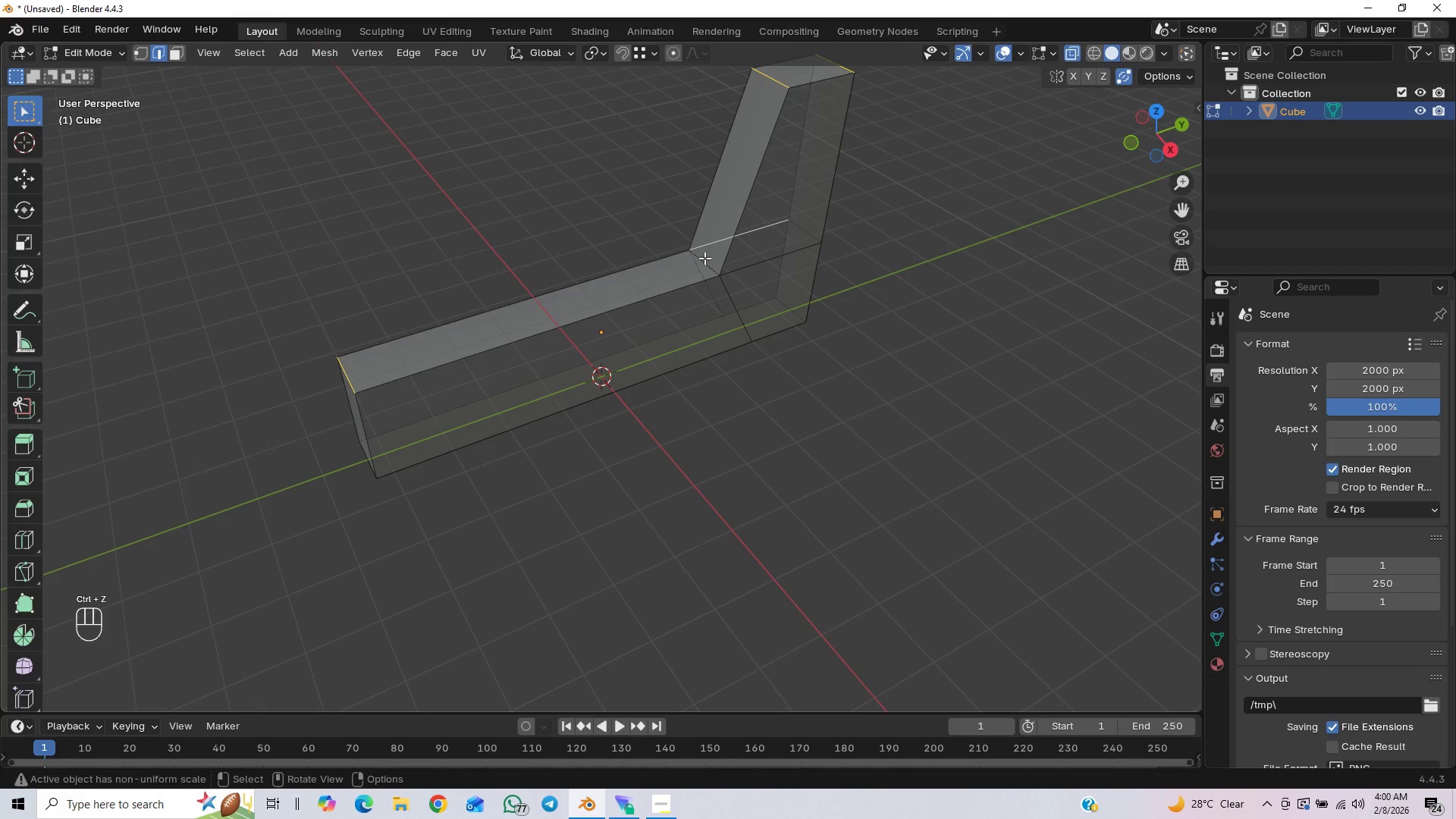 
hold_key(key=ShiftLeft, duration=0.72)
 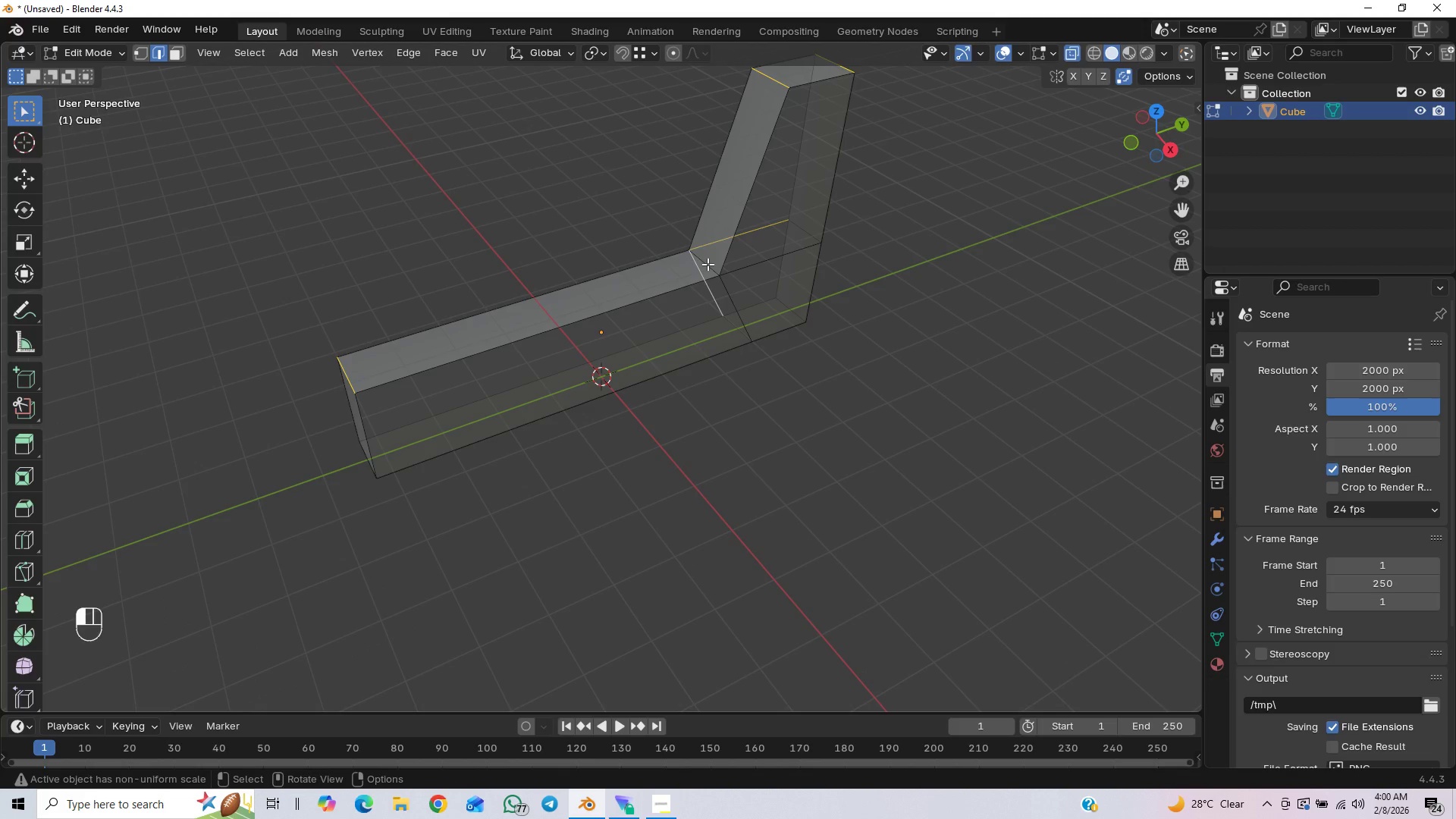 
left_click([708, 264])
 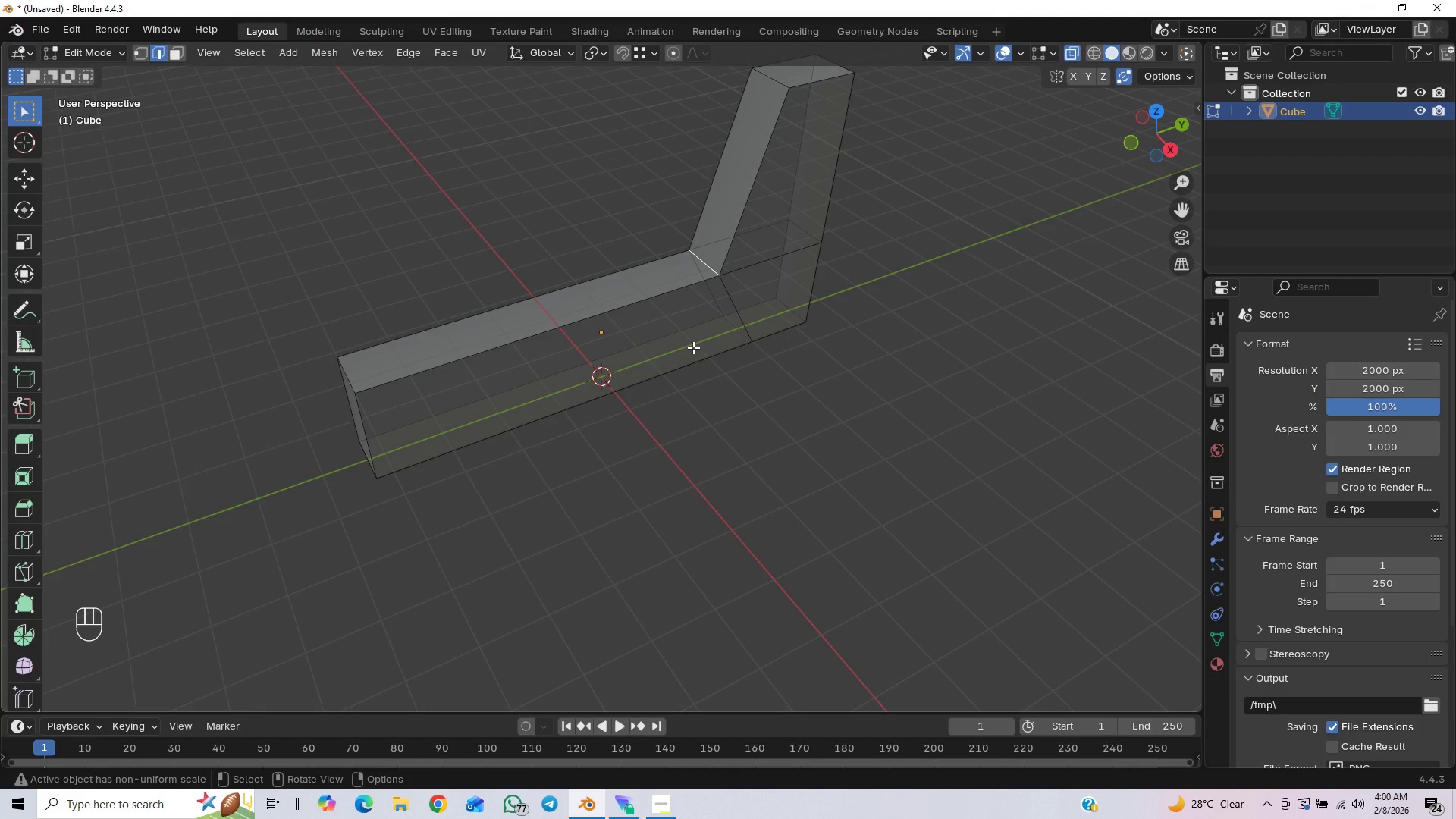 
key(Control+B)
 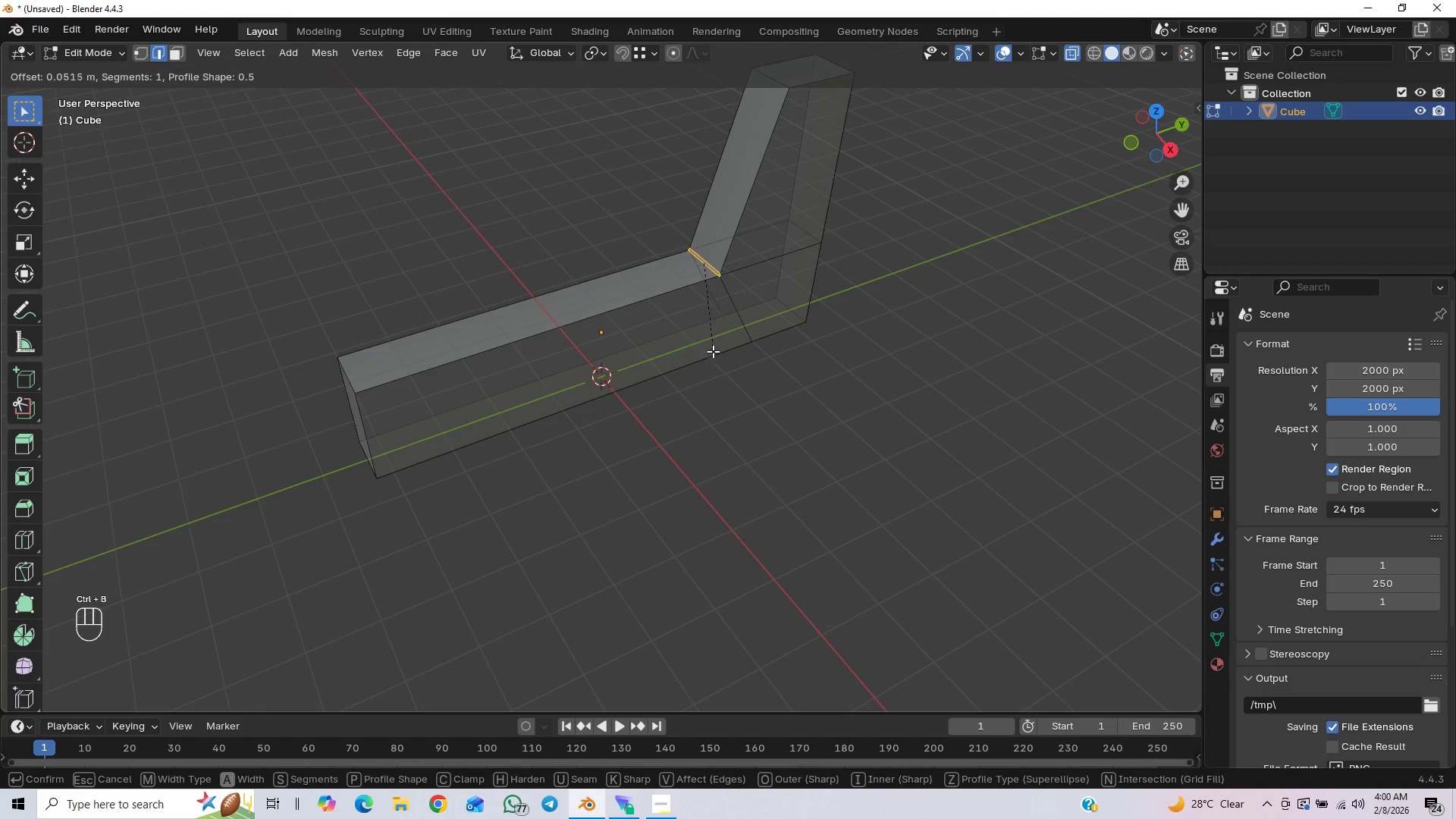 
right_click([712, 351])
 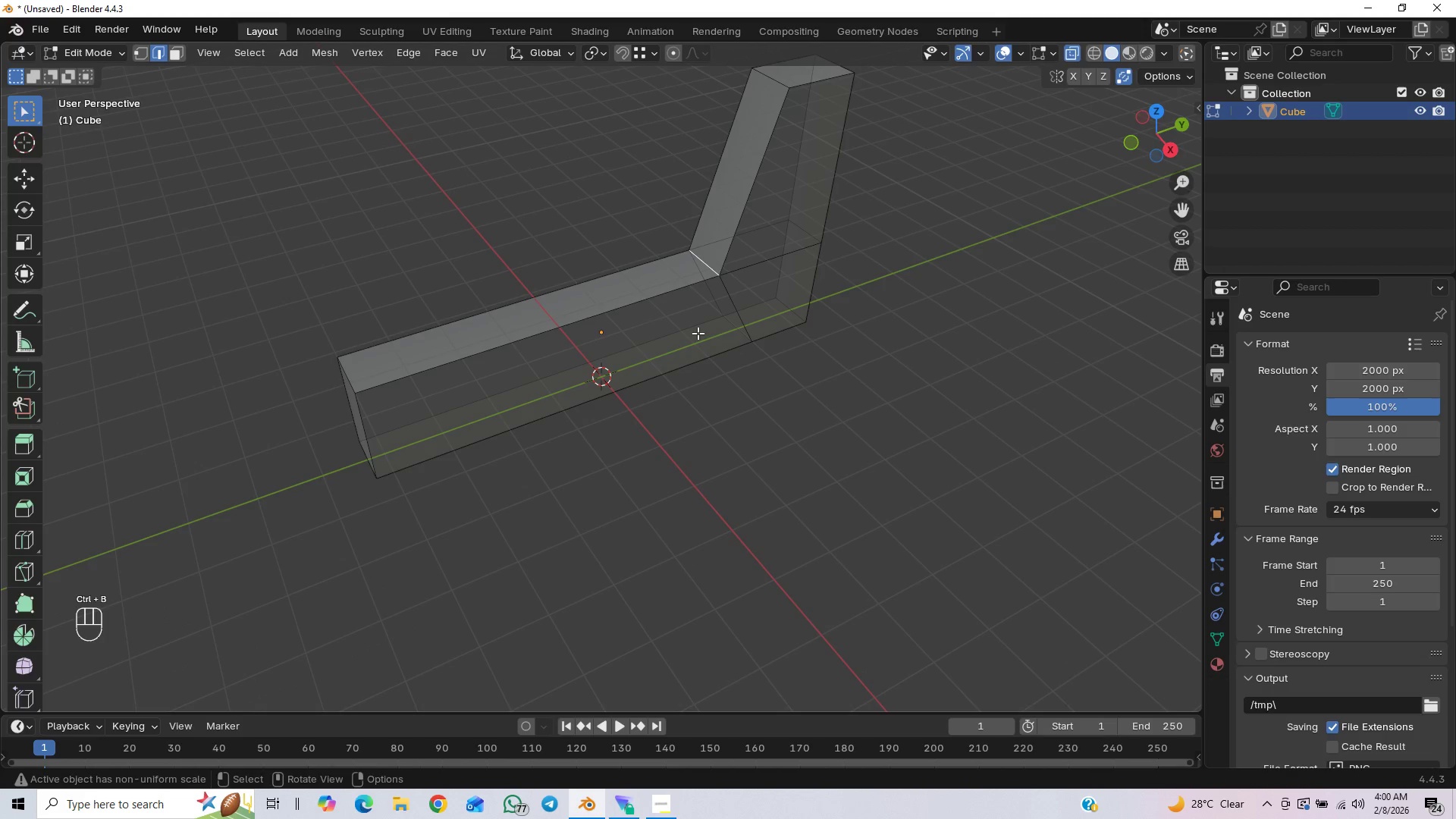 
key(Control+ControlLeft)
 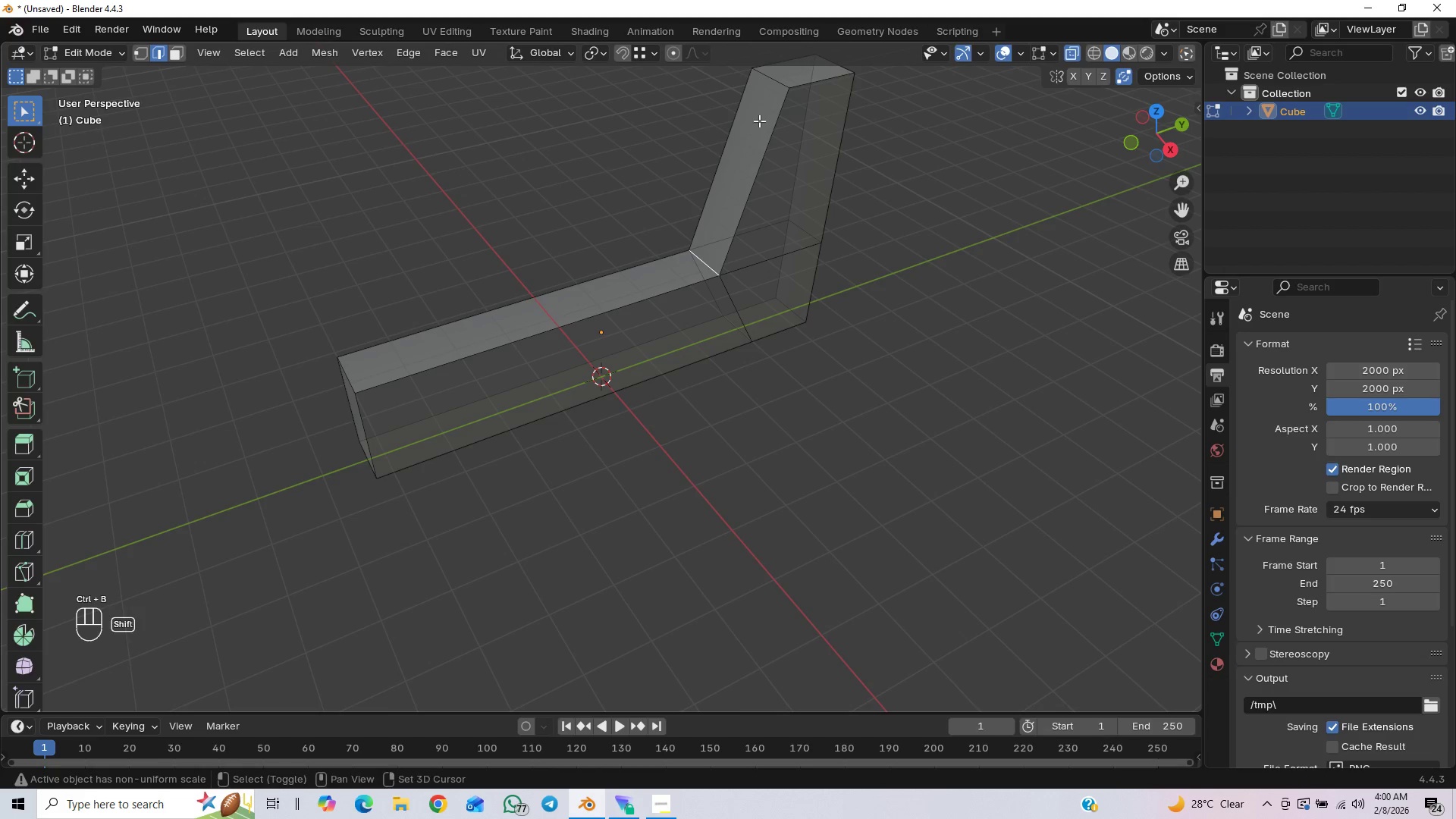 
hold_key(key=ShiftLeft, duration=1.51)
left_click([831, 64])
 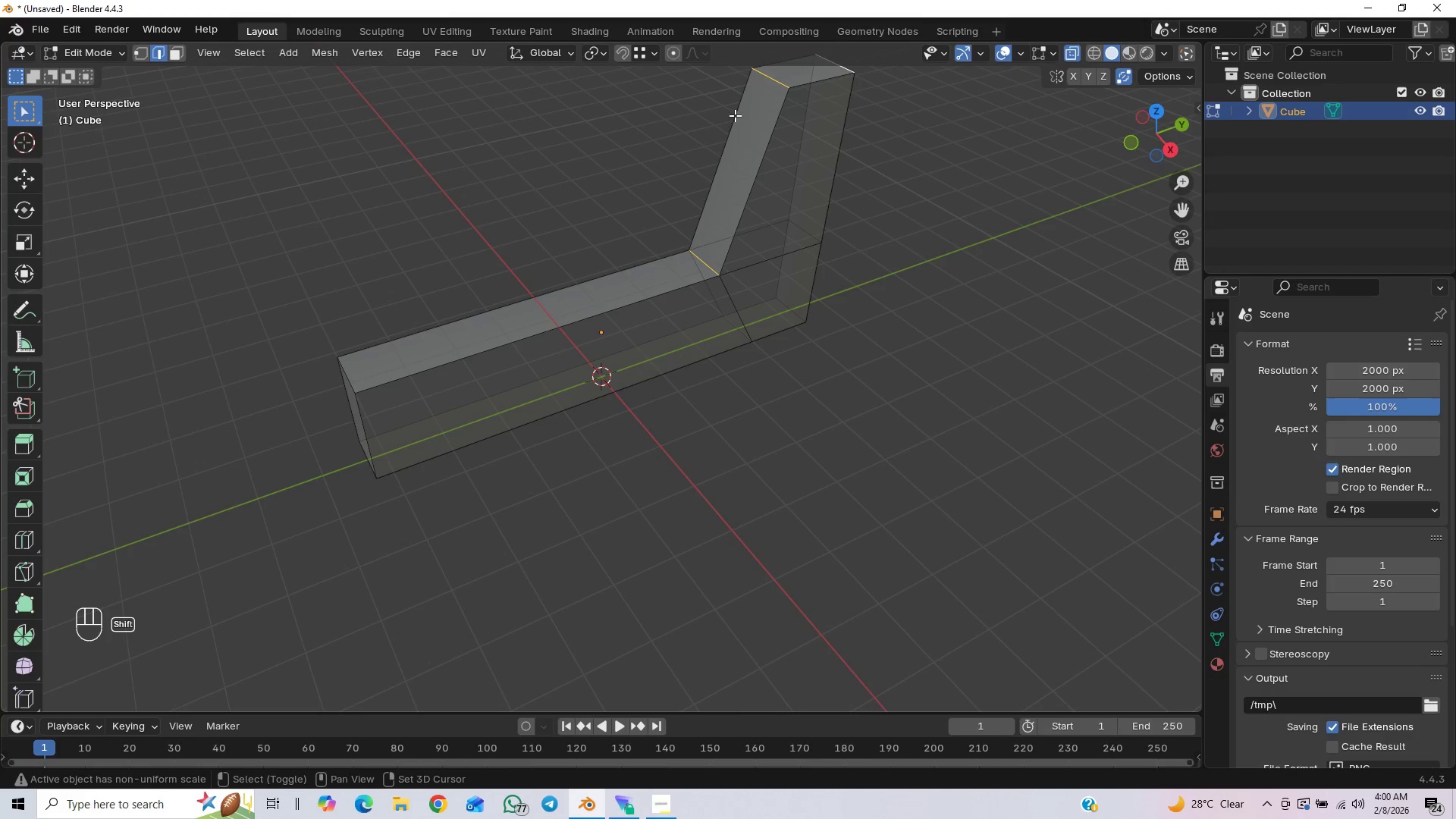 
hold_key(key=ShiftLeft, duration=0.94)
left_click([350, 369])
 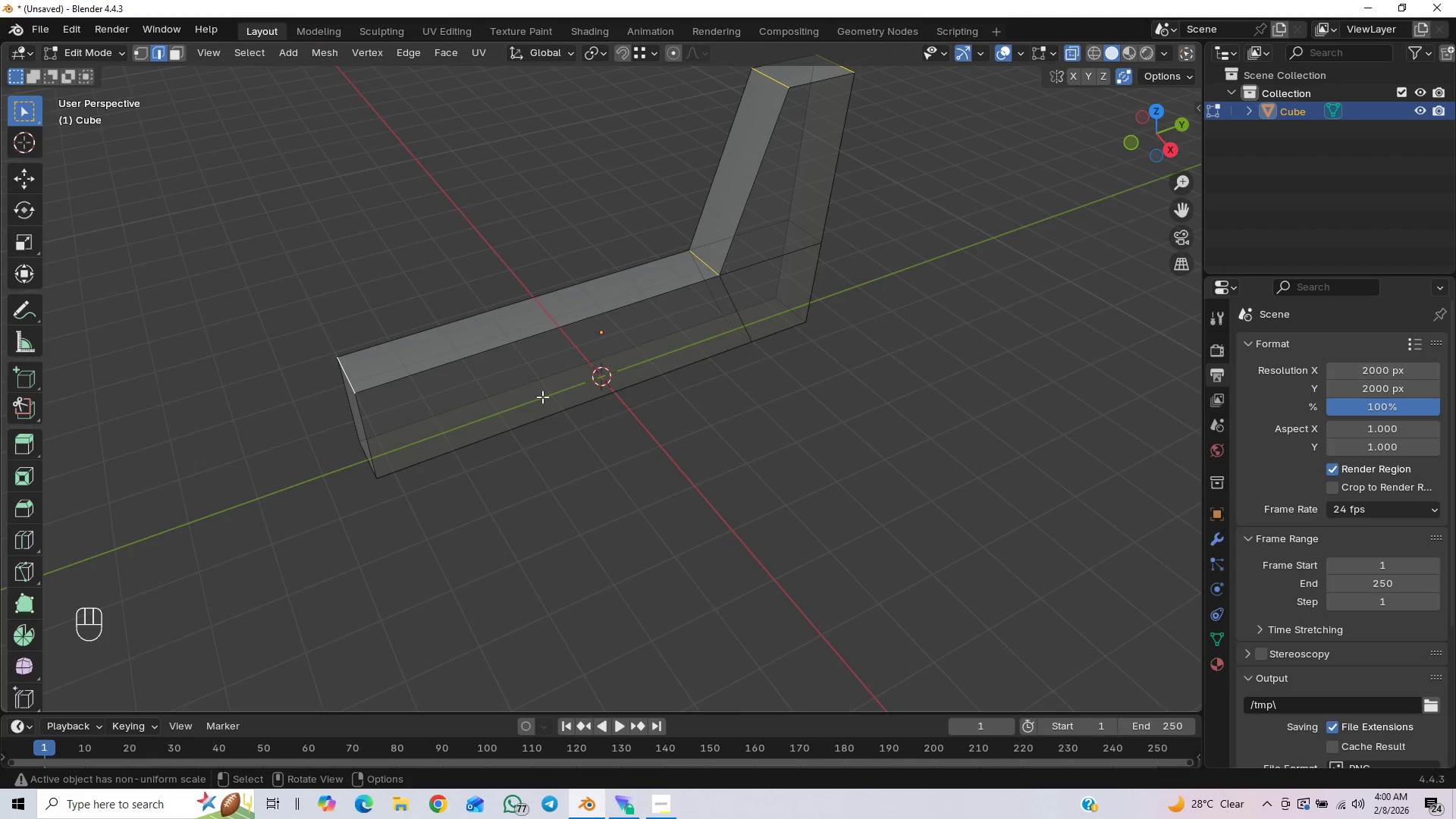 
key(Control+B)
 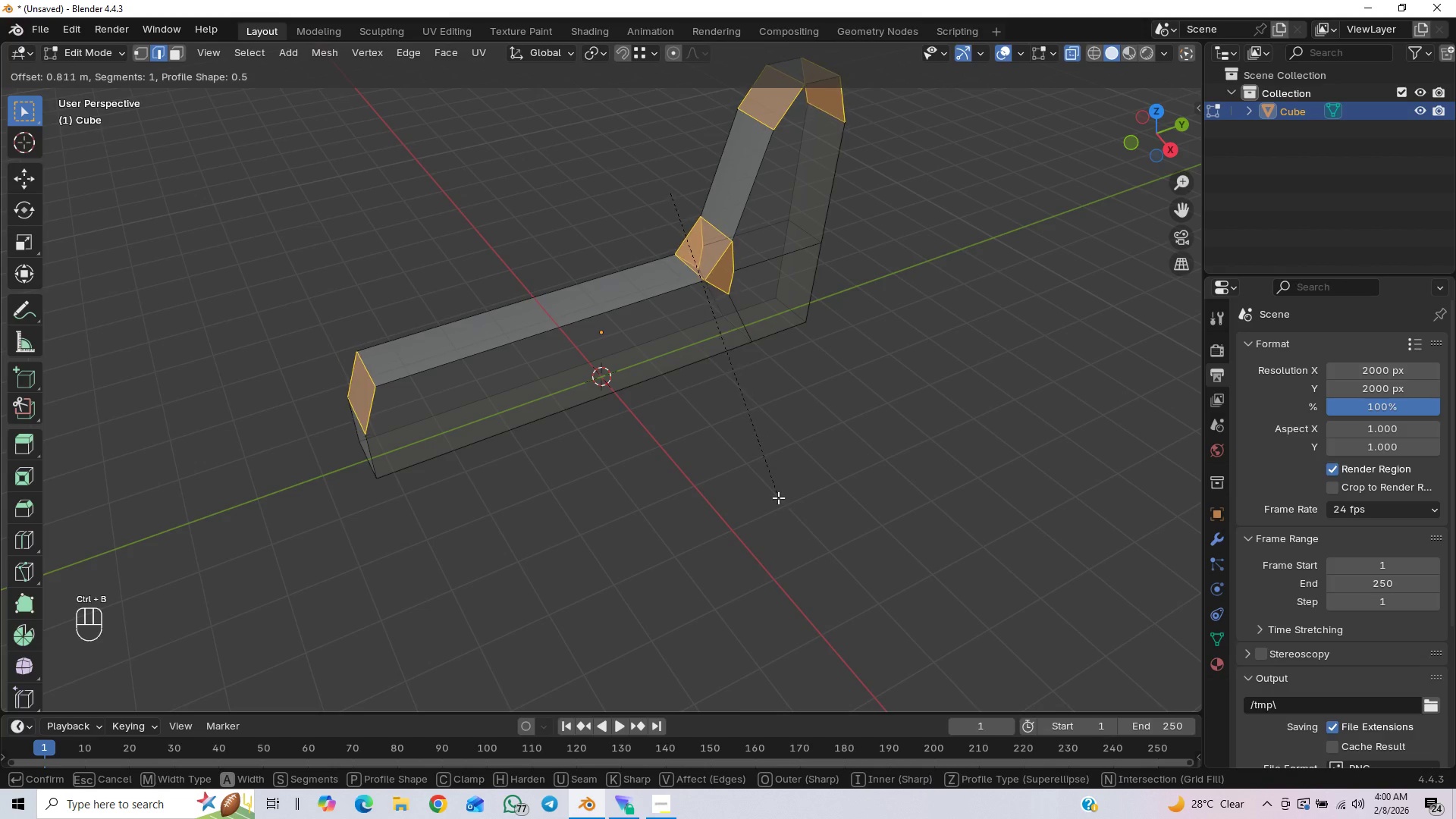 
scroll: coordinate [776, 490], scroll_direction: up, amount: 6.0
 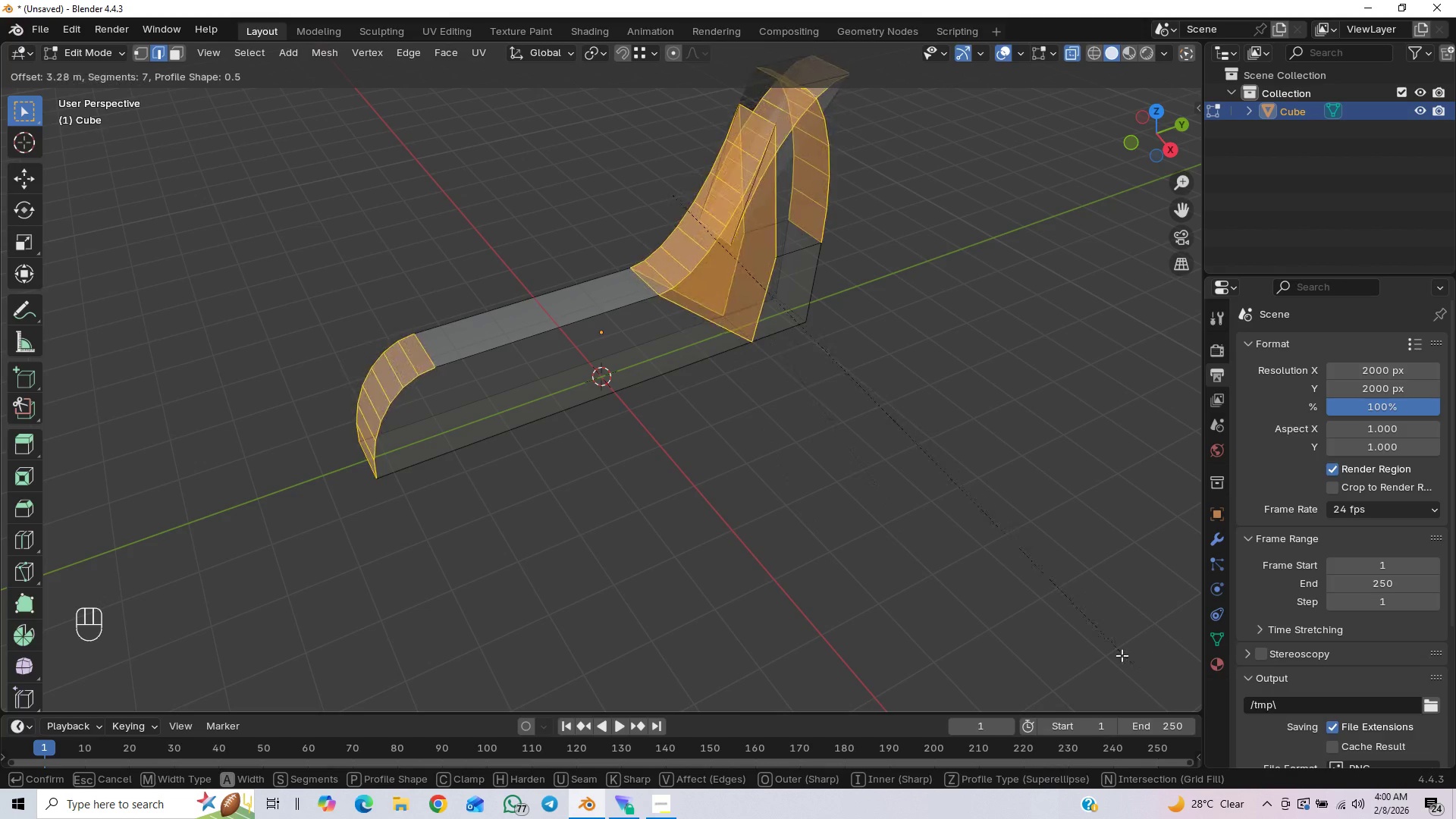 
key(C)
 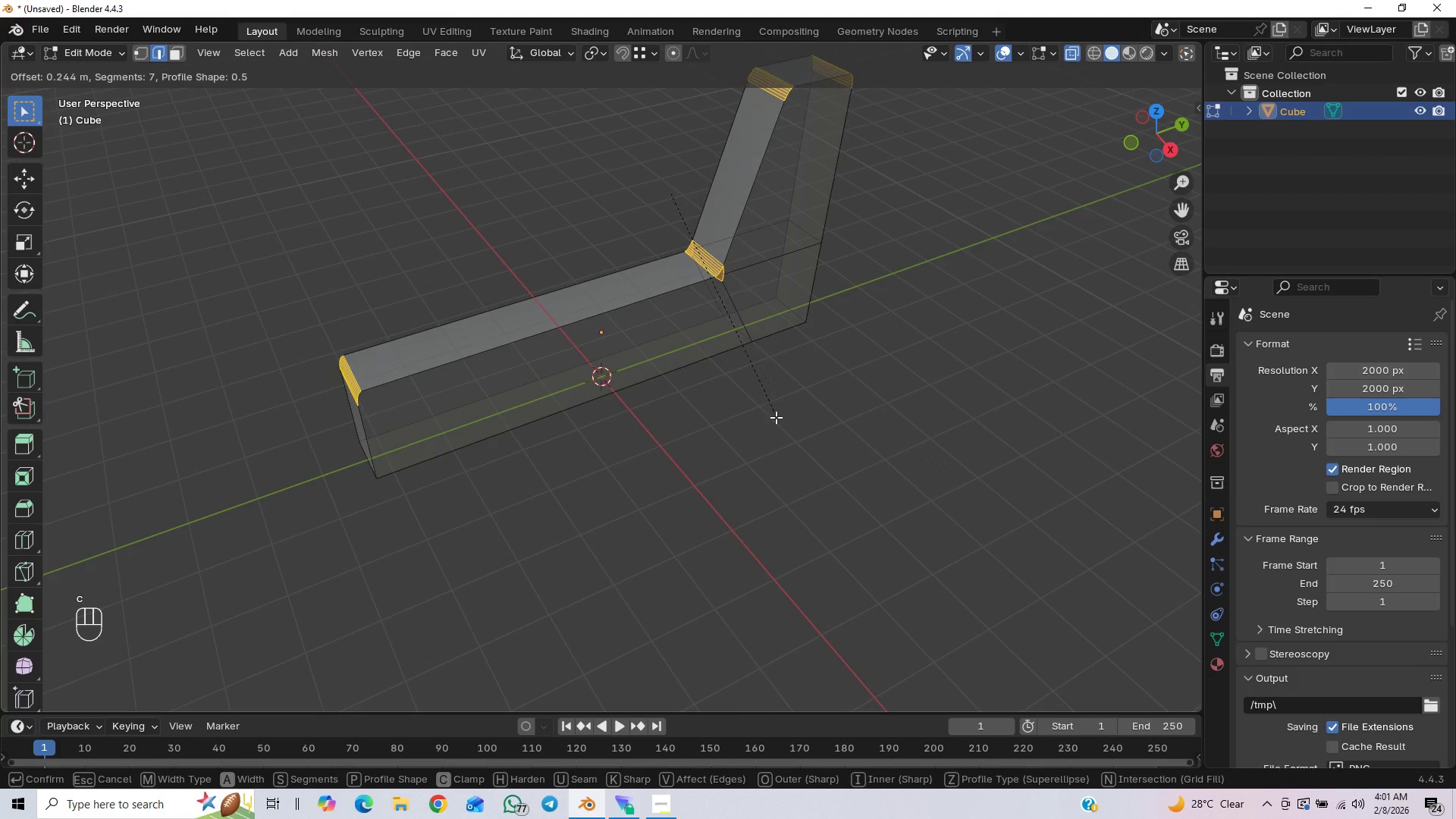 
right_click([836, 457])
 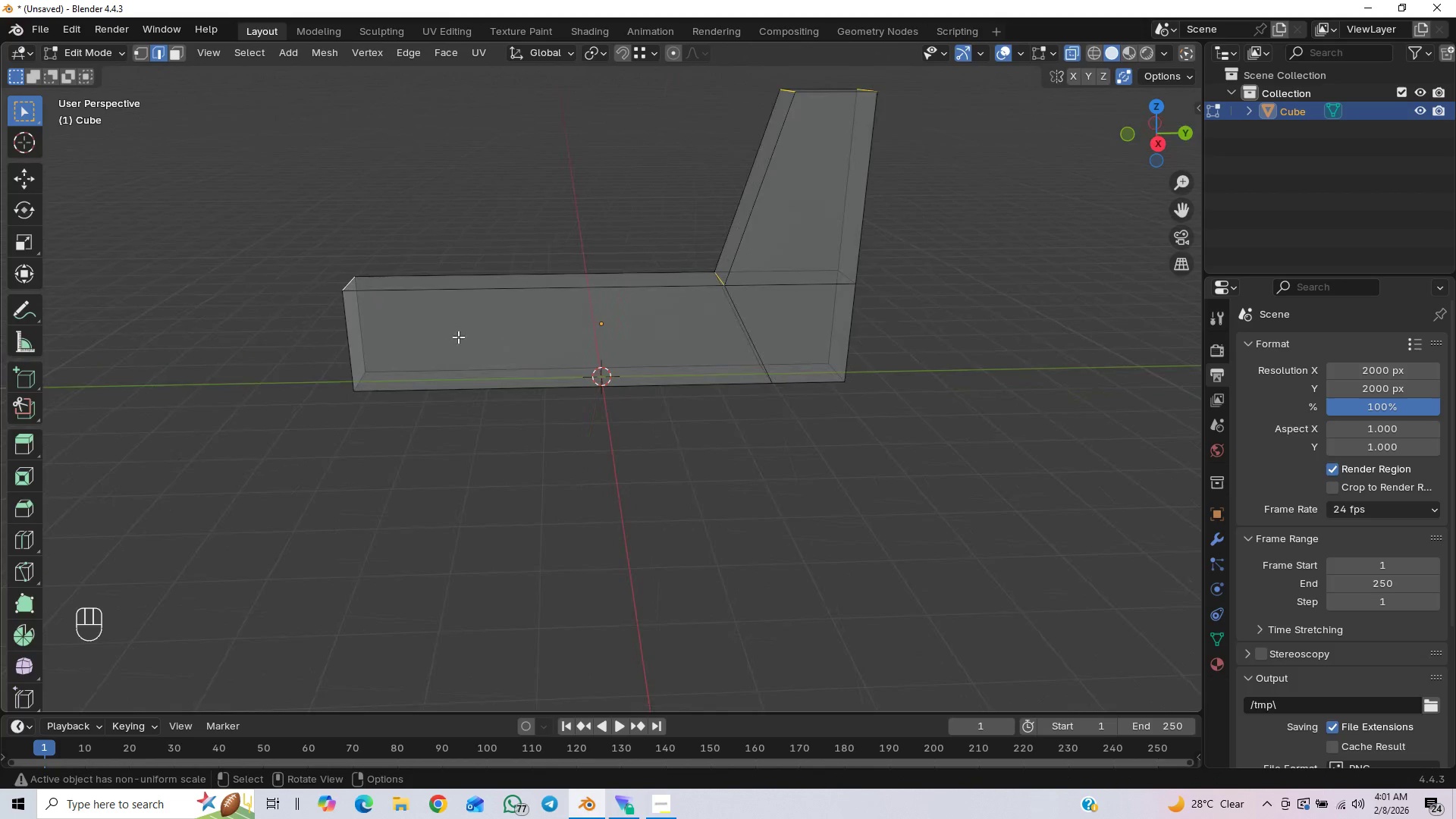 
left_click([348, 285])
 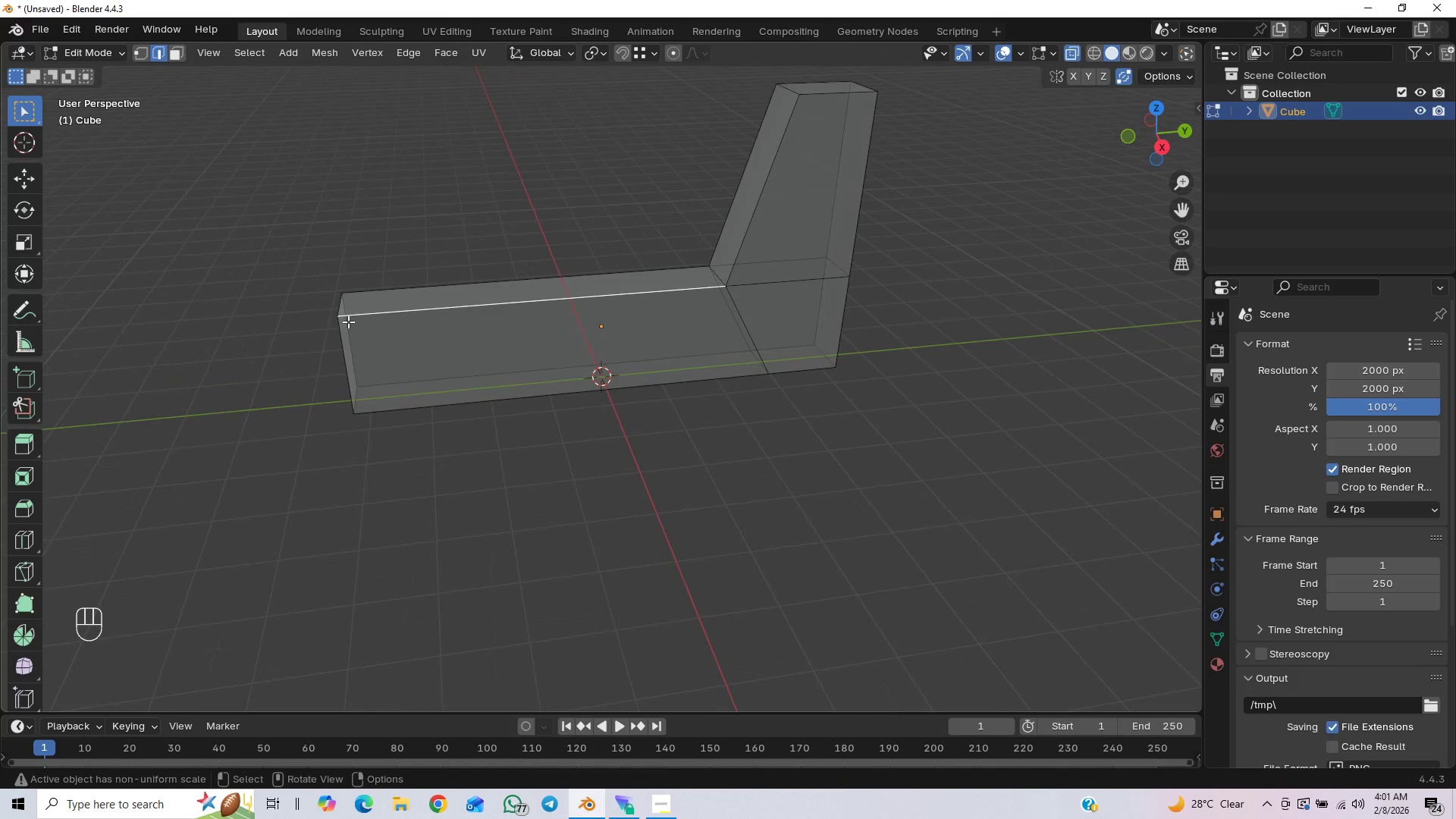 
left_click([342, 306])
 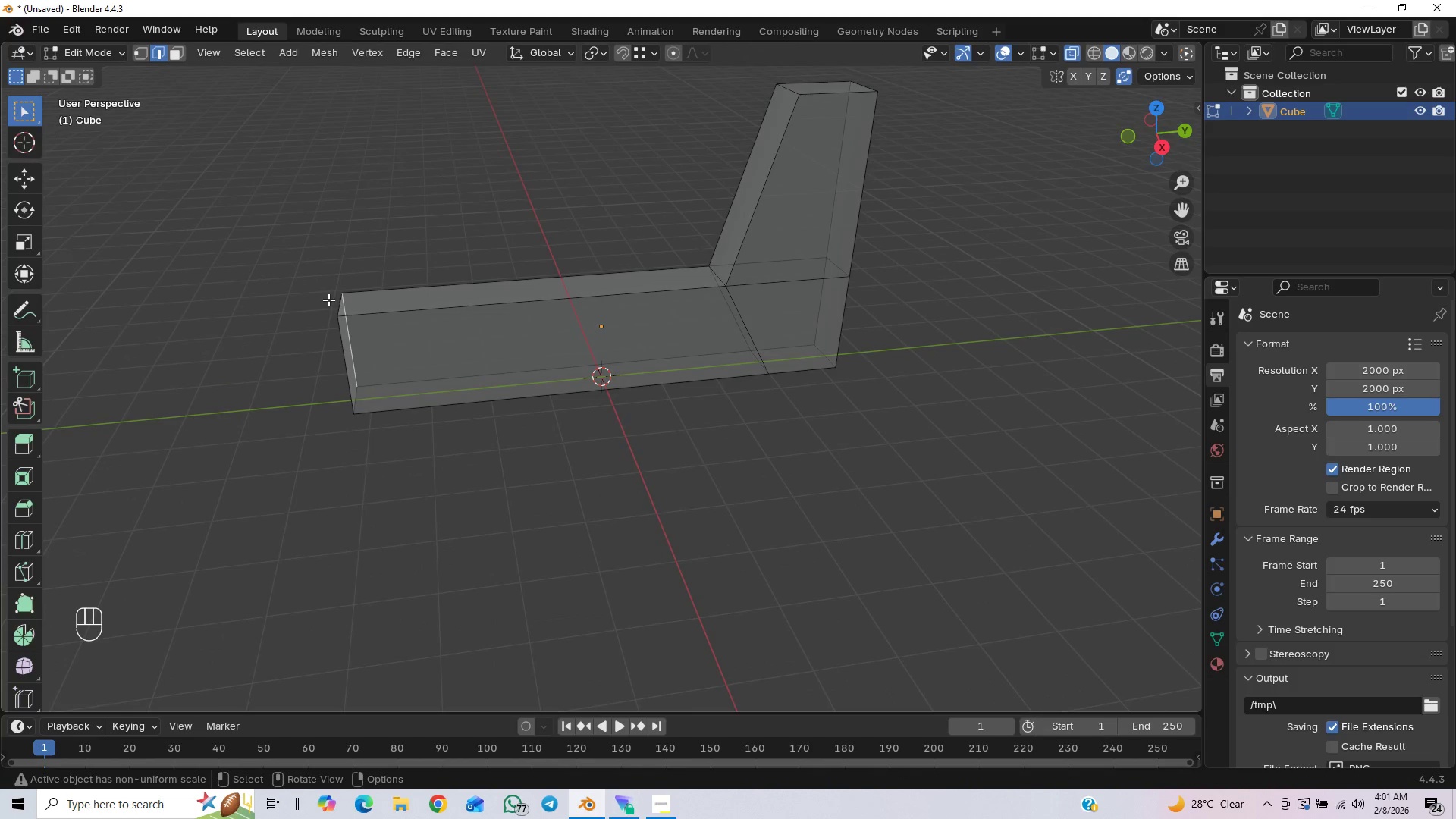 
left_click([334, 303])
 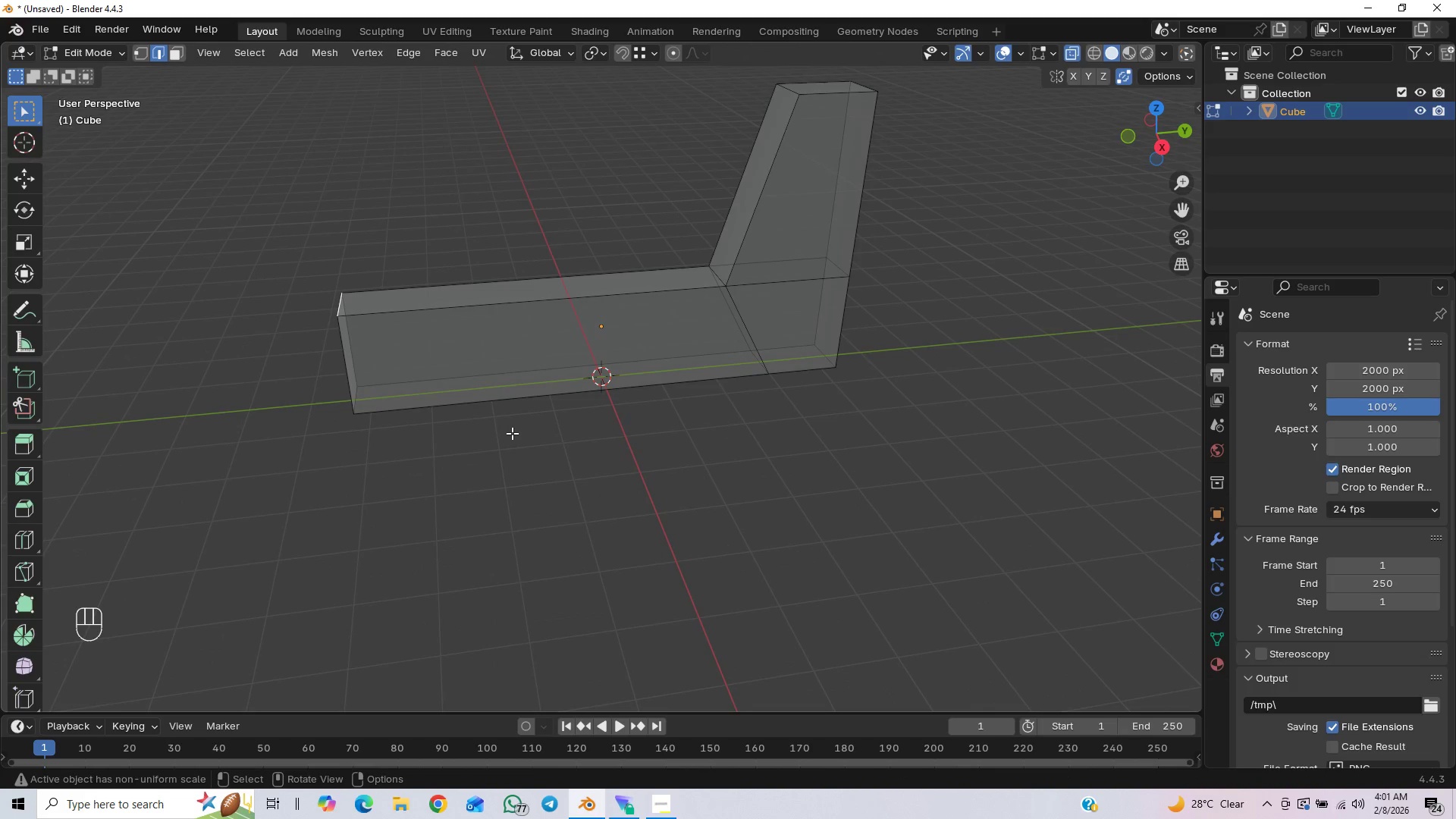 
type(gy)
 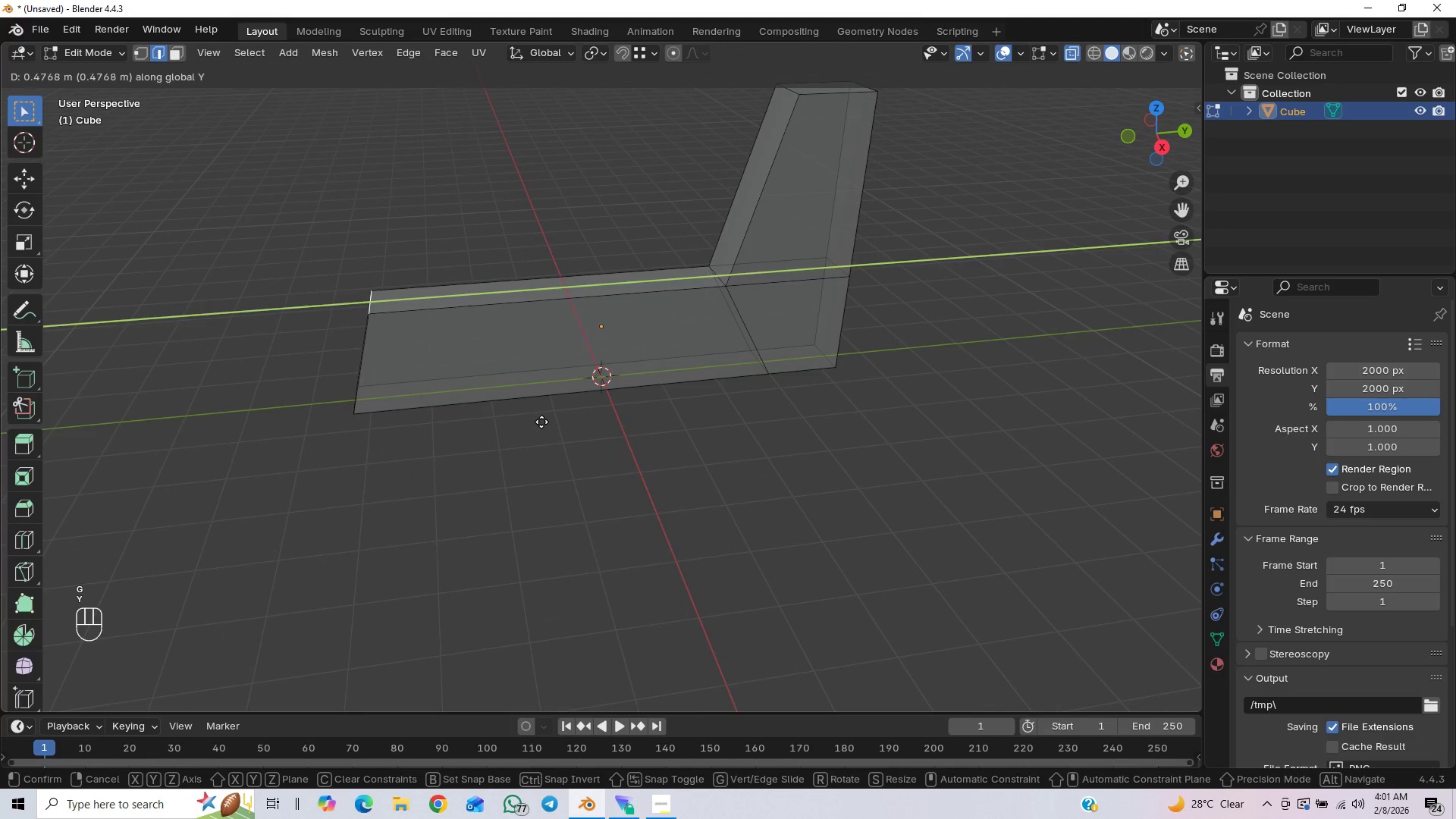 
left_click([541, 422])
 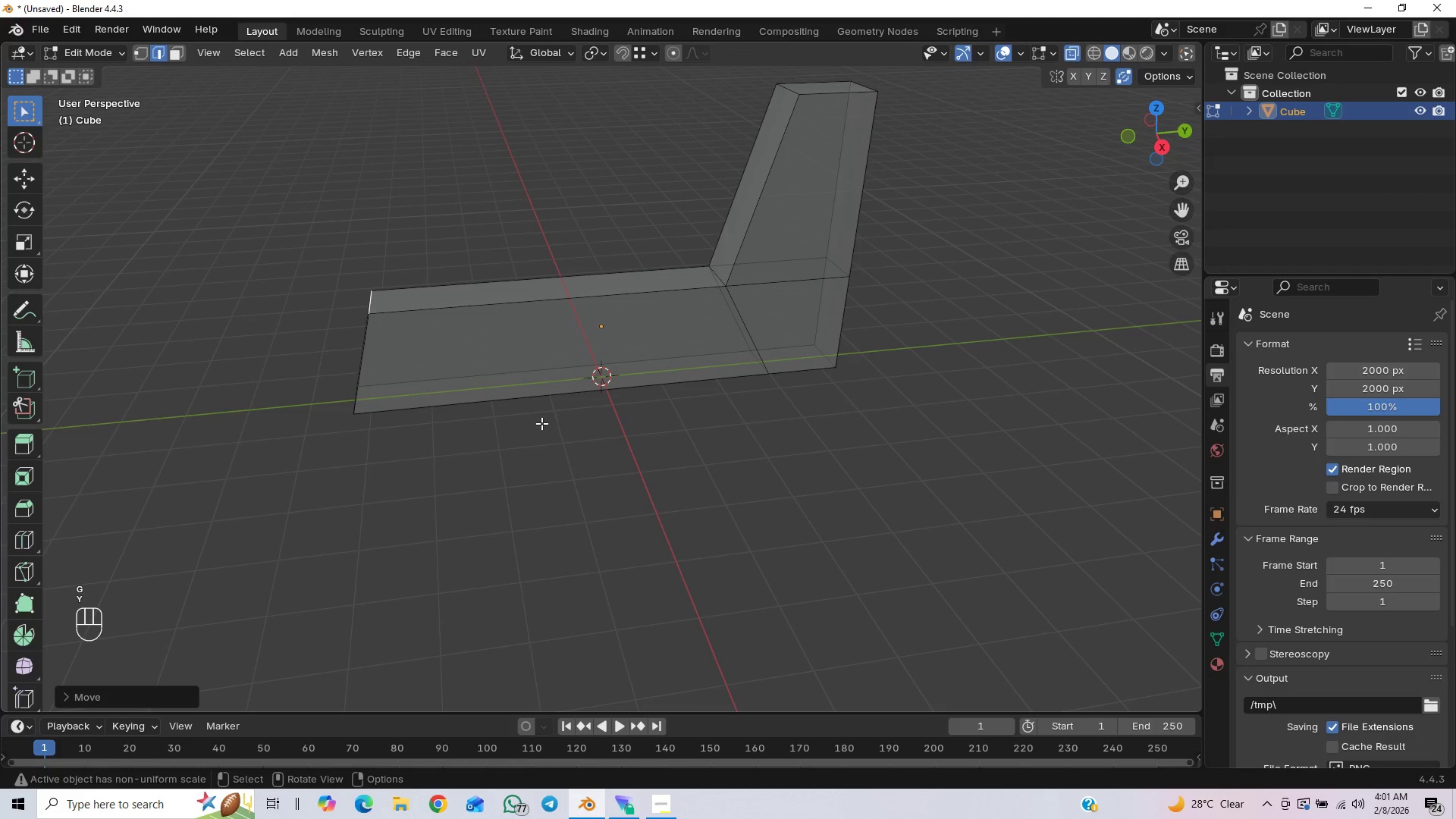 
key(End)
 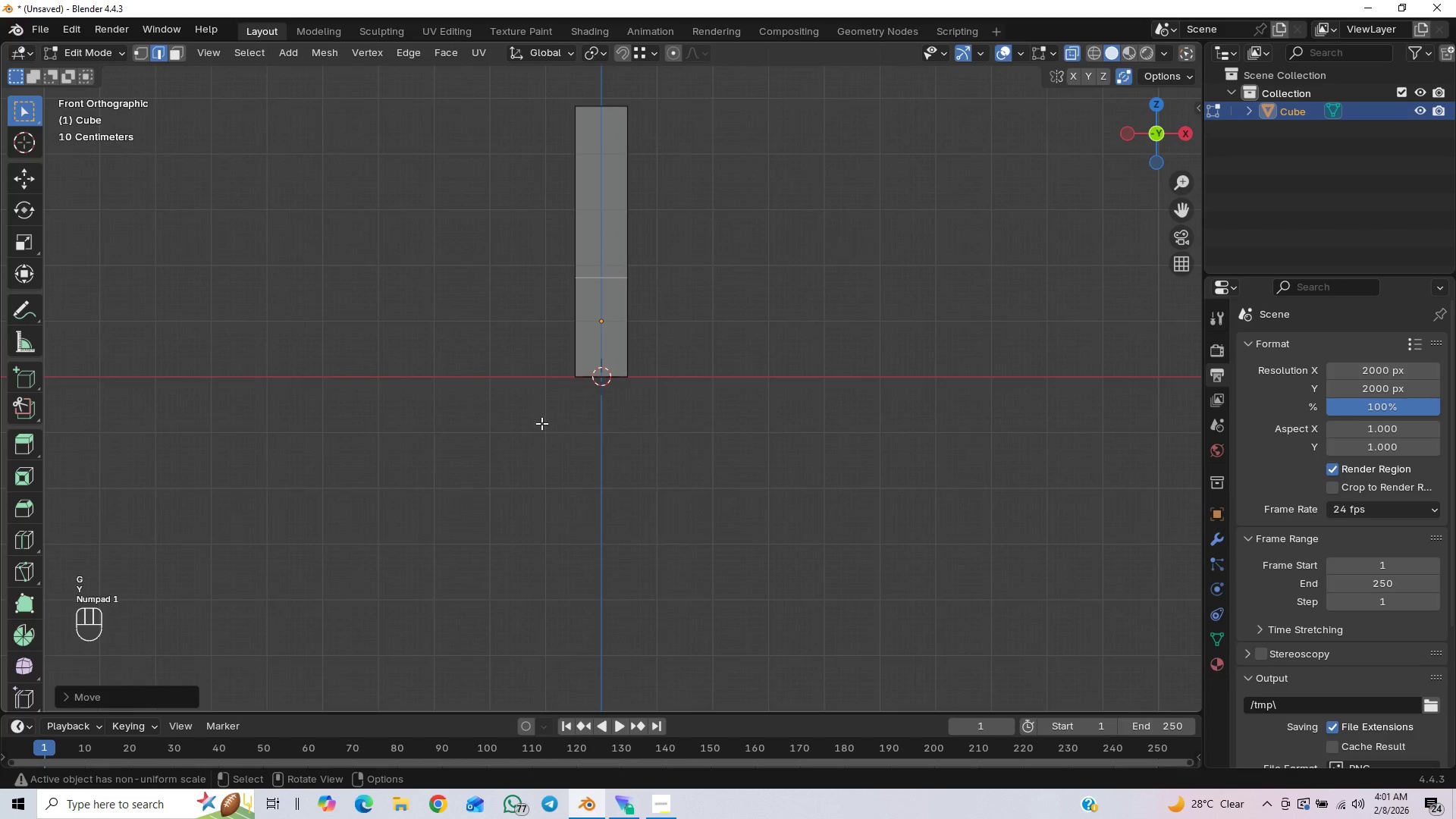 
key(PageDown)
 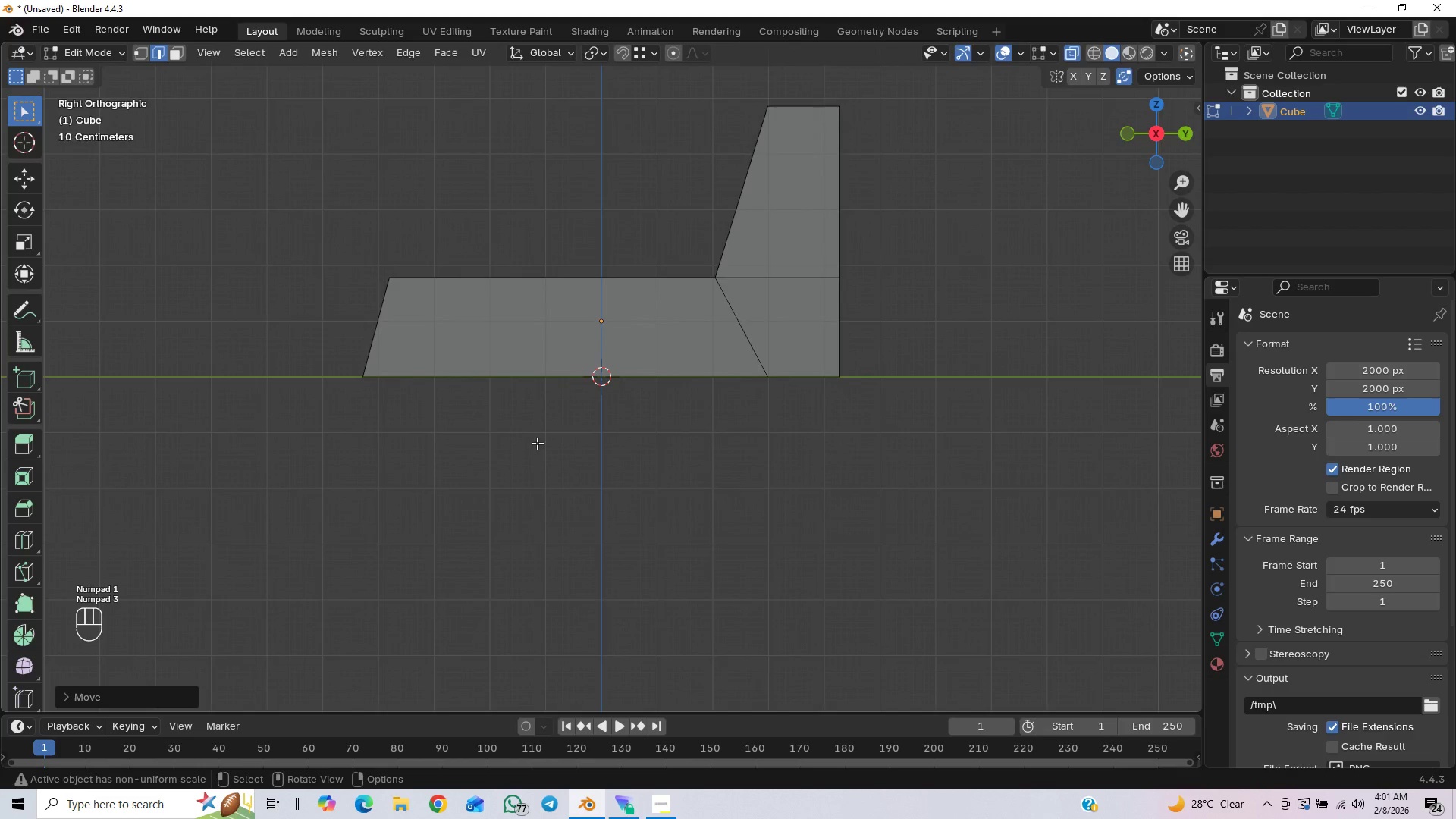 
scroll: coordinate [537, 443], scroll_direction: down, amount: 1.0
 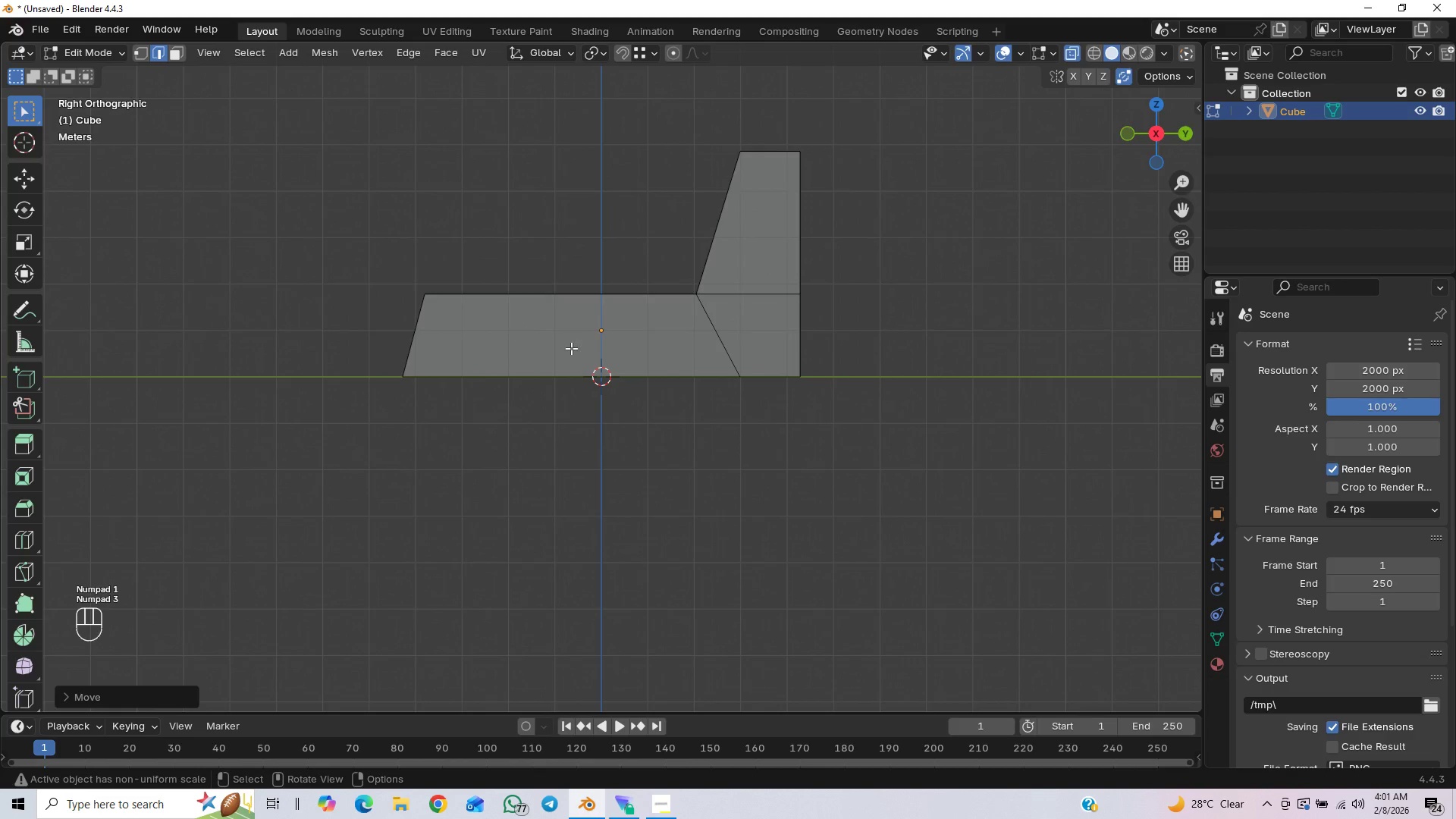 
scroll: coordinate [586, 371], scroll_direction: up, amount: 1.0
 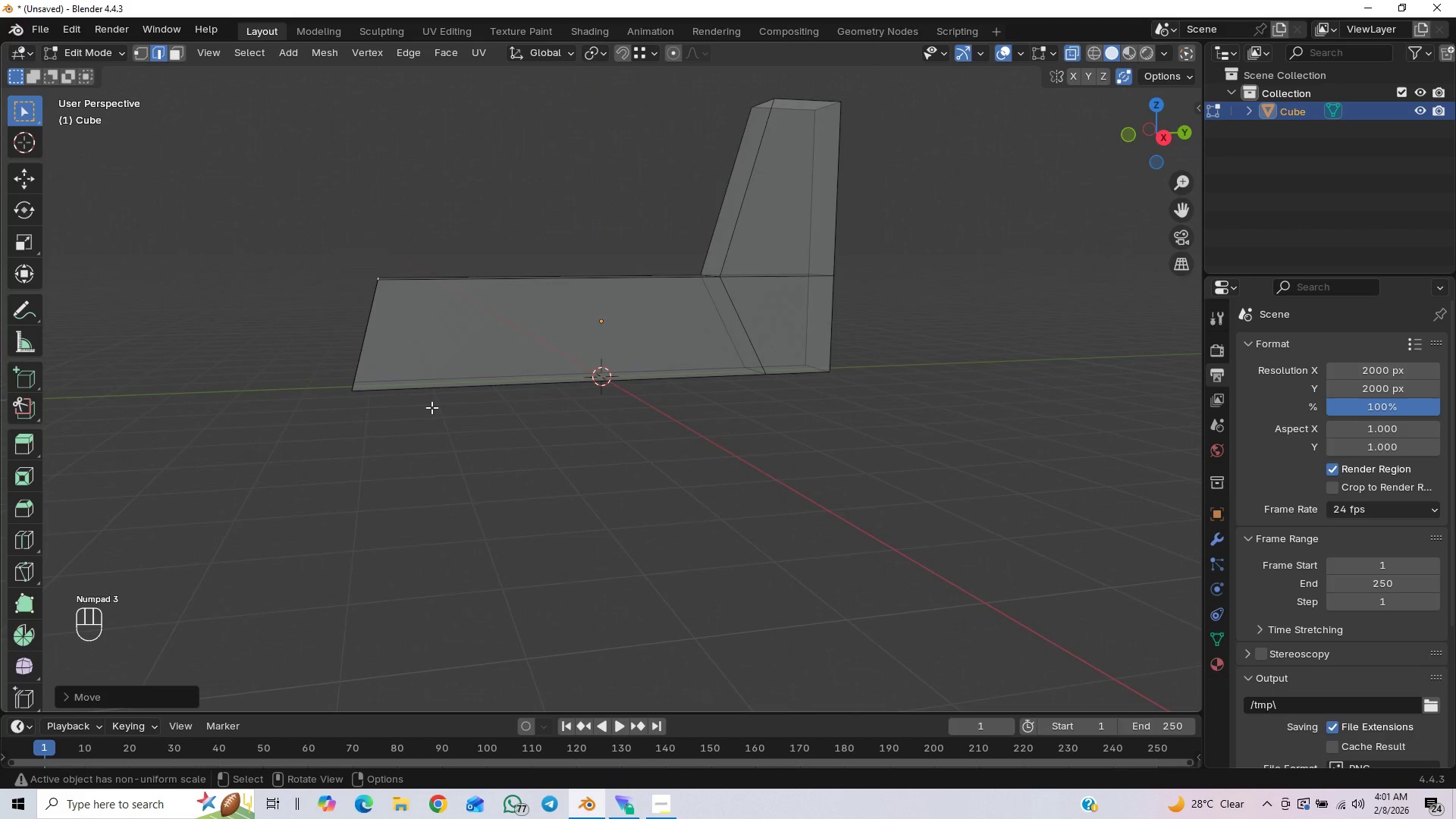 
scroll: coordinate [345, 413], scroll_direction: down, amount: 1.0
 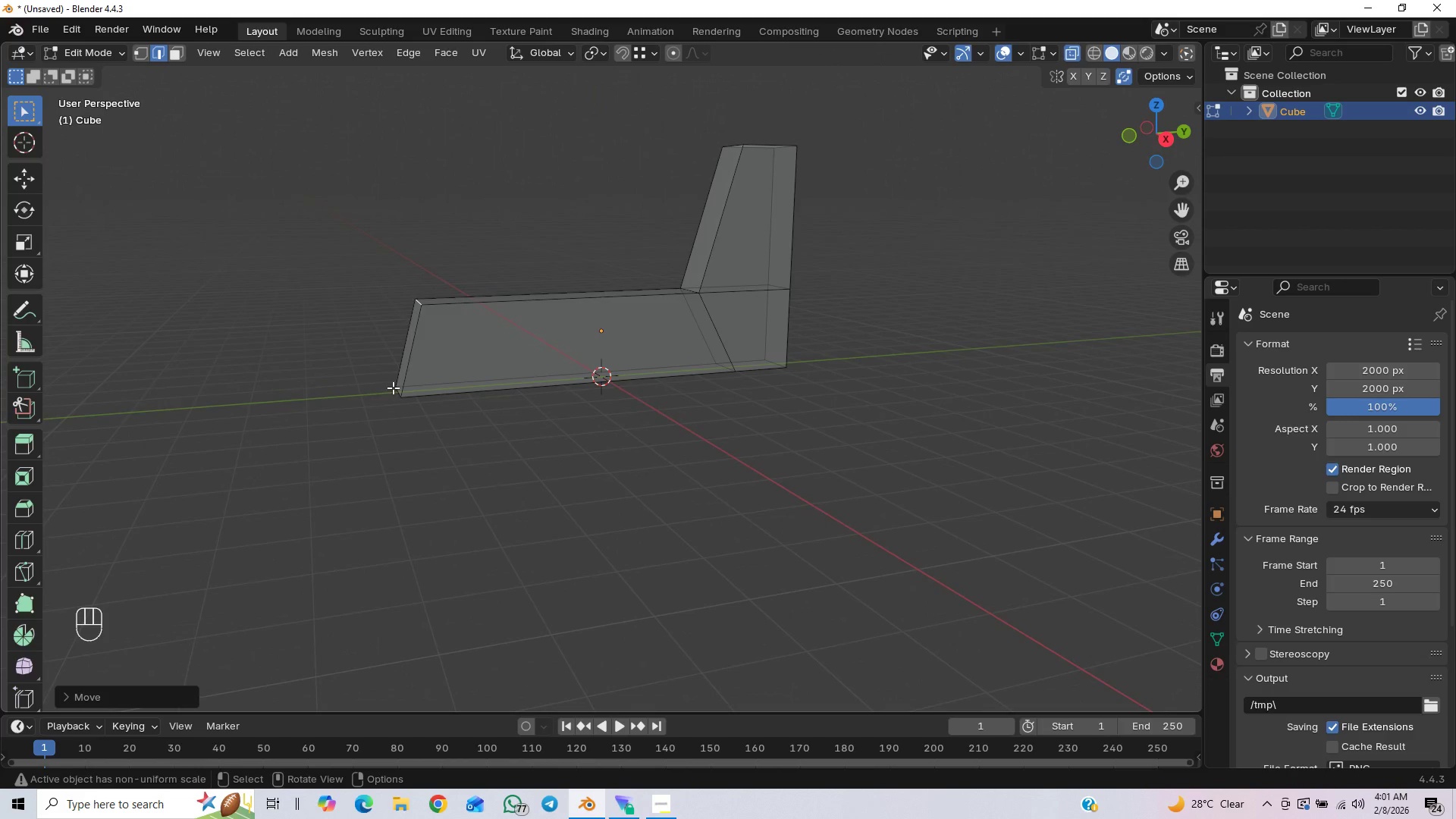 
left_click([393, 388])
 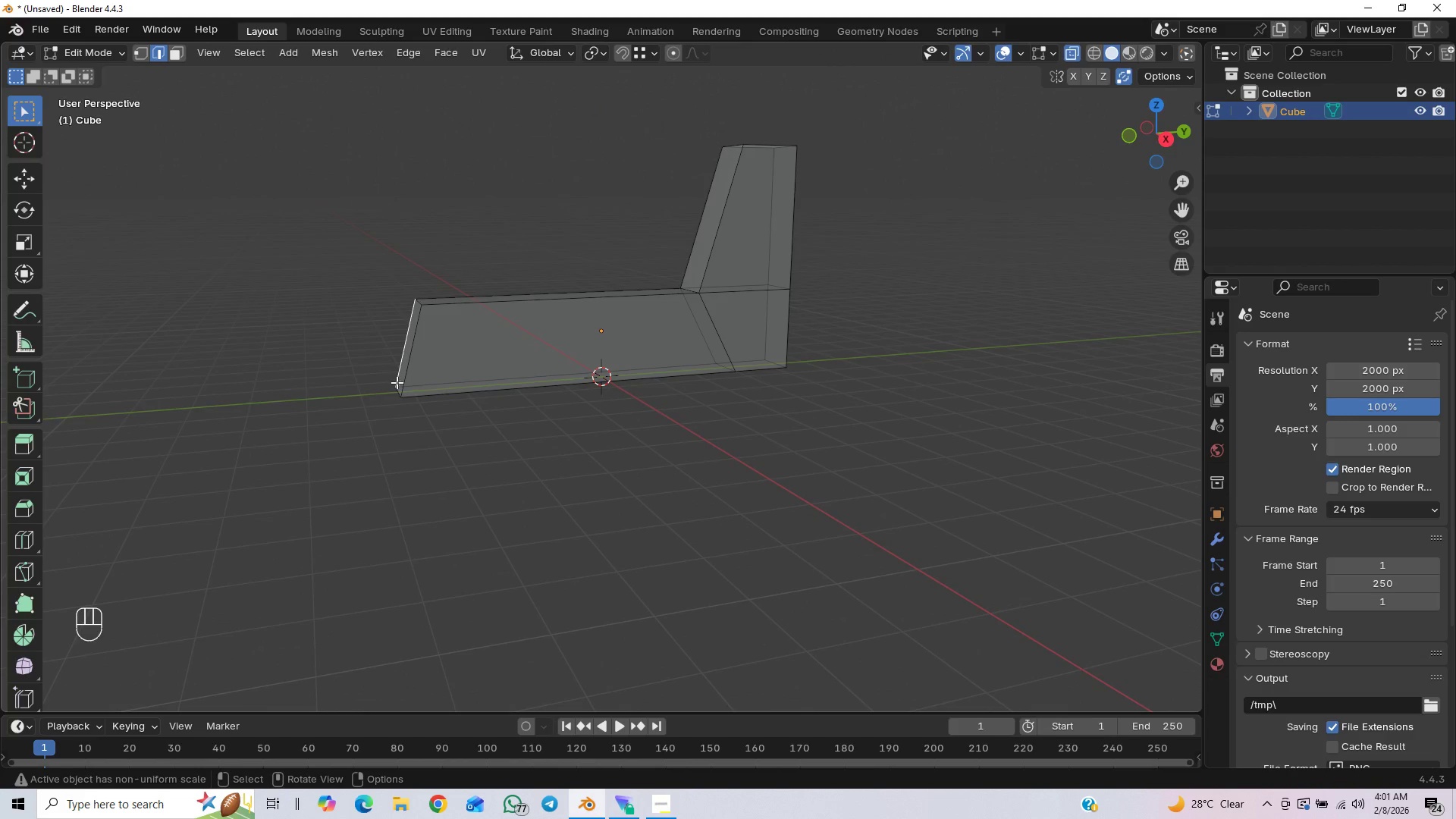 
left_click([400, 385])
 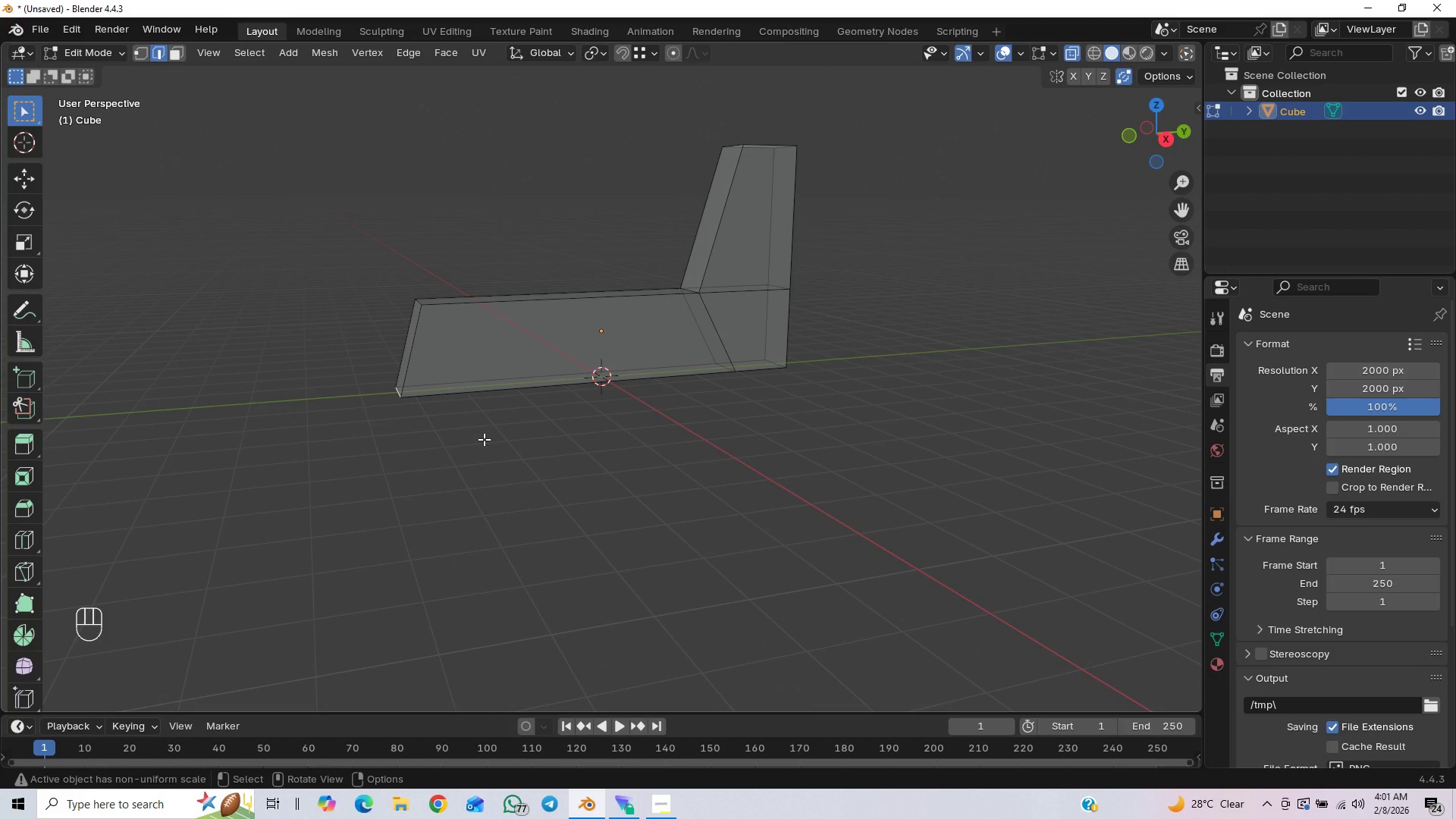 
type(gy)
 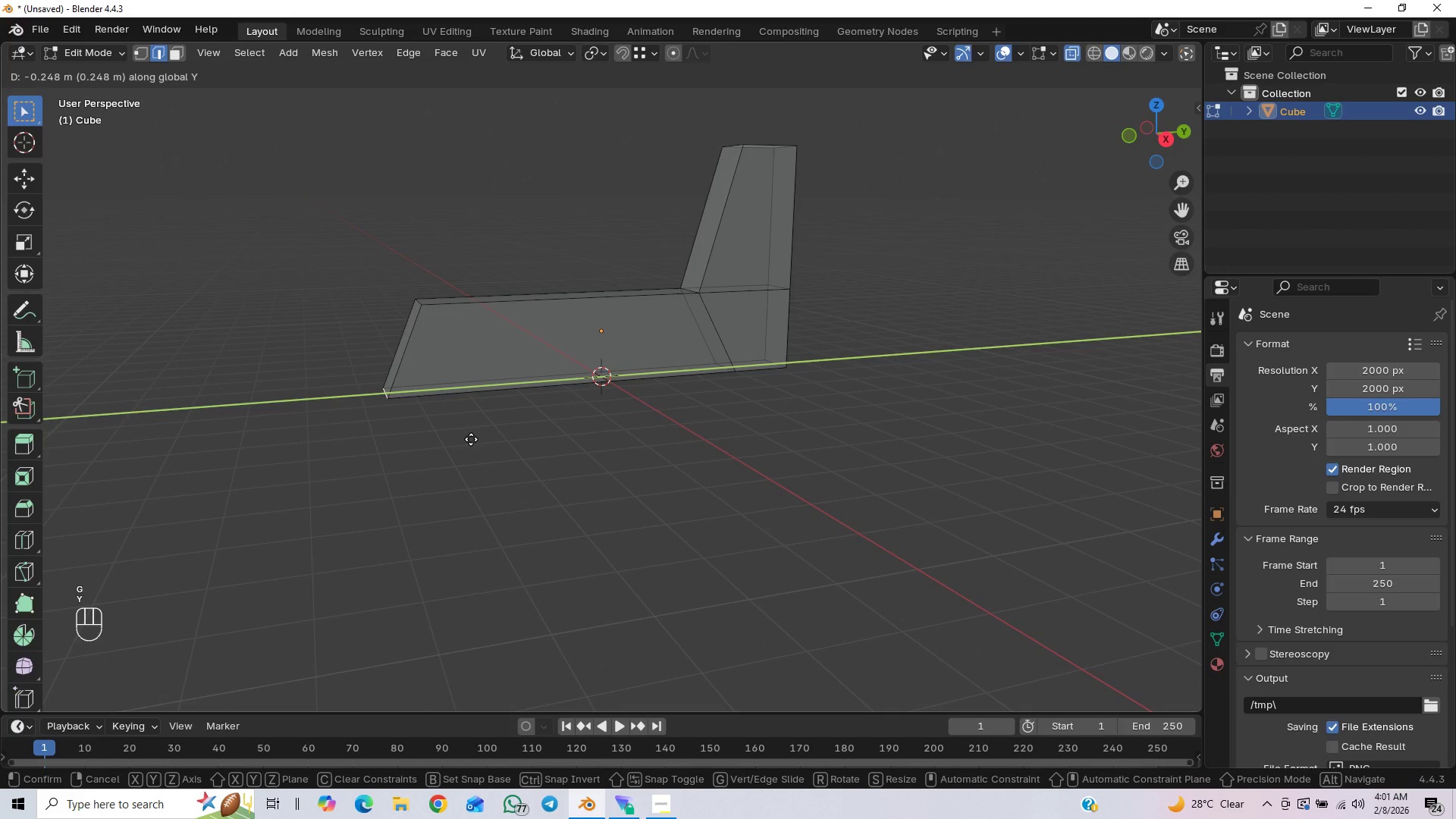 
left_click([471, 439])
 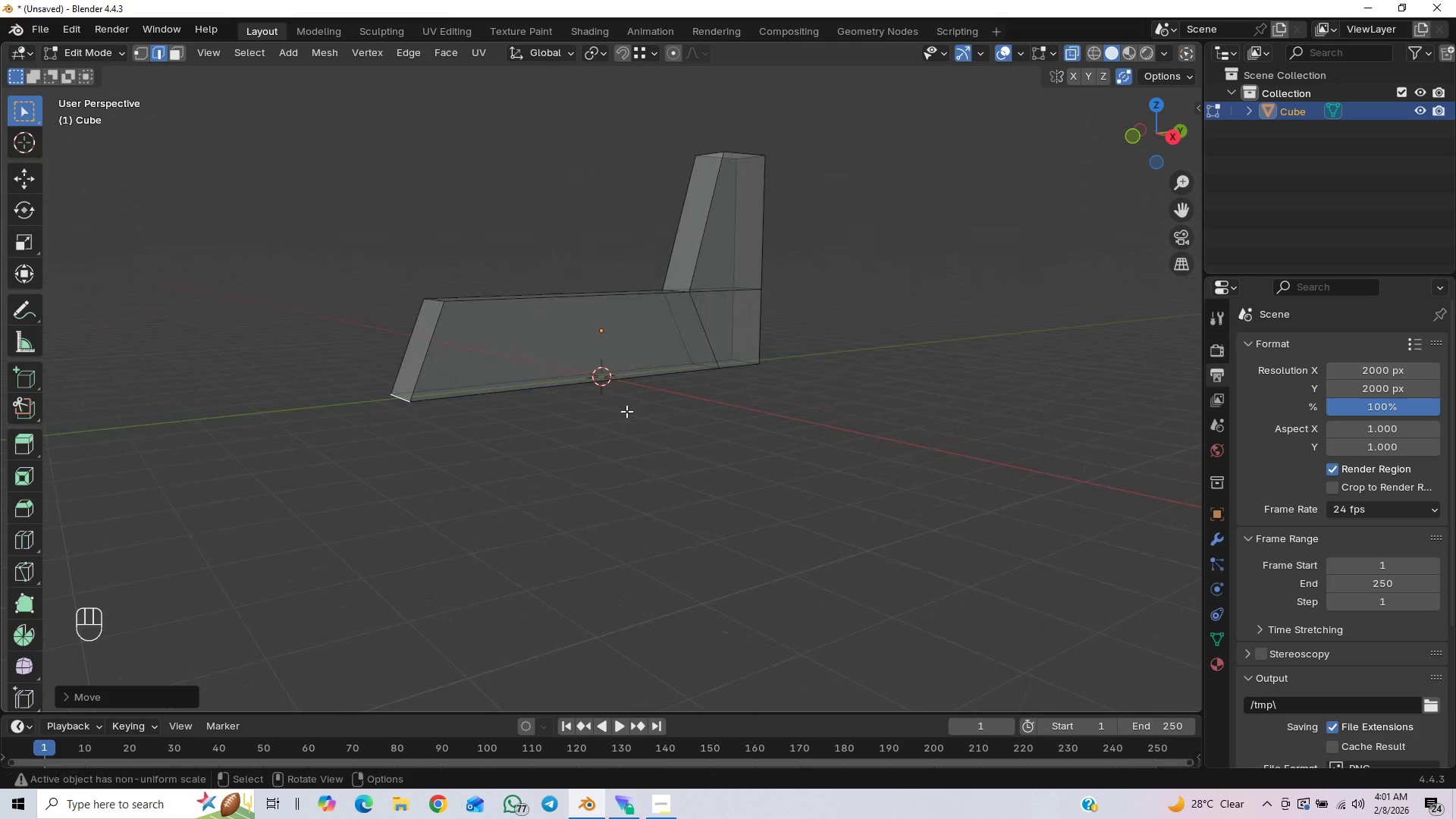 
key(CapsLock)
 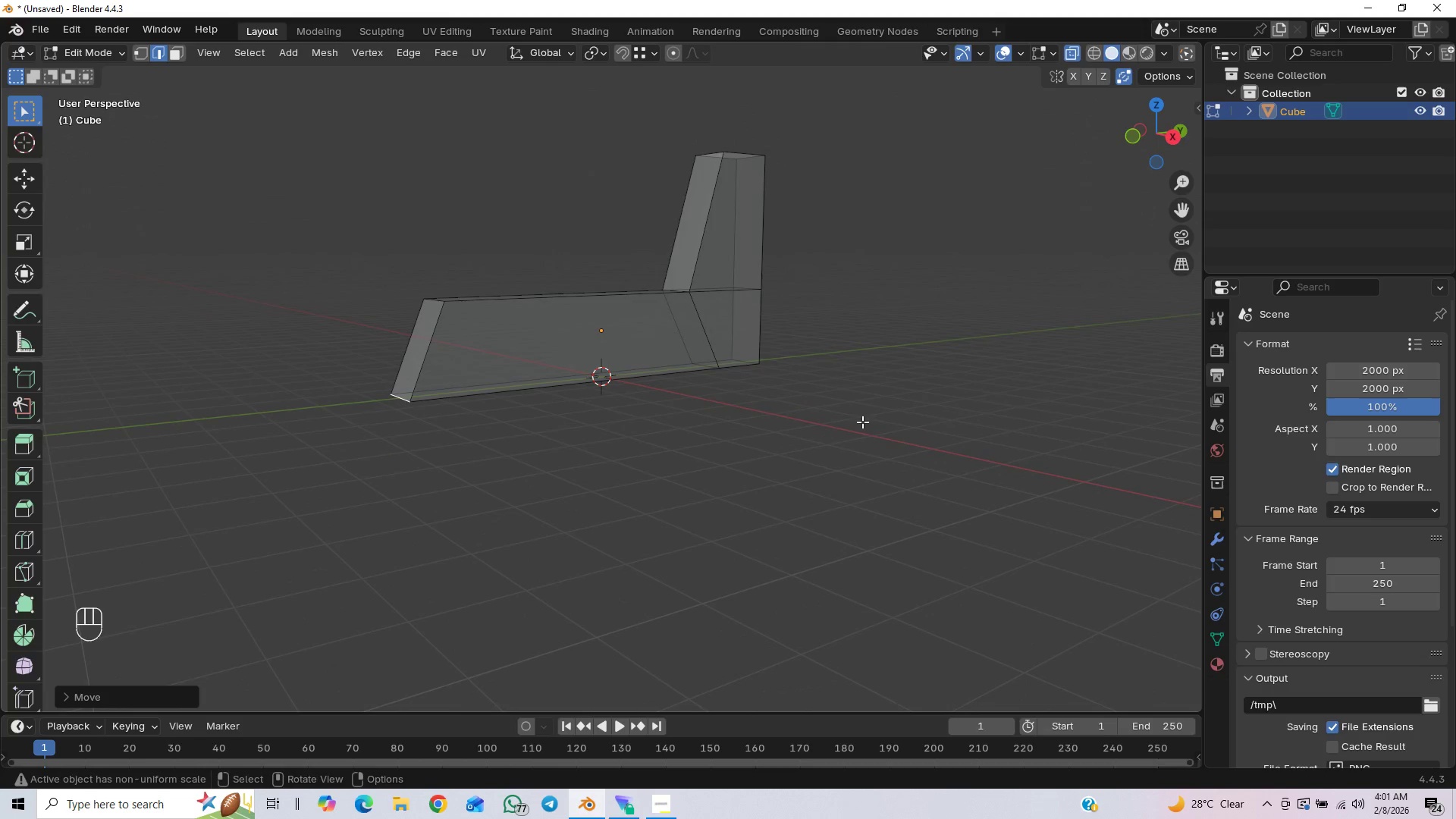 
key(CapsLock)
 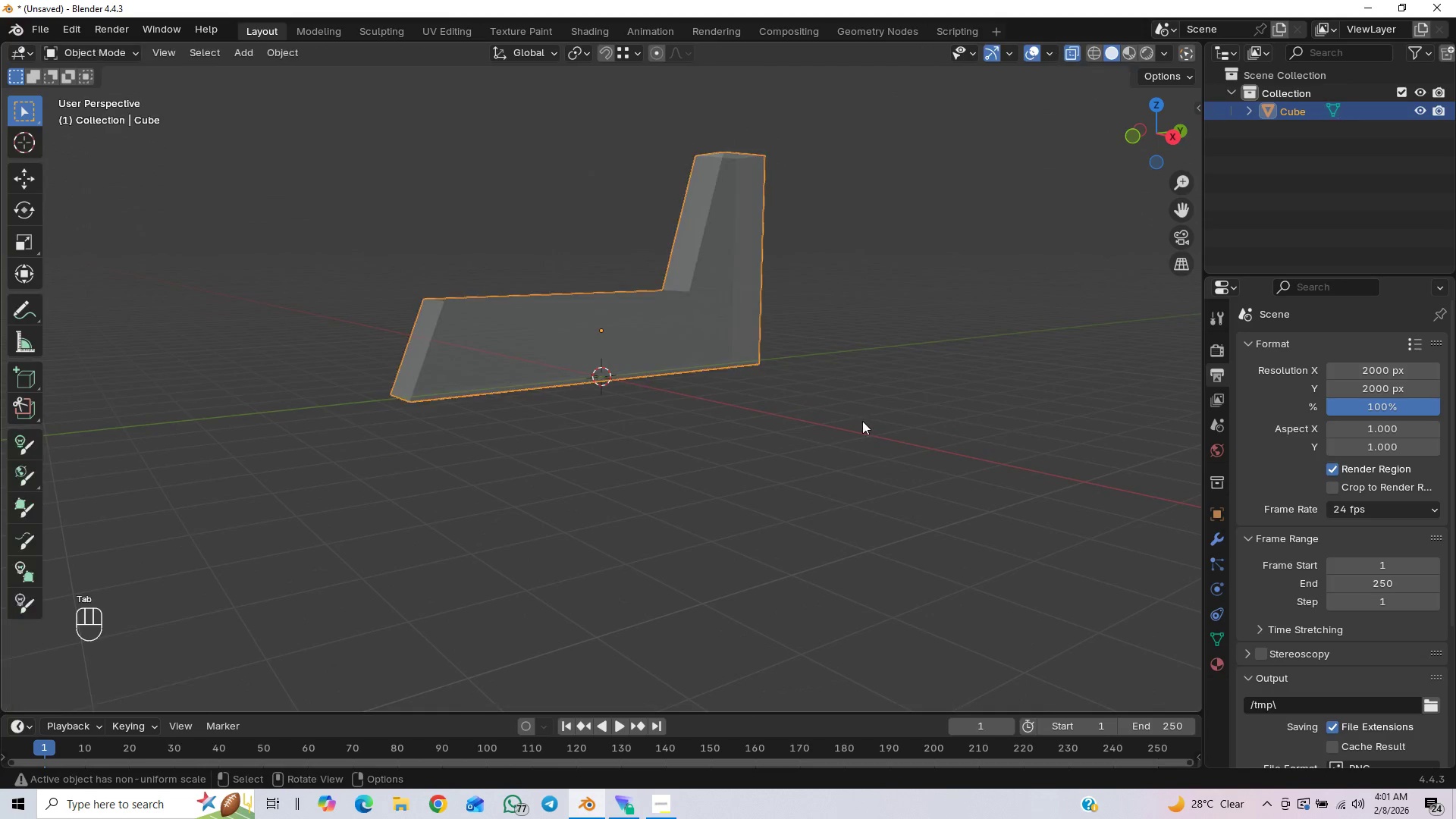 
key(Tab)
 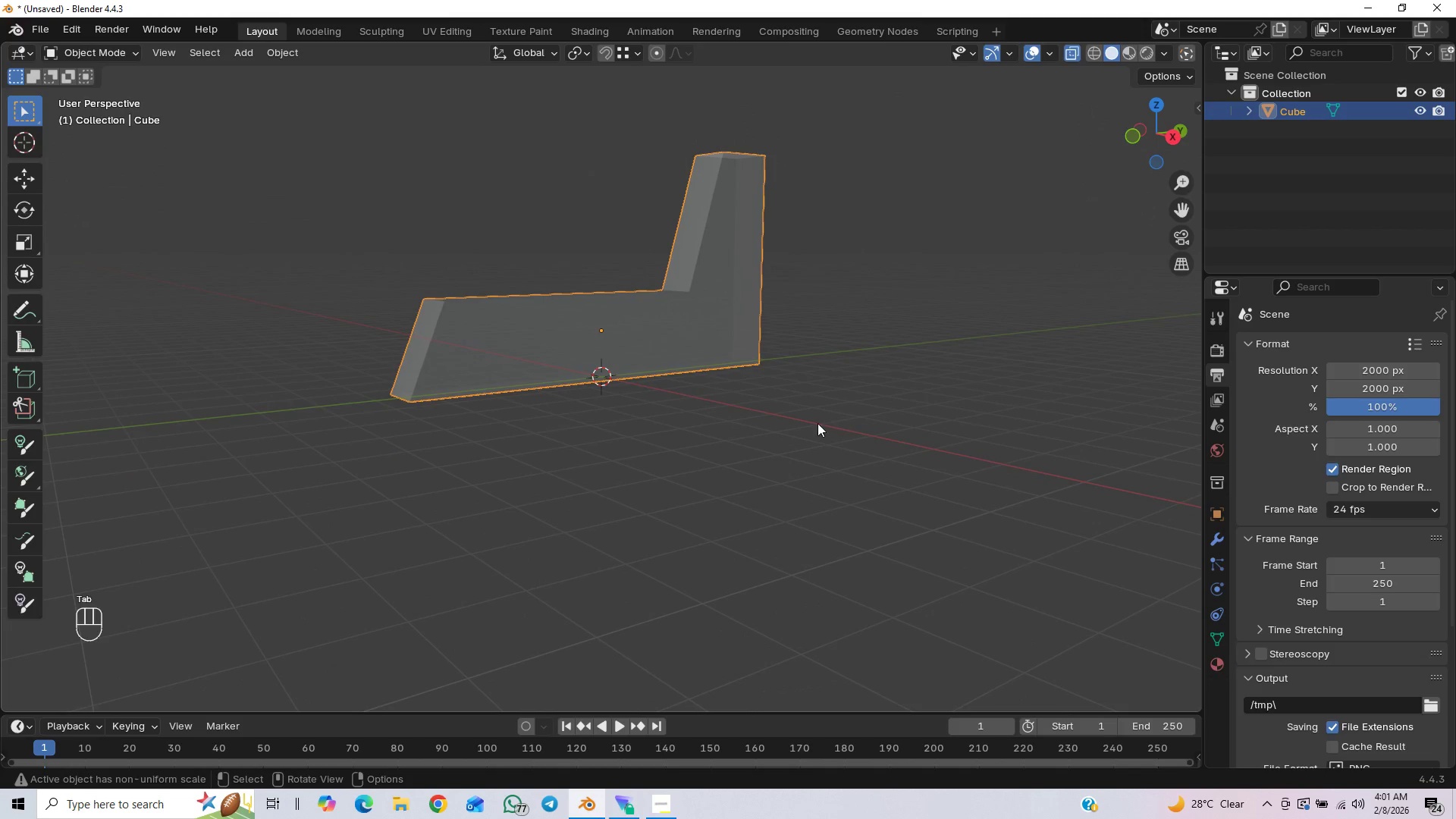 
key(PageDown)
 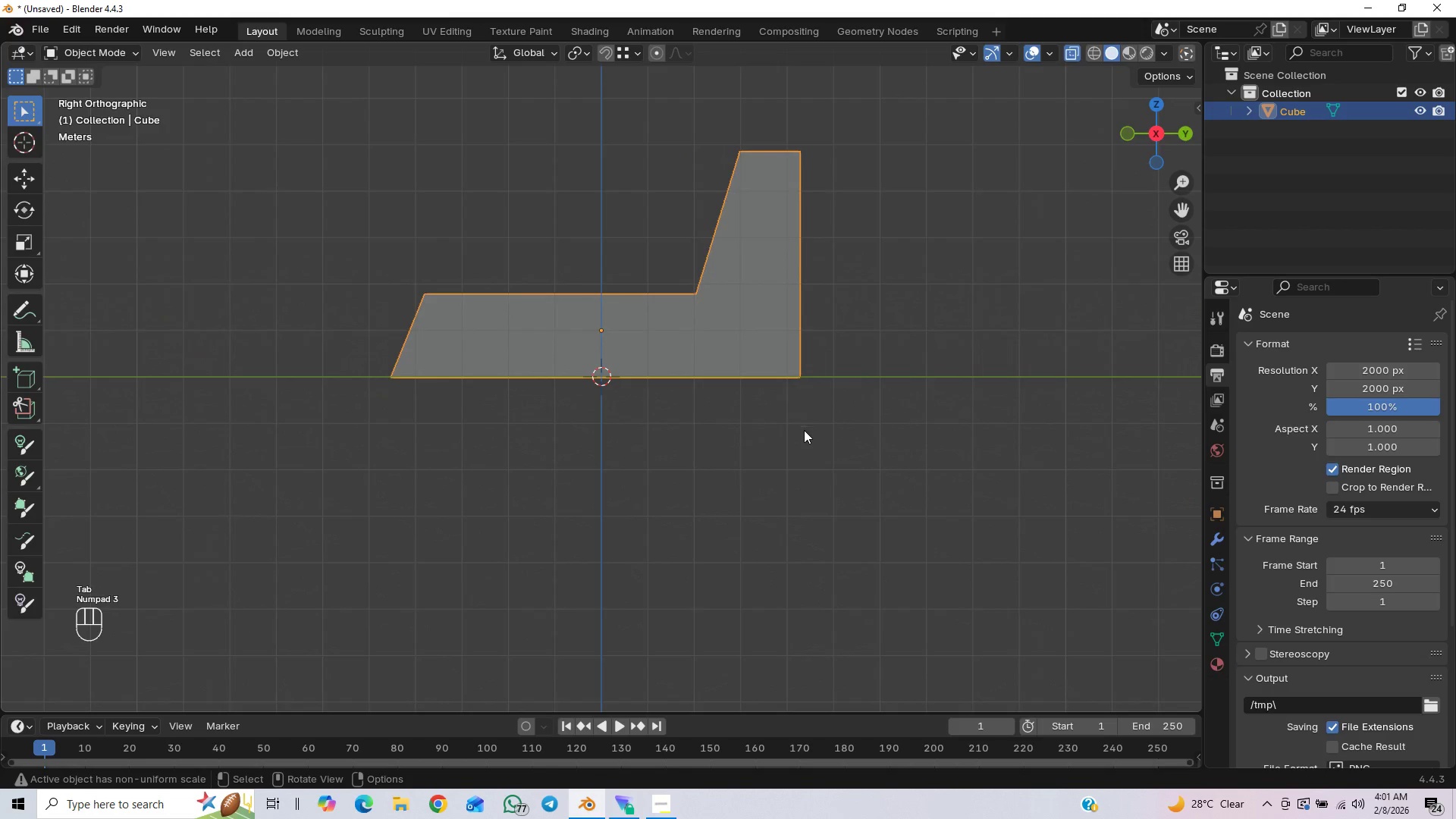 
scroll: coordinate [802, 431], scroll_direction: up, amount: 2.0
 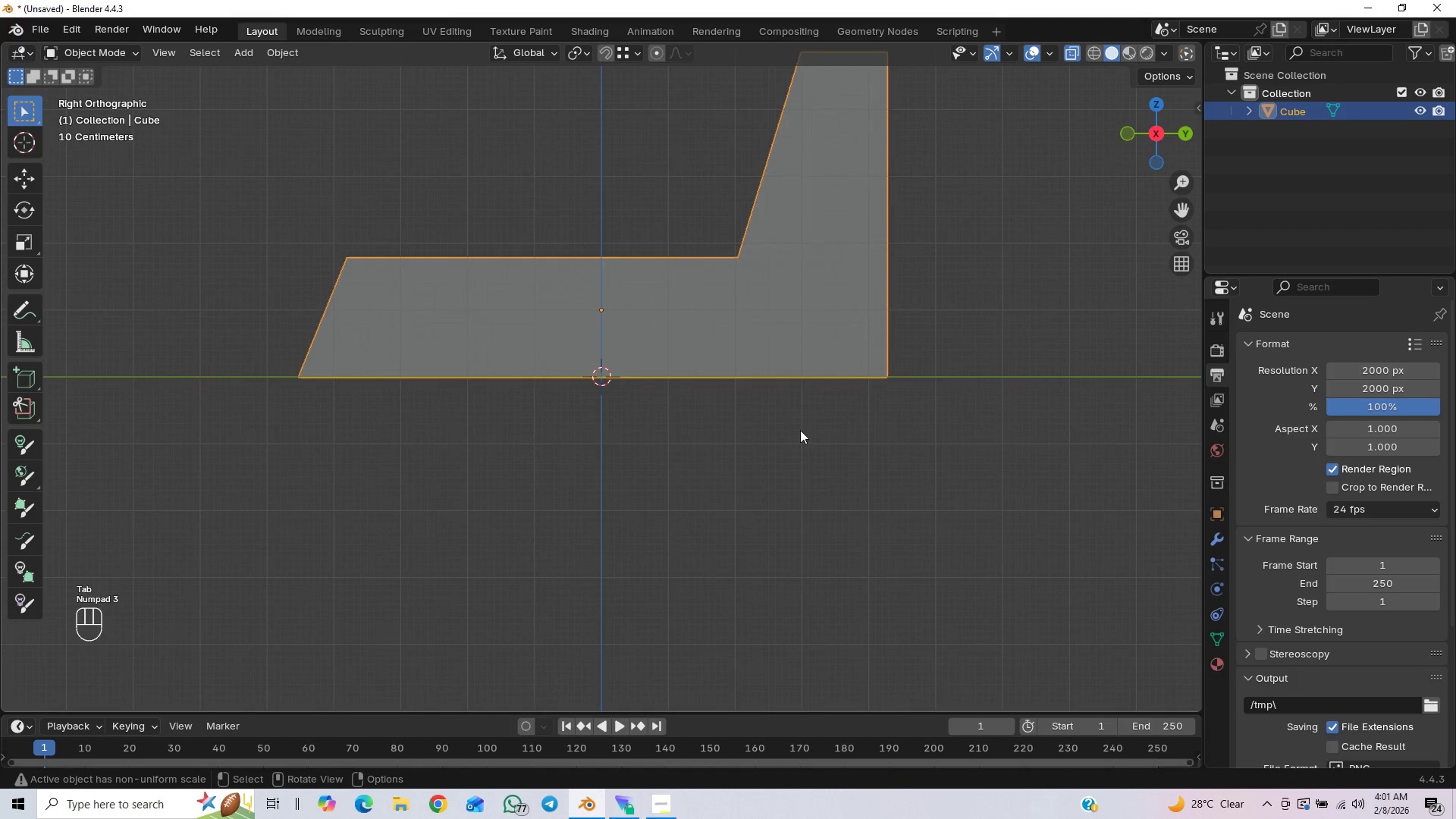 
key(Shift+A)
 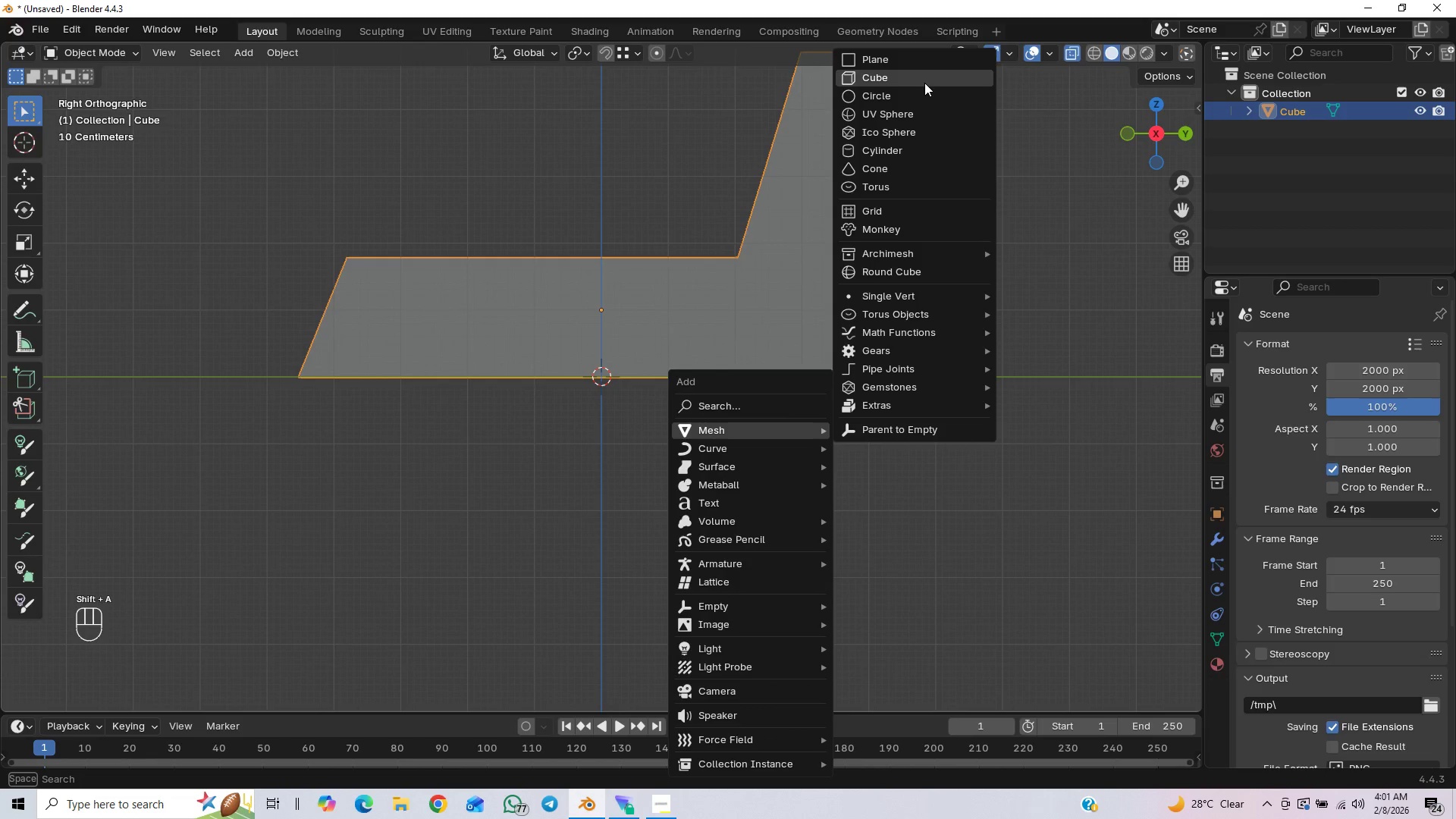 
left_click([924, 83])
 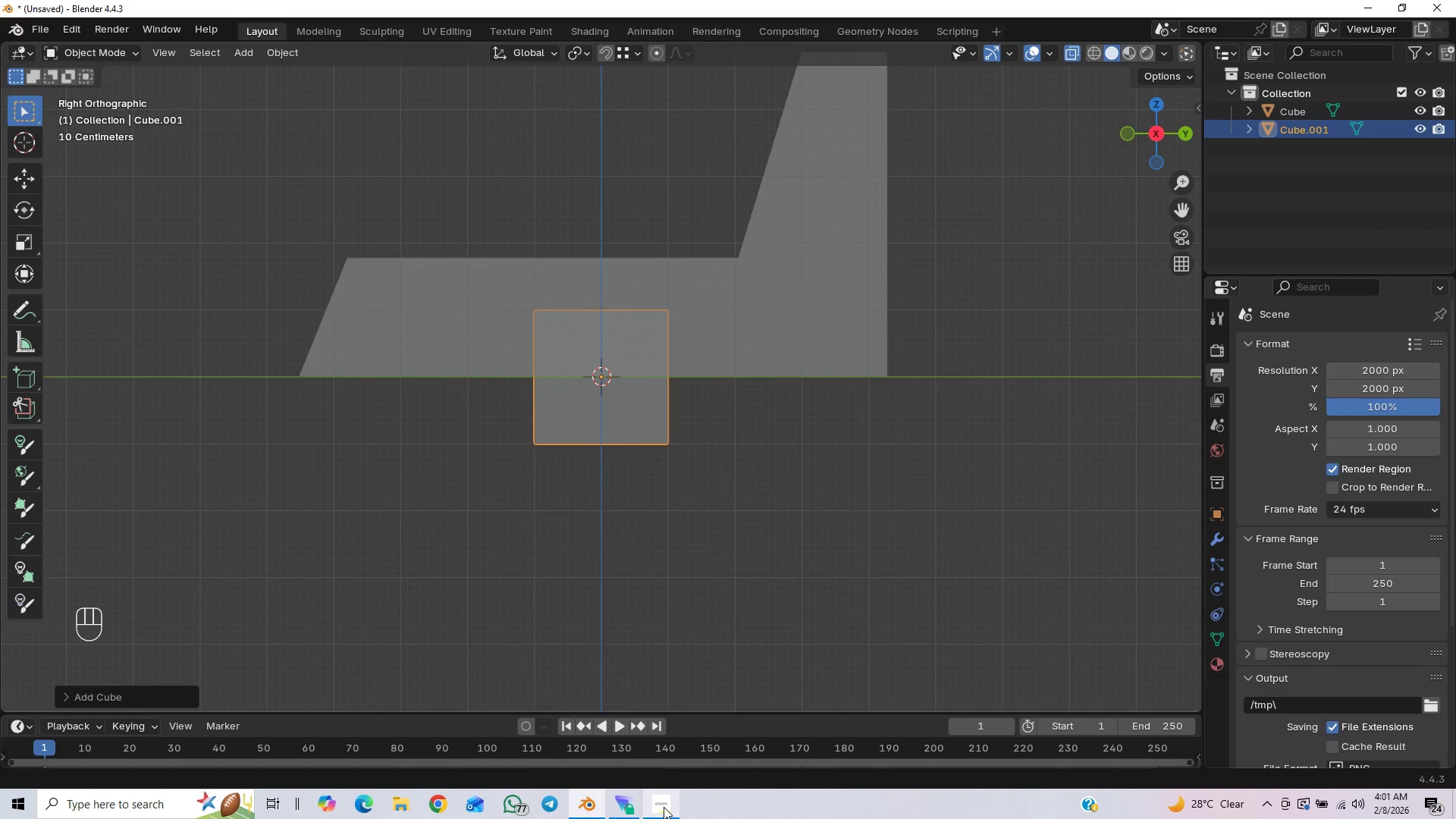 
left_click([664, 807])